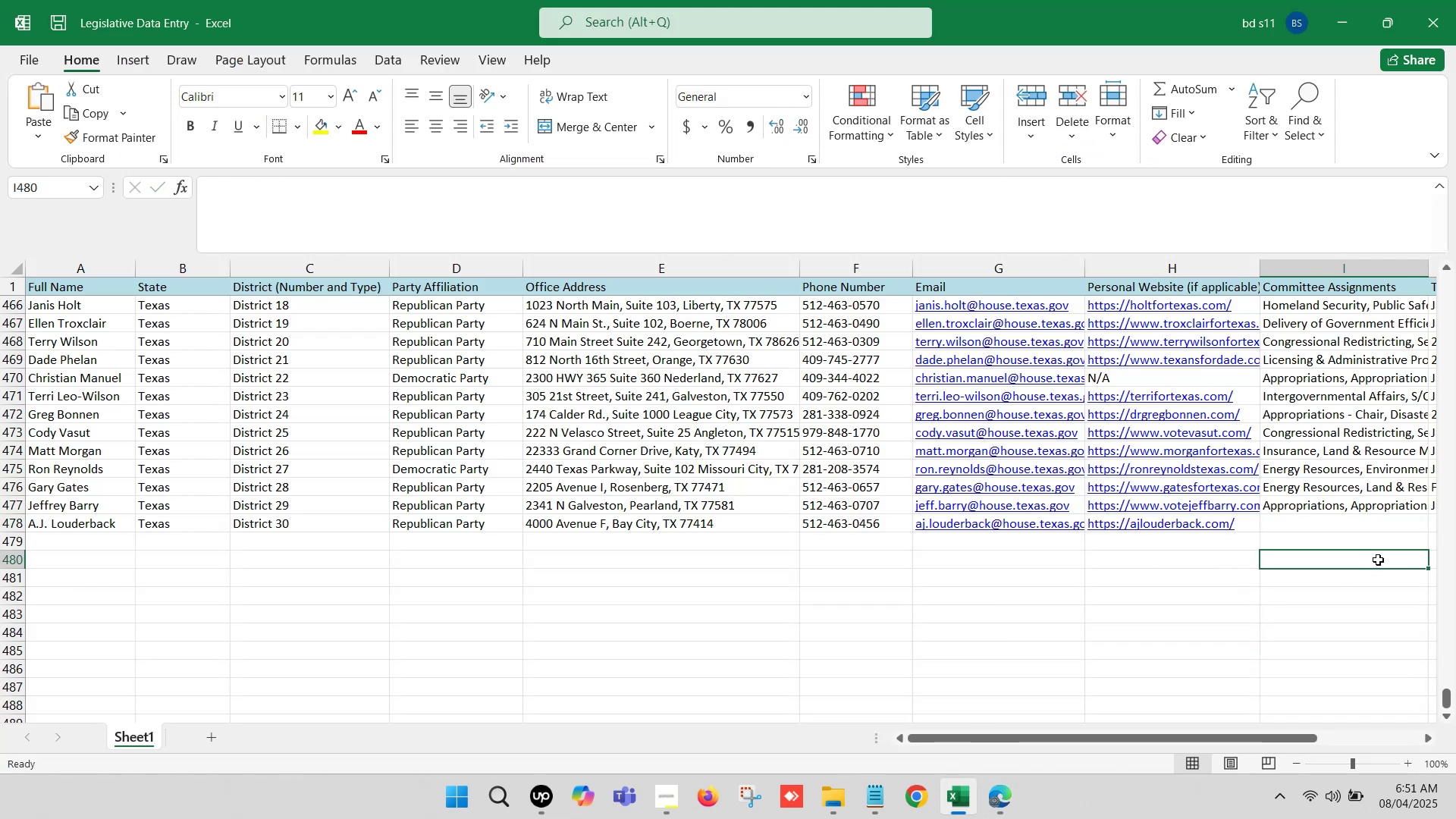 
key(ArrowRight)
 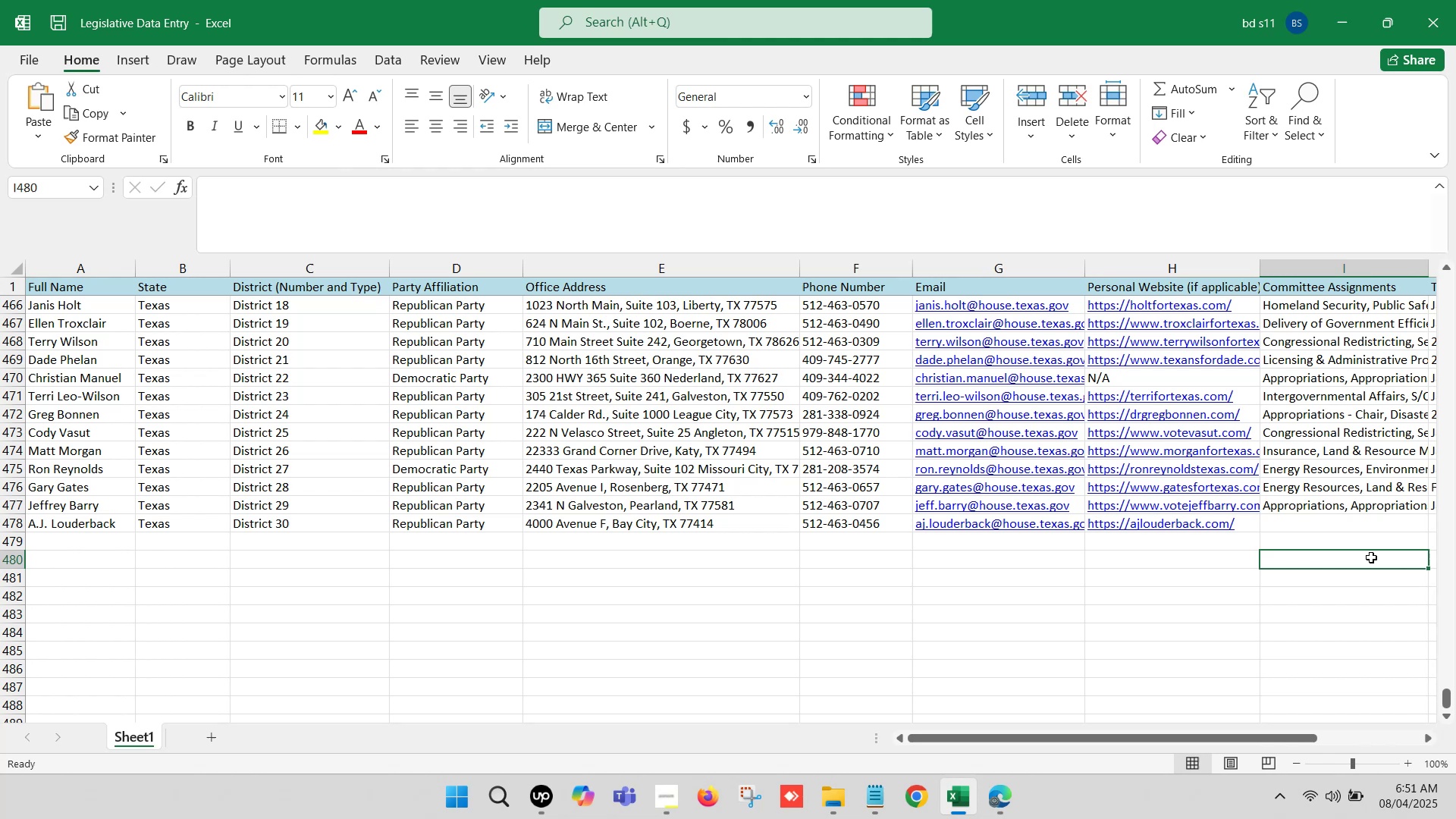 
key(ArrowRight)
 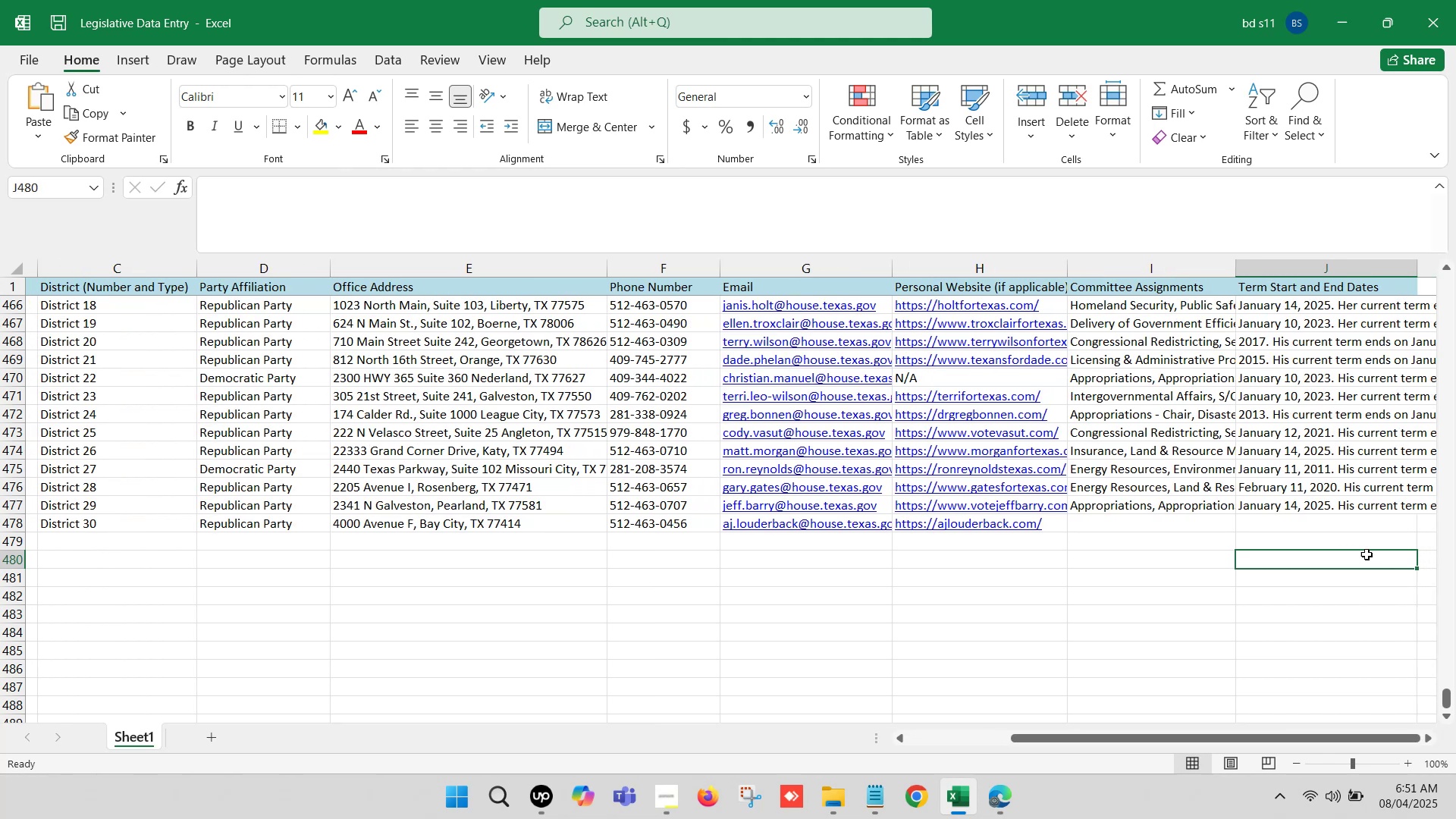 
key(ArrowRight)
 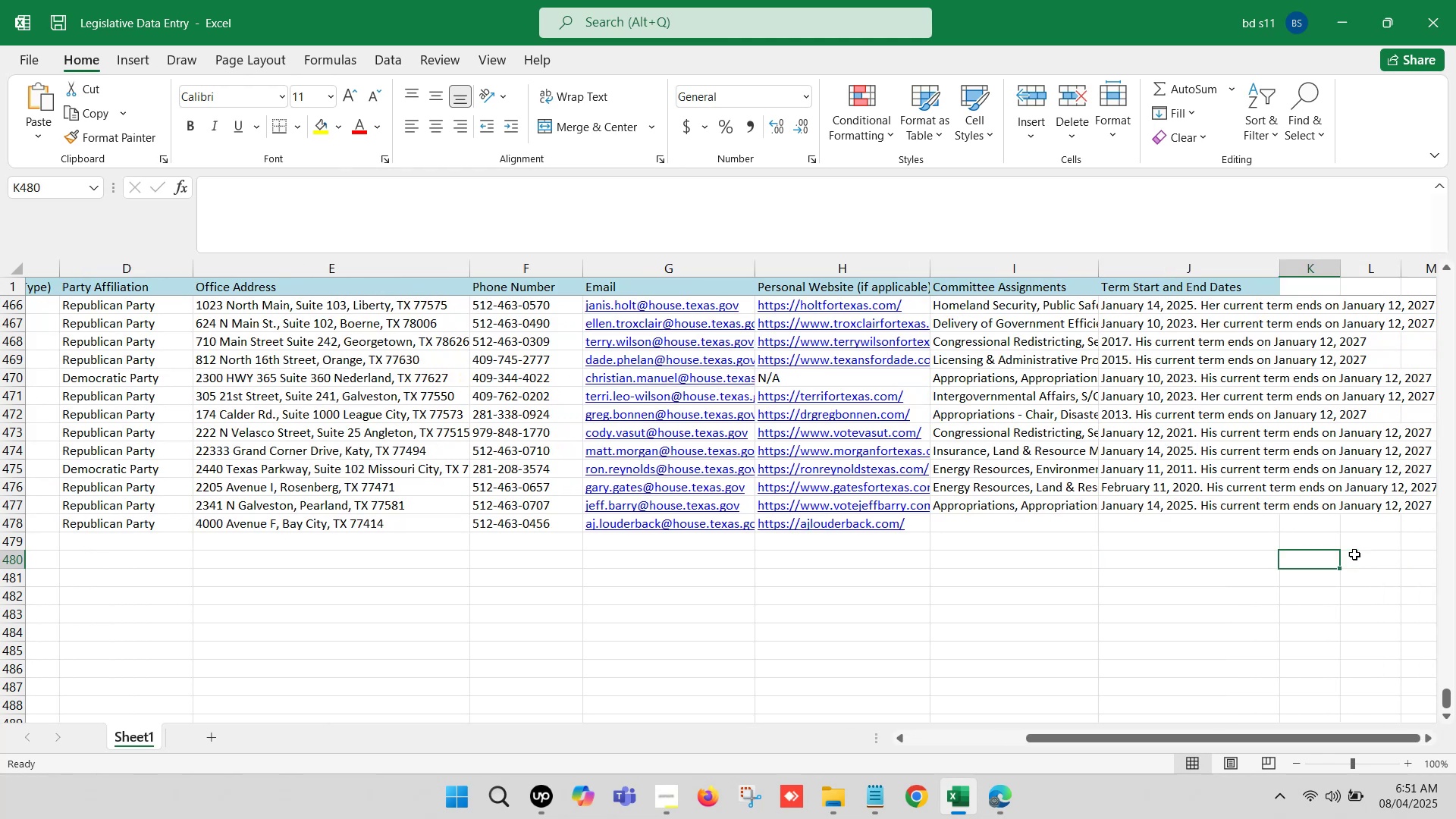 
key(ArrowRight)
 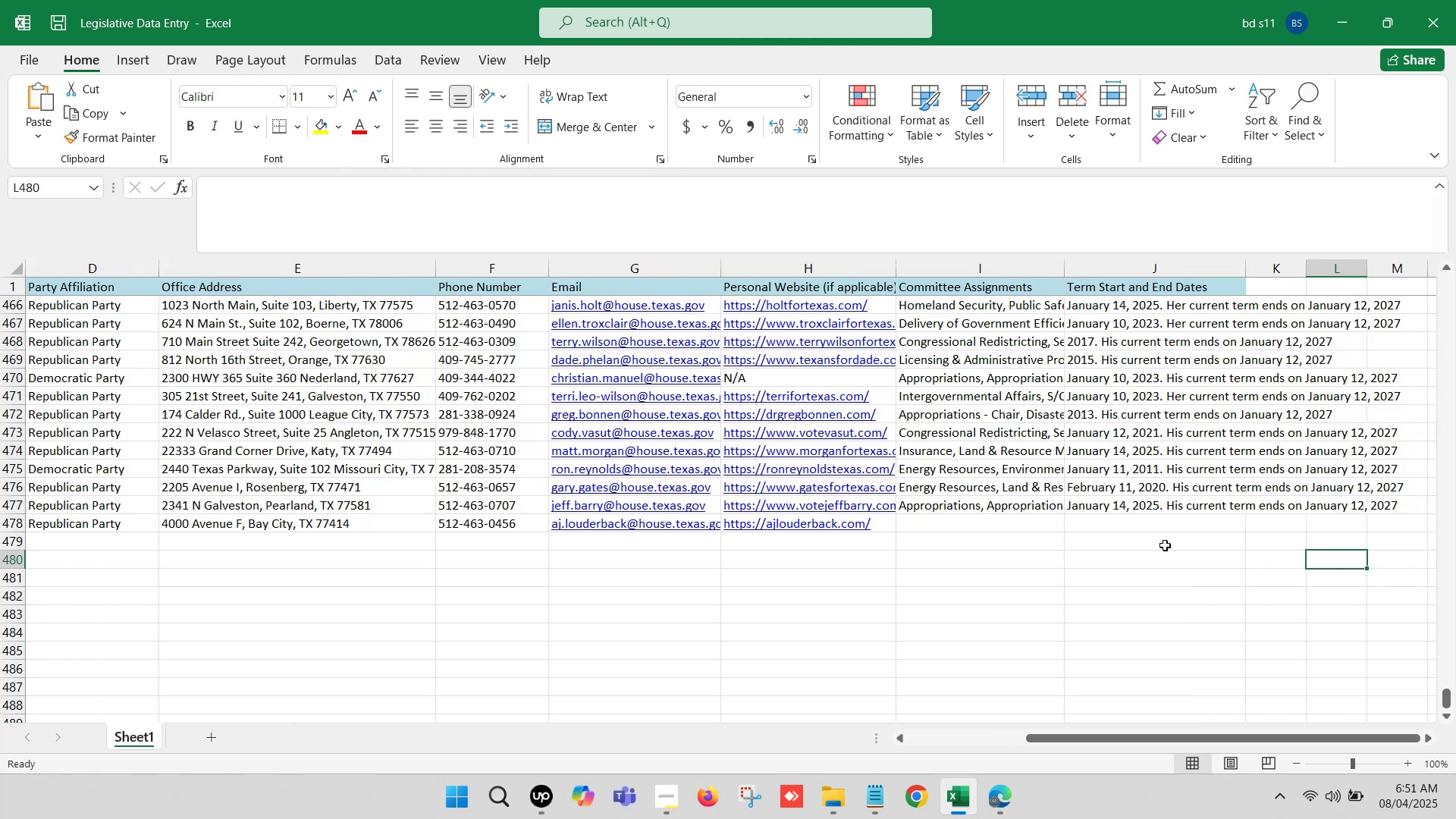 
key(ArrowRight)
 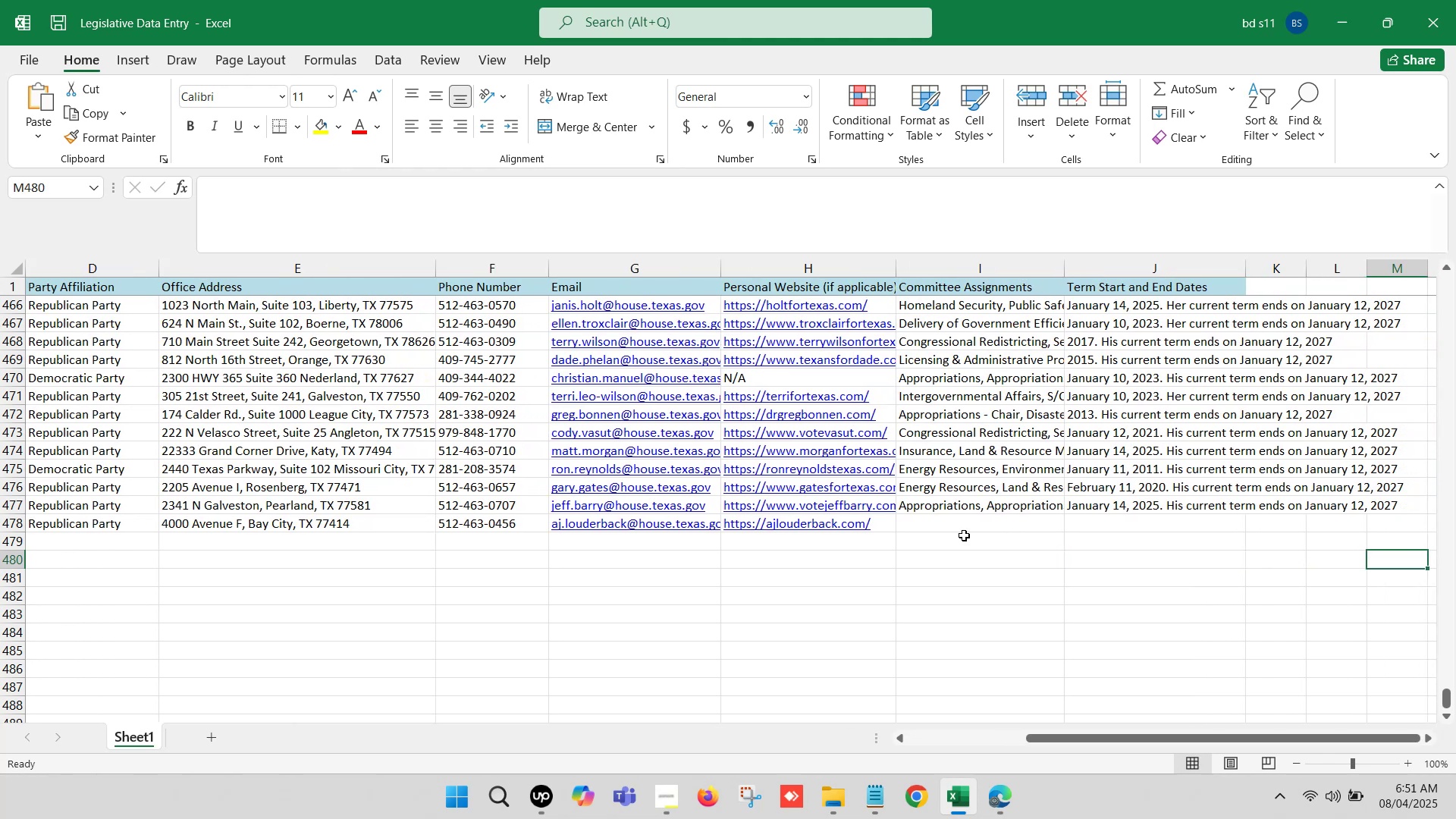 
key(ArrowRight)
 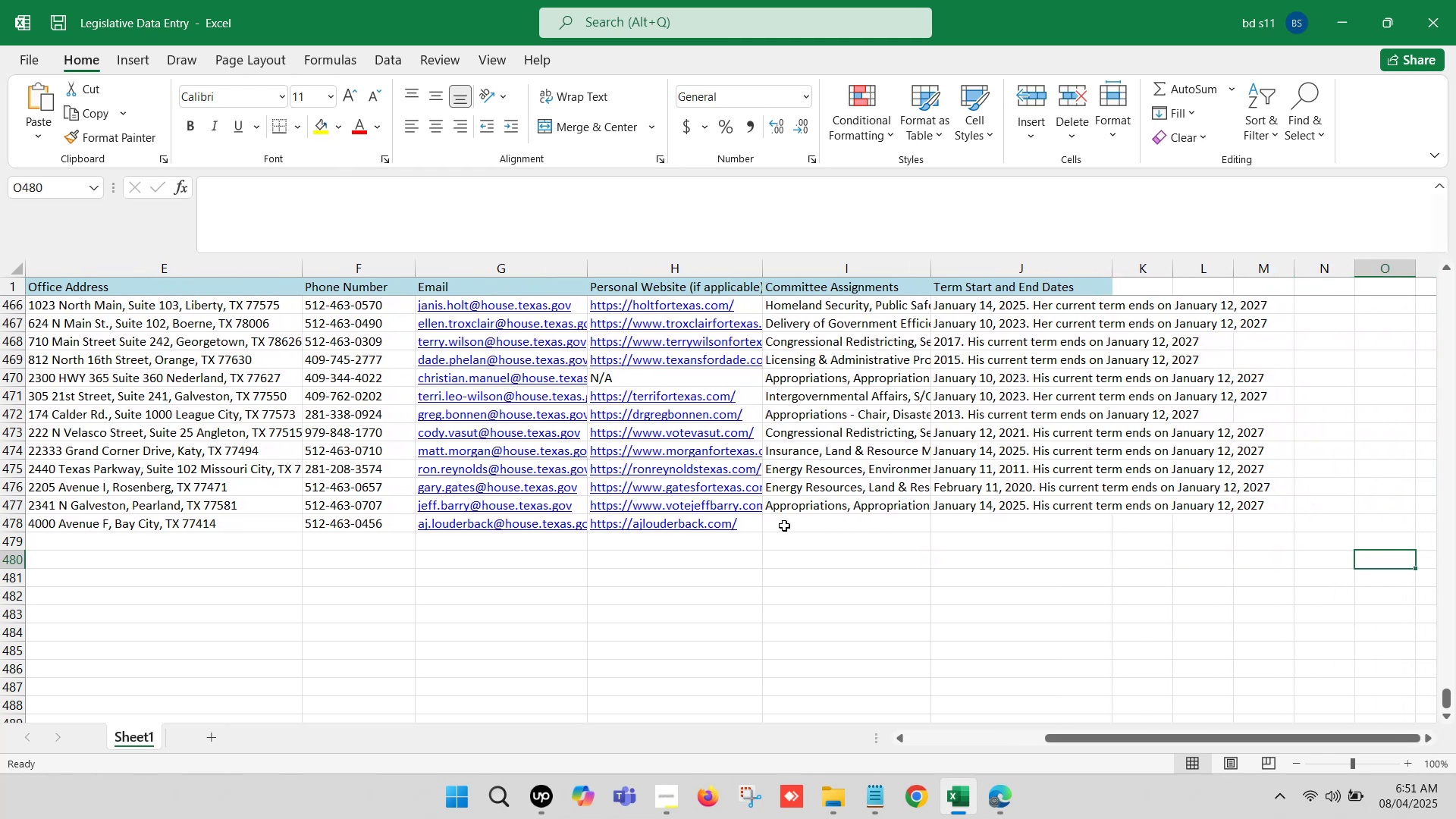 
left_click([790, 520])
 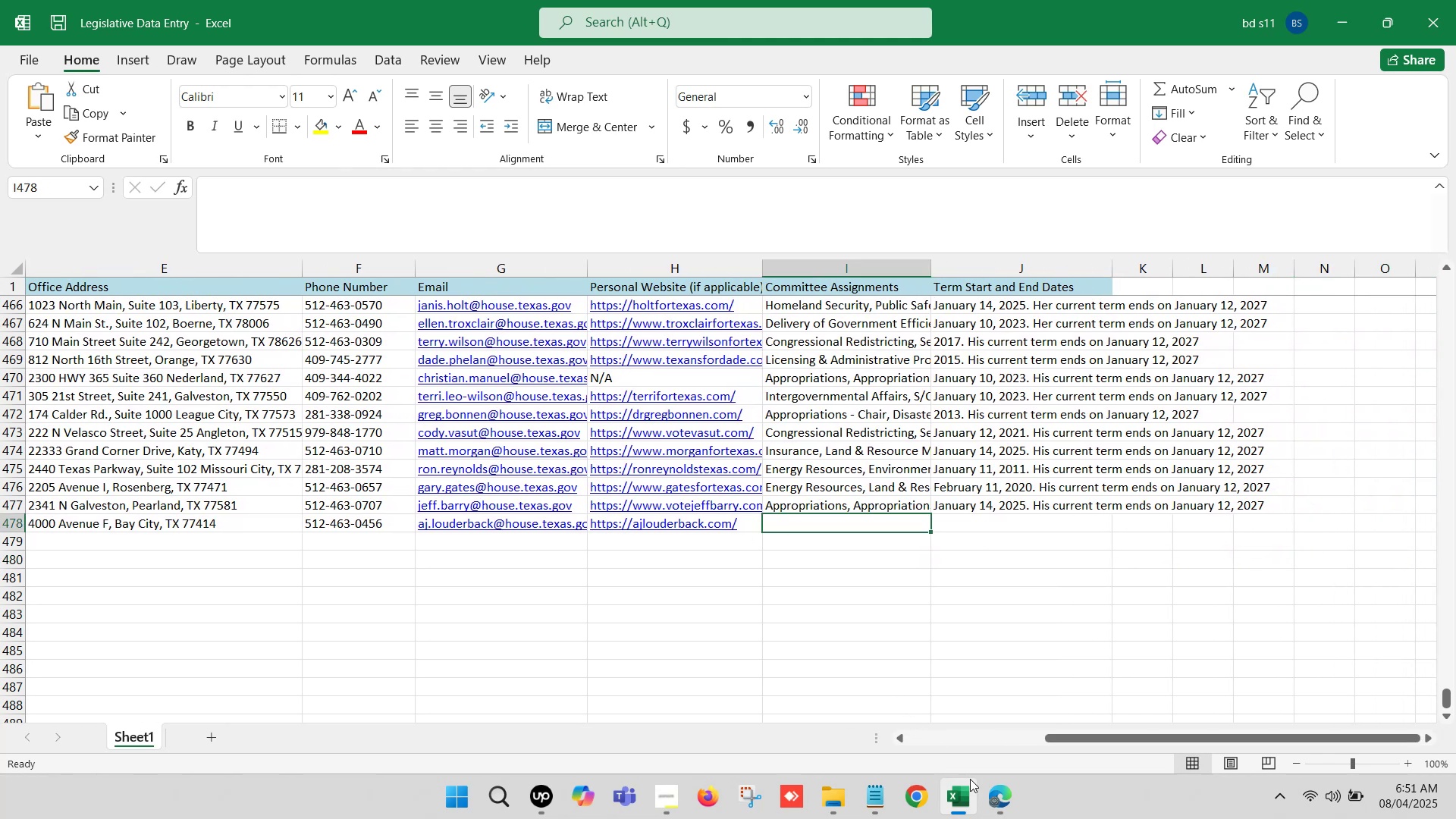 
left_click([984, 787])
 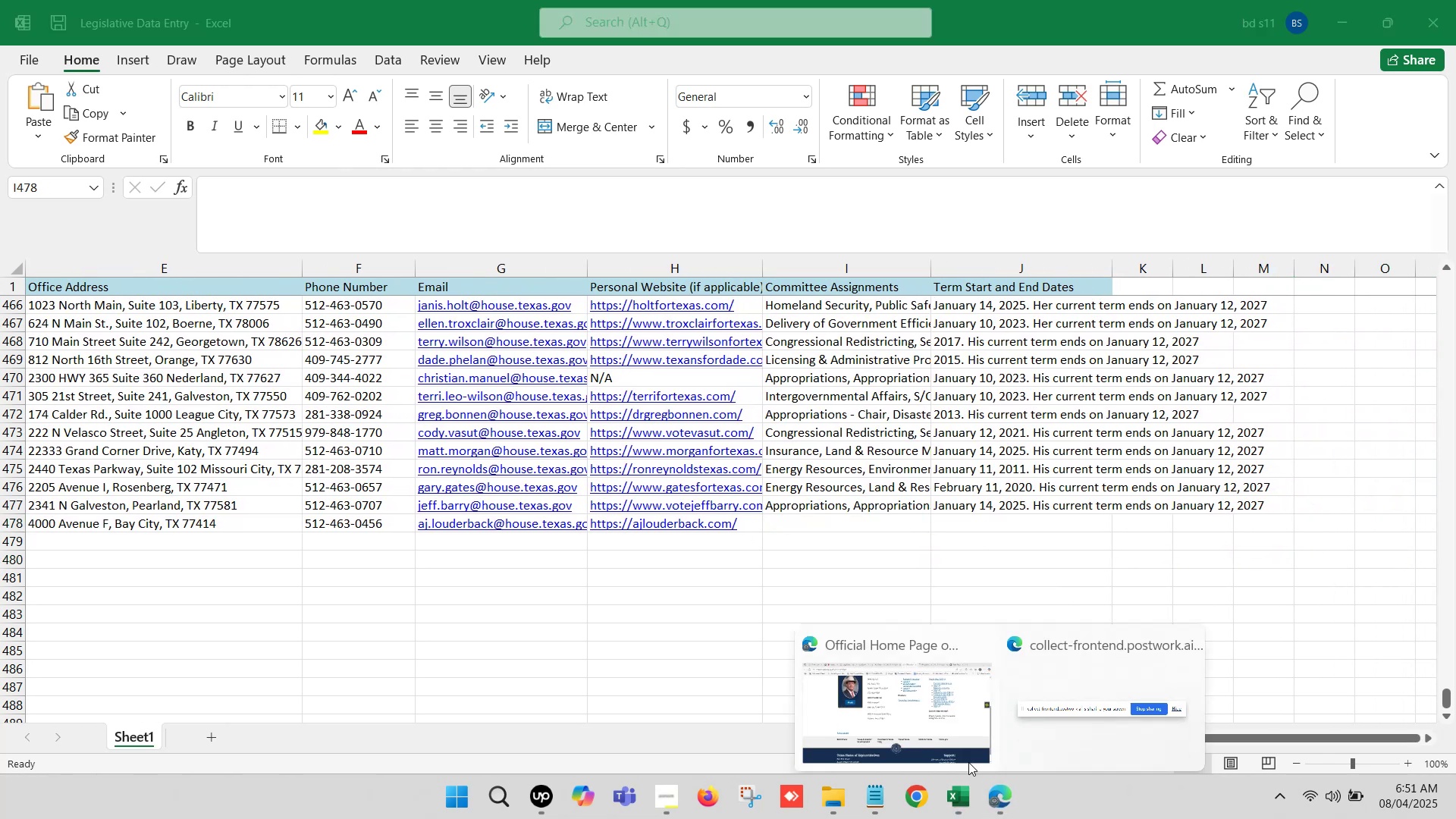 
left_click([919, 715])
 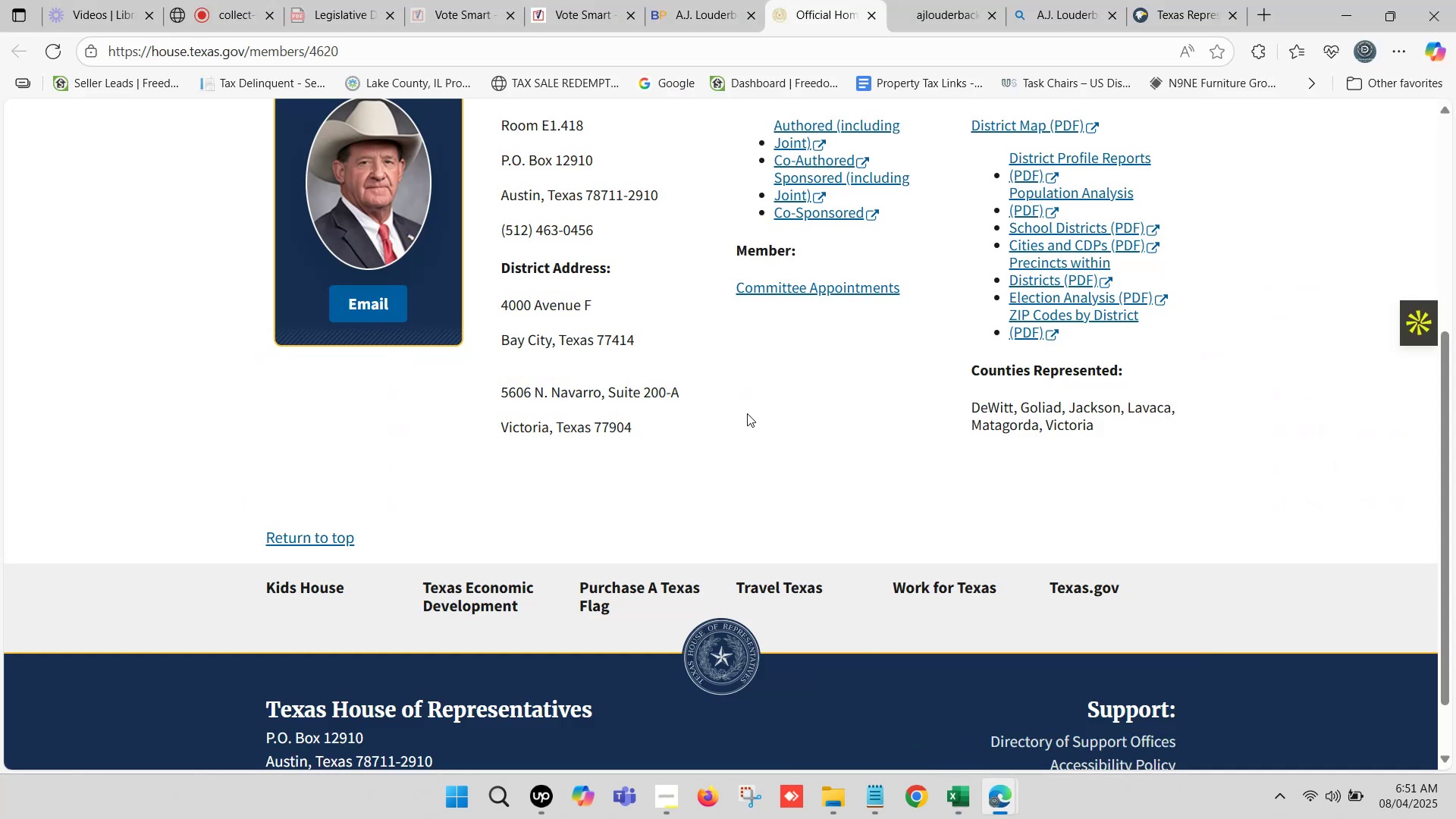 
scroll: coordinate [745, 416], scroll_direction: up, amount: 2.0
 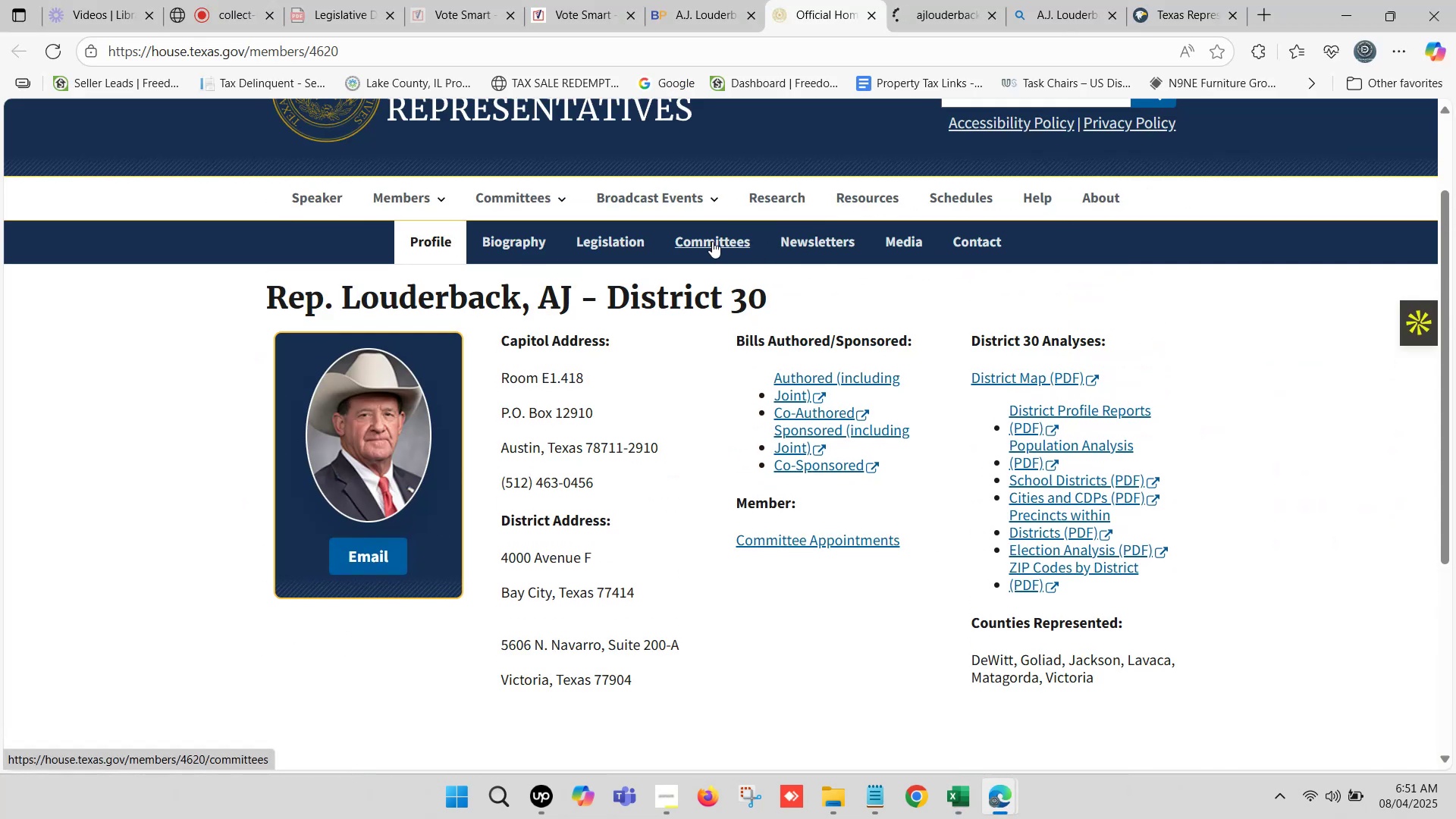 
left_click([708, 243])
 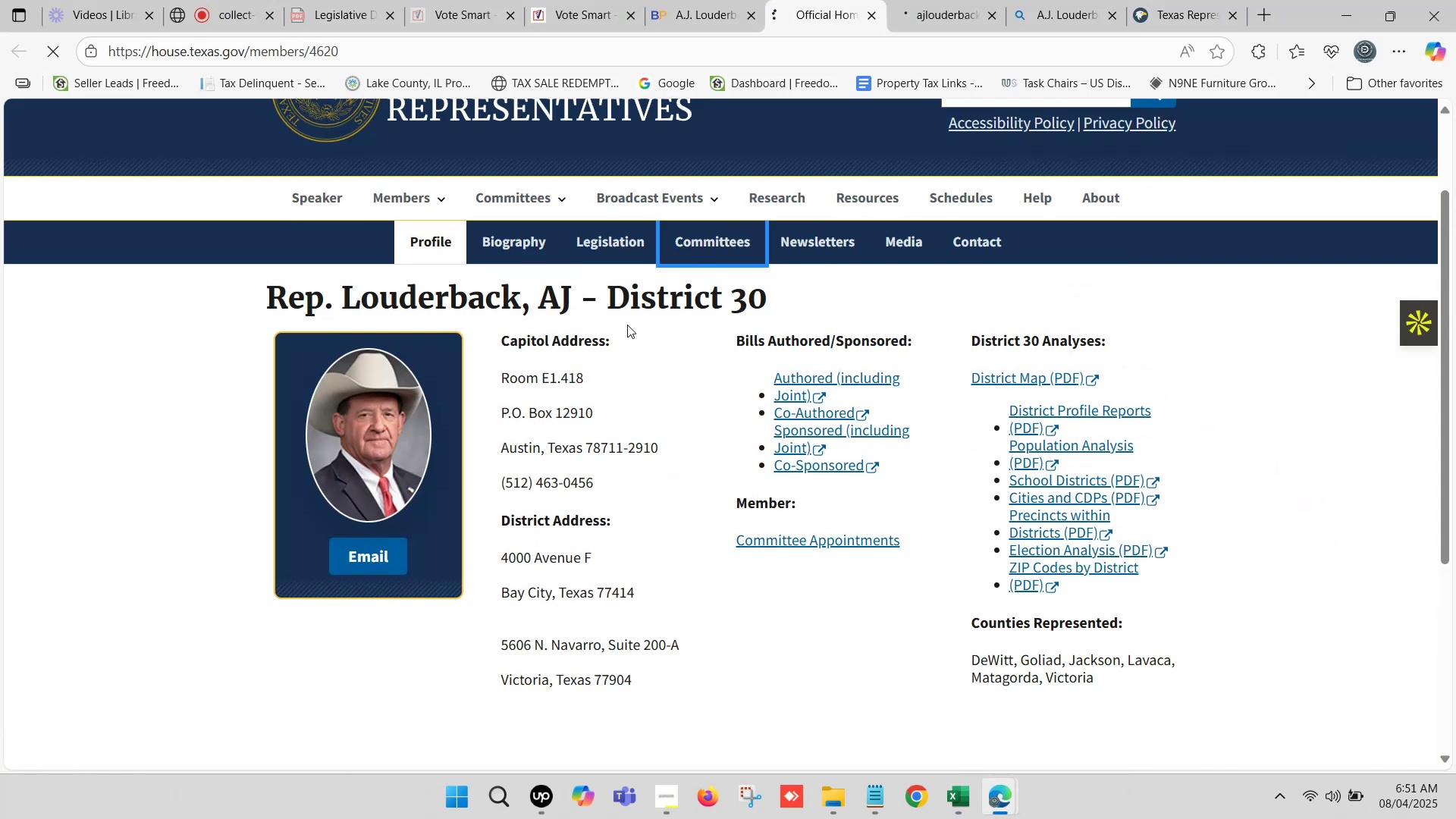 
scroll: coordinate [626, 344], scroll_direction: down, amount: 5.0
 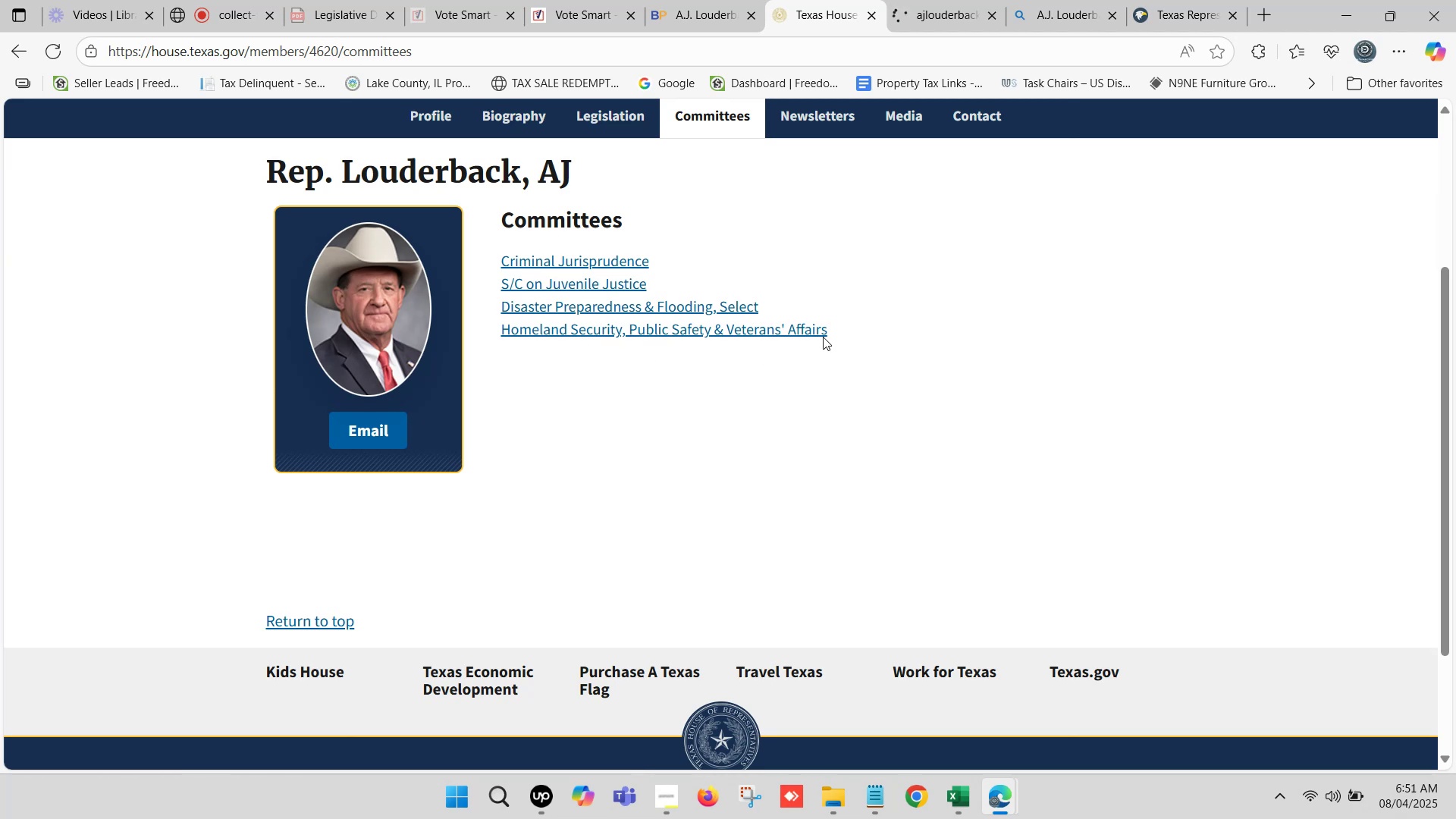 
left_click_drag(start_coordinate=[849, 327], to_coordinate=[503, 265])
 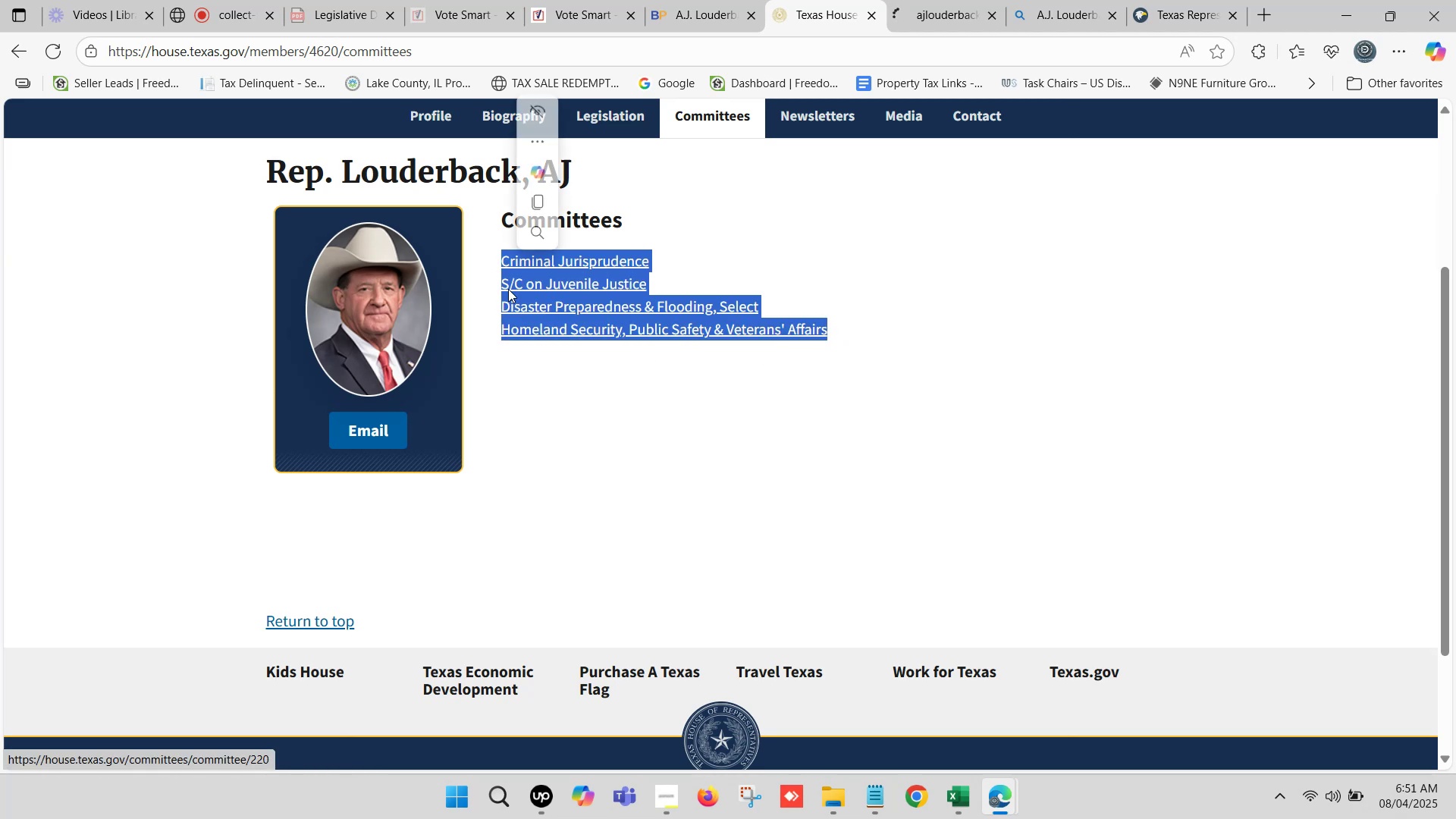 
key(Control+C)
 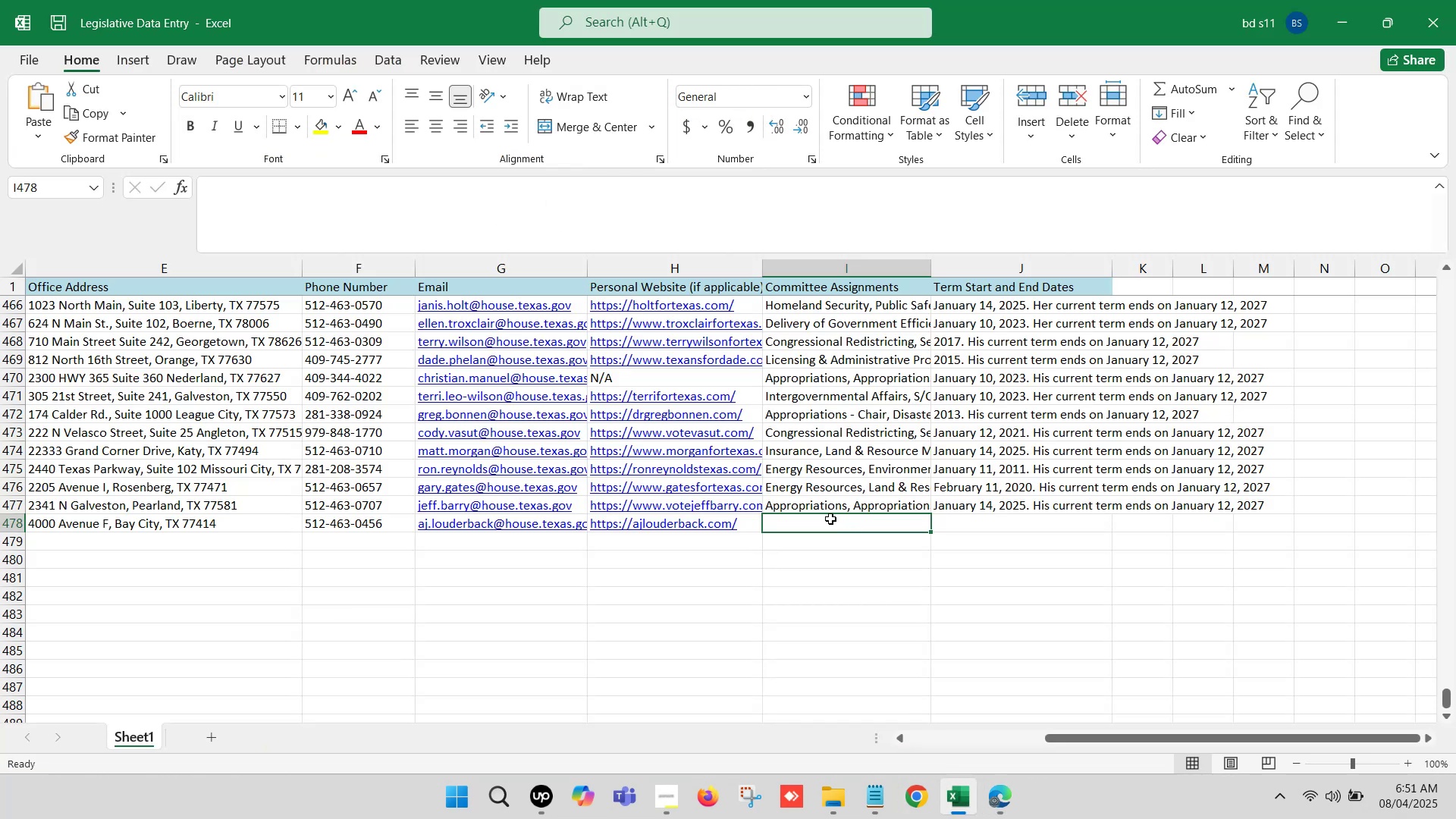 
double_click([830, 519])
 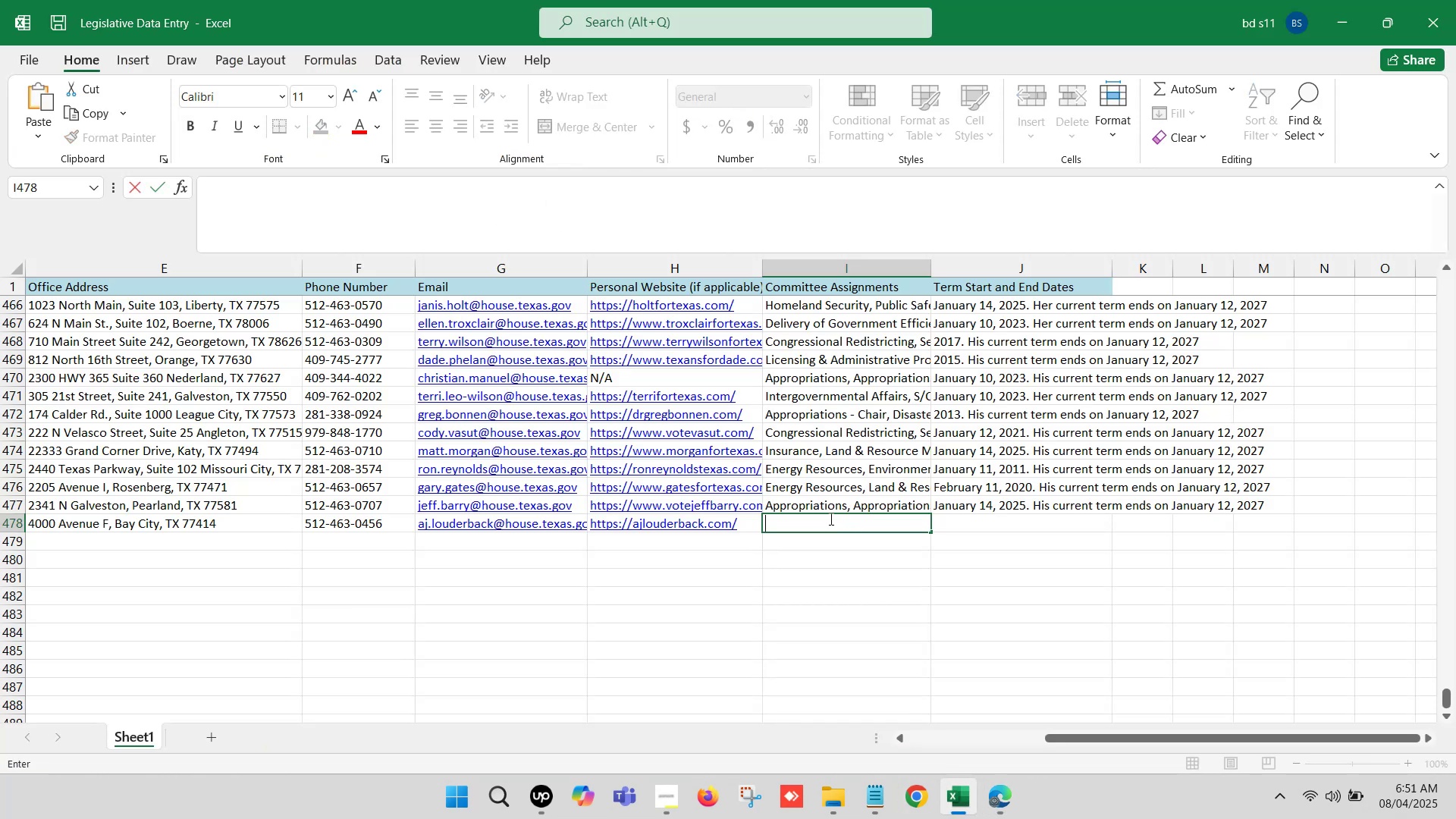 
key(Control+V)
 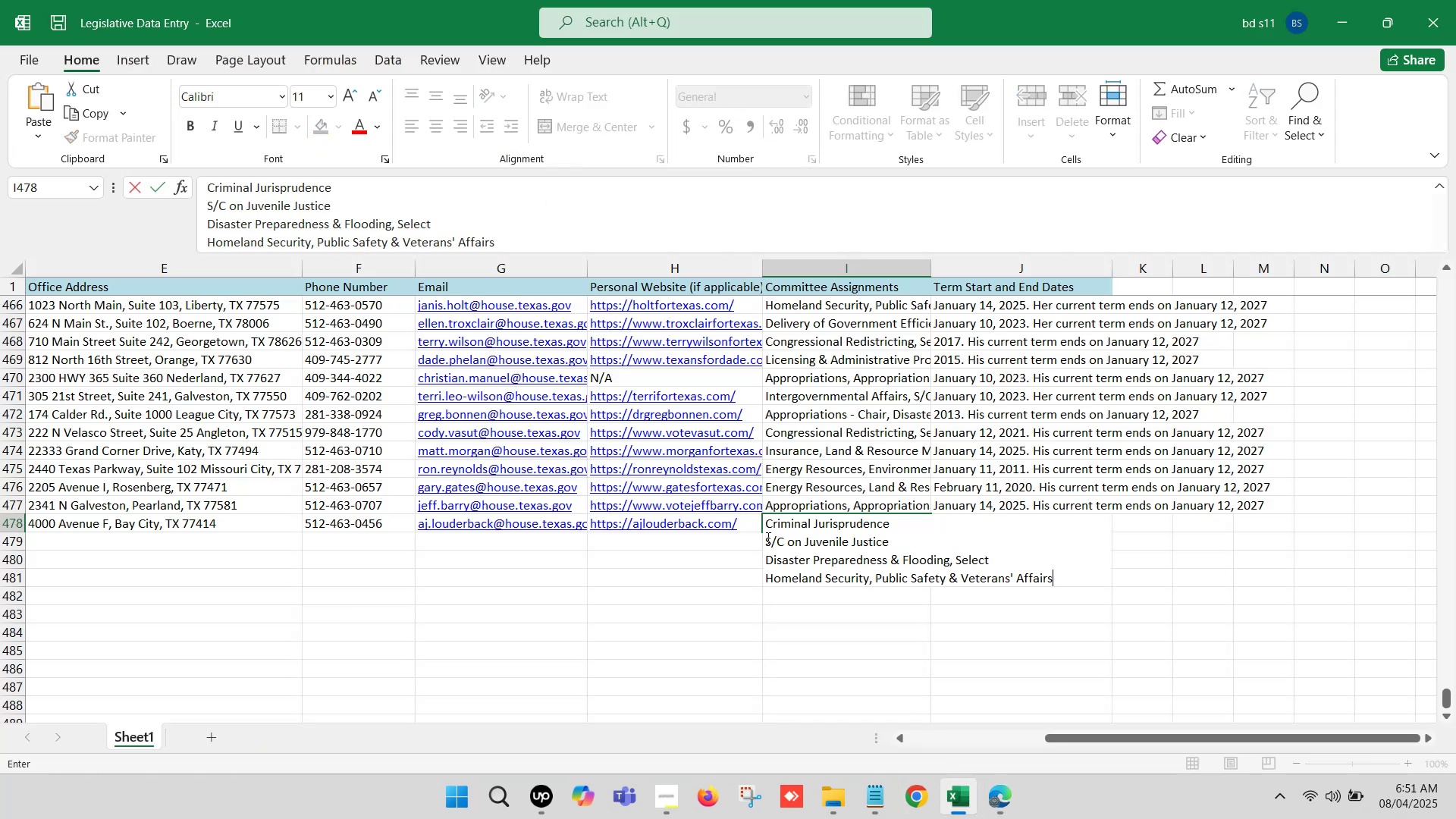 
left_click([766, 538])
 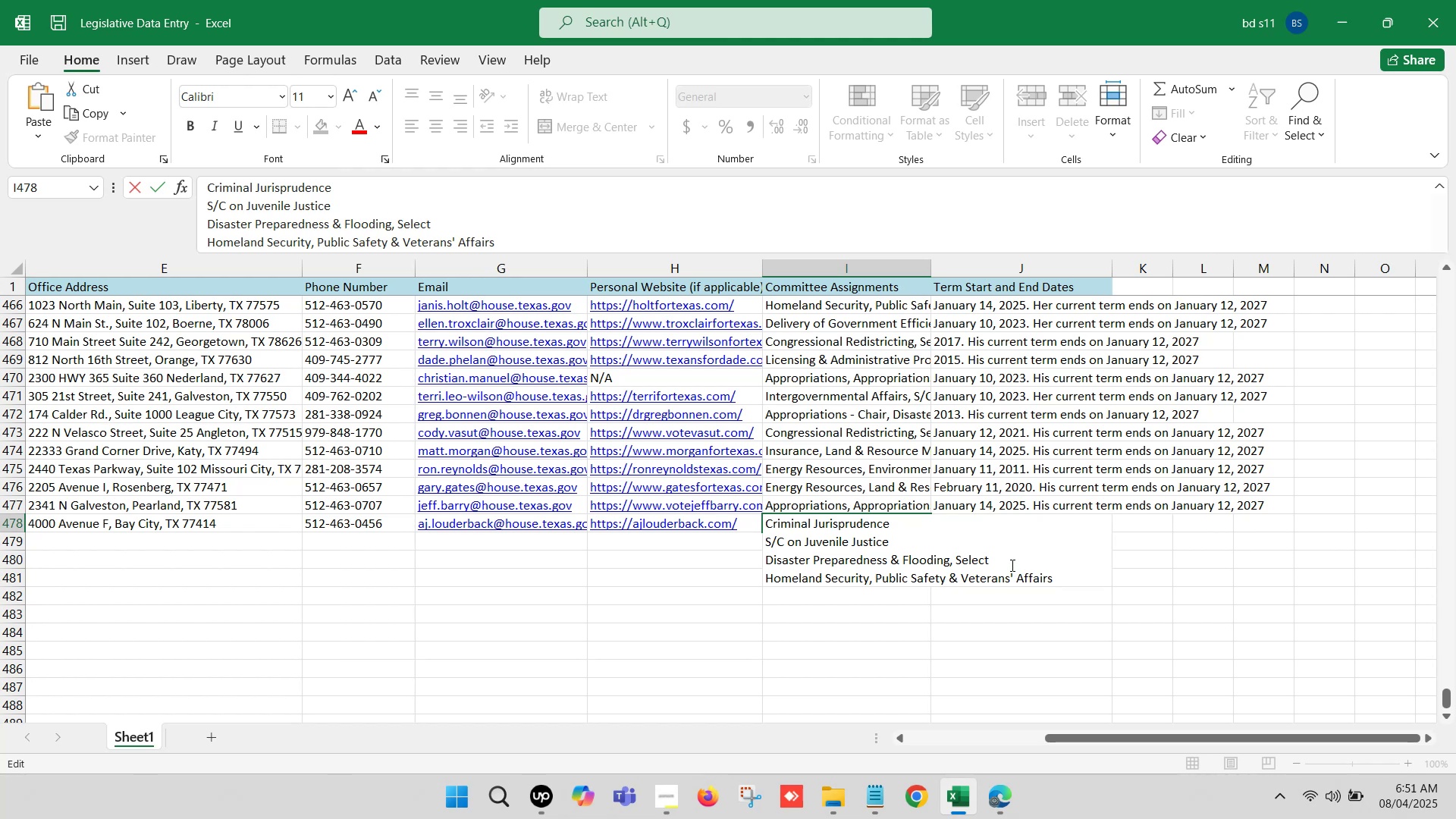 
key(Backspace)
 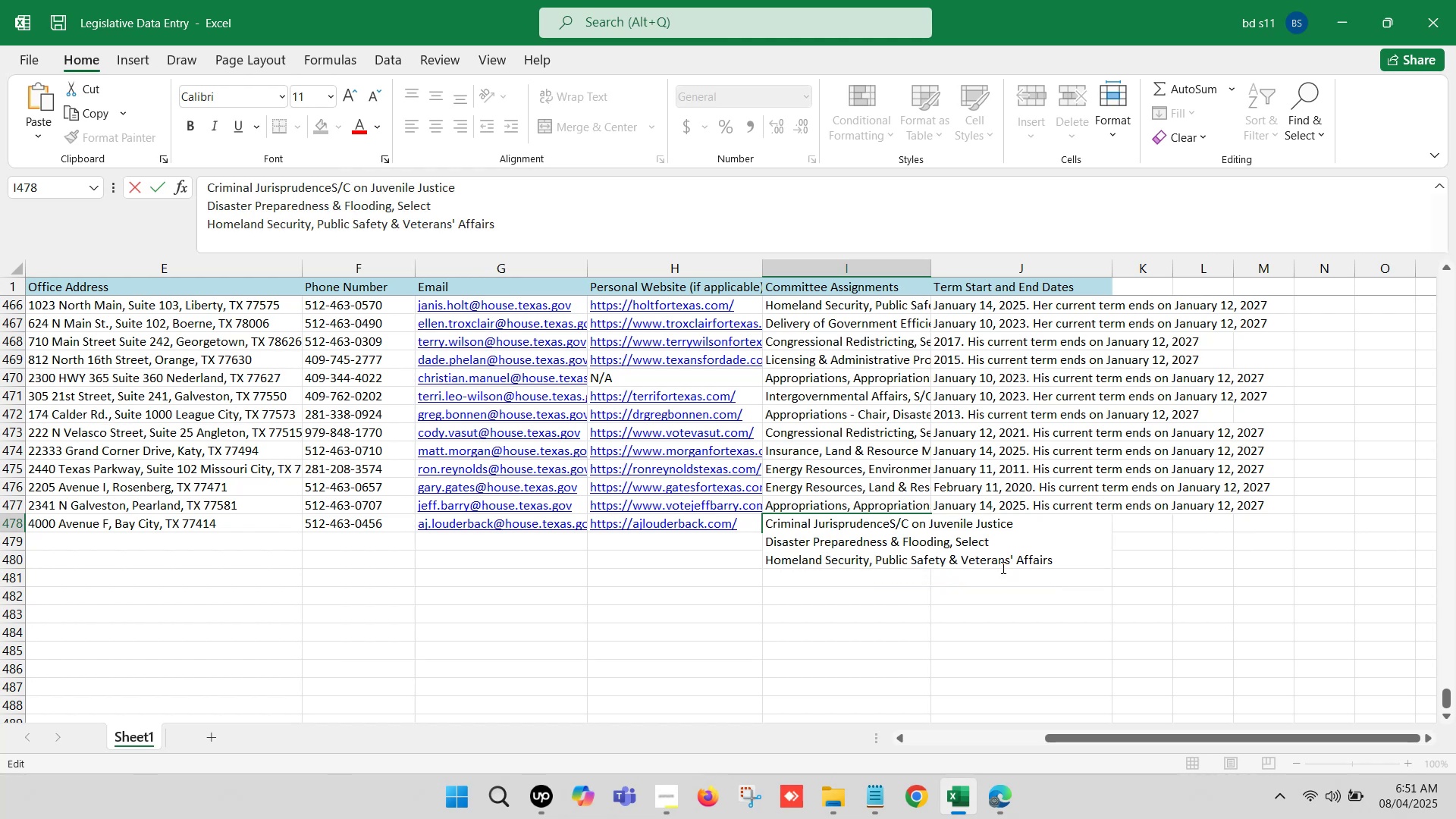 
key(Comma)
 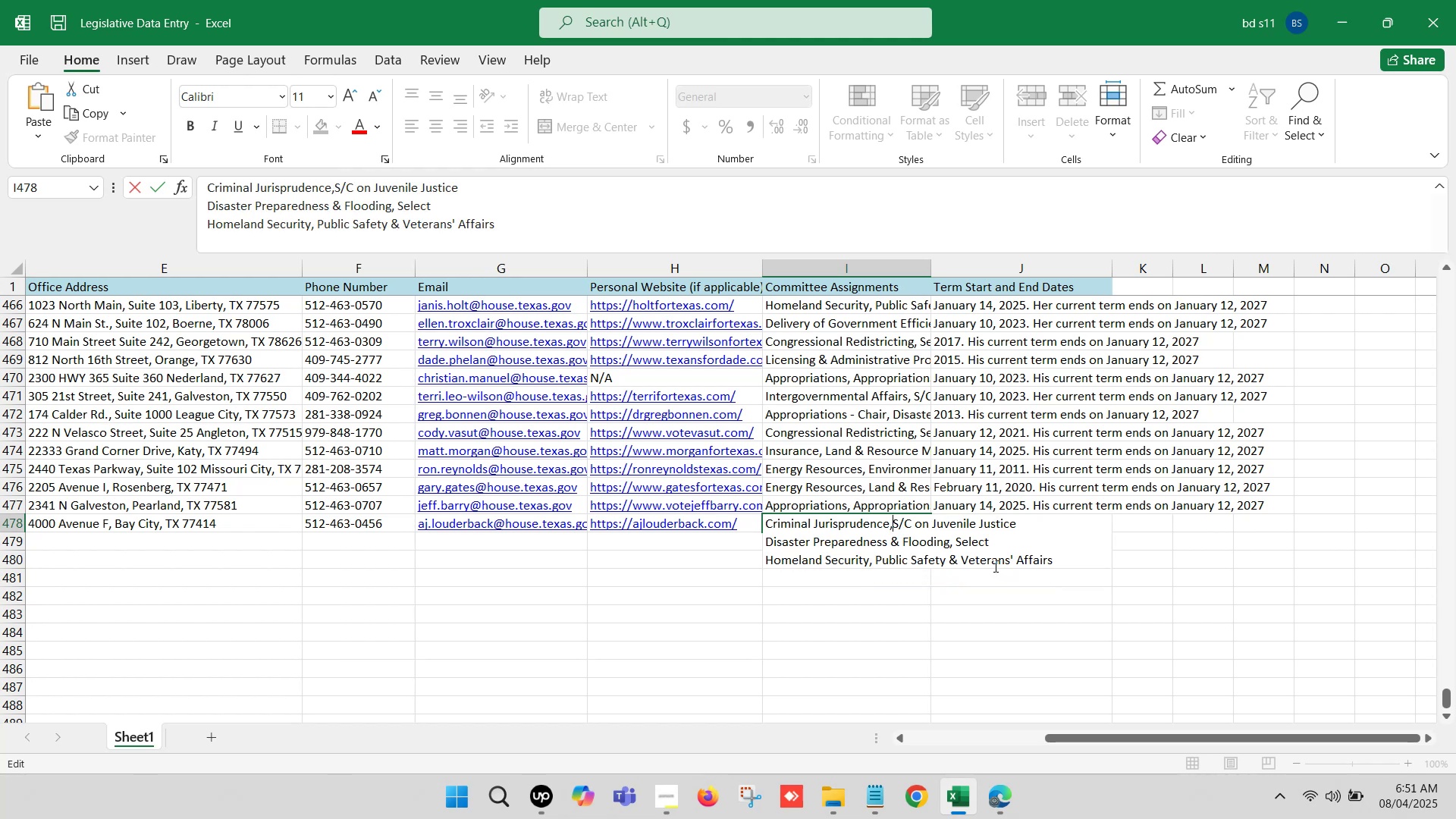 
key(Space)
 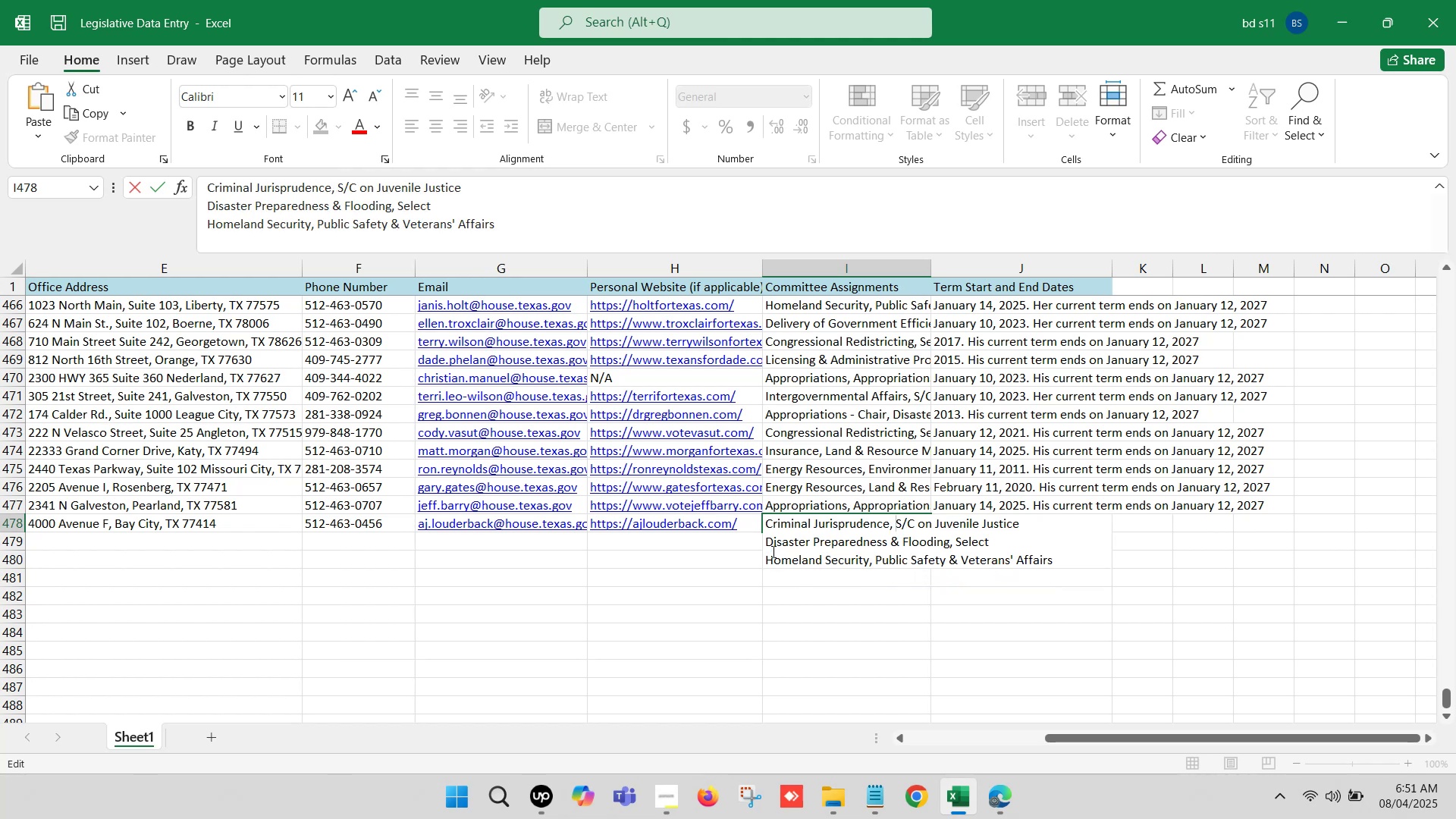 
left_click([770, 539])
 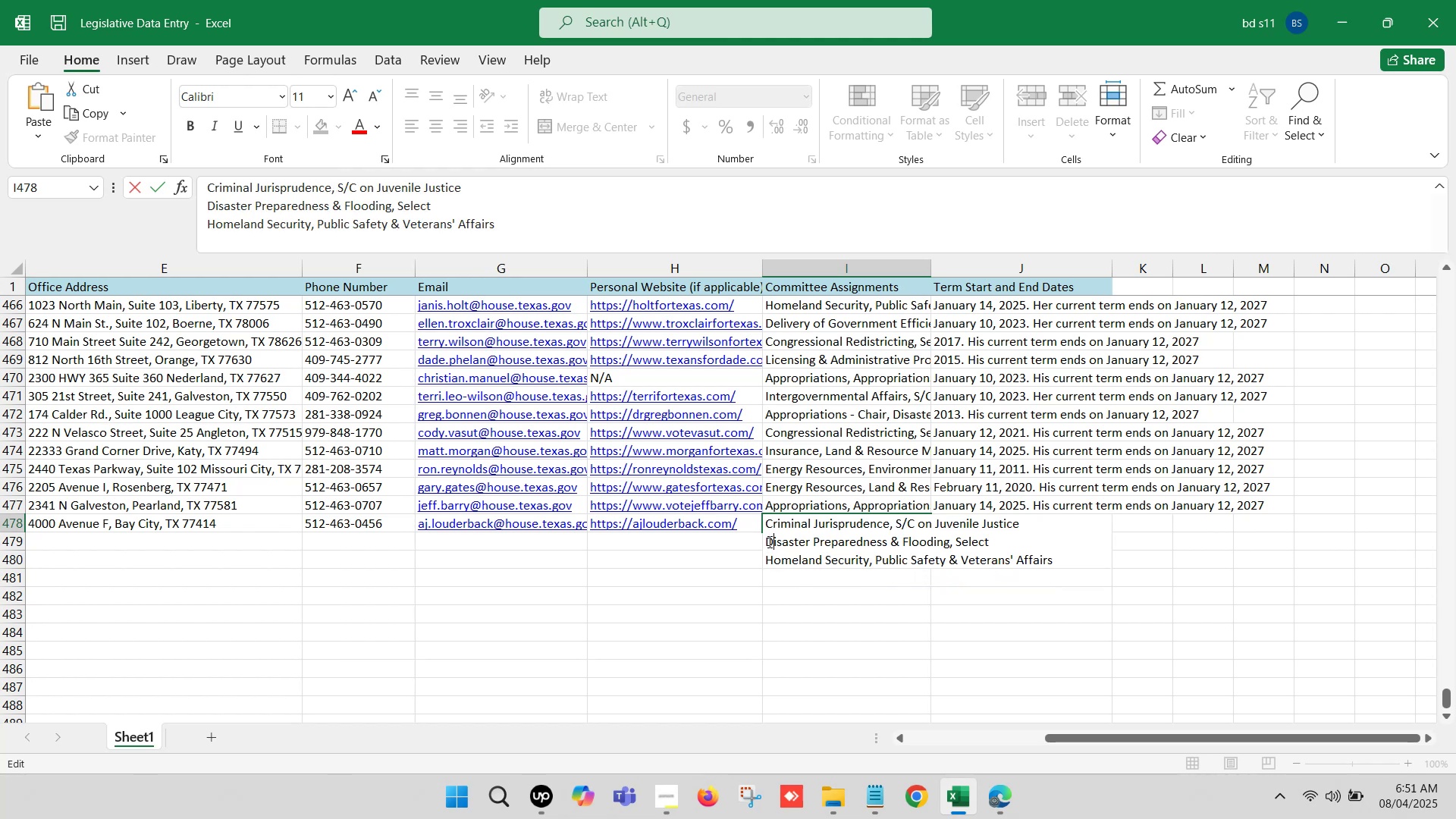 
left_click([768, 541])
 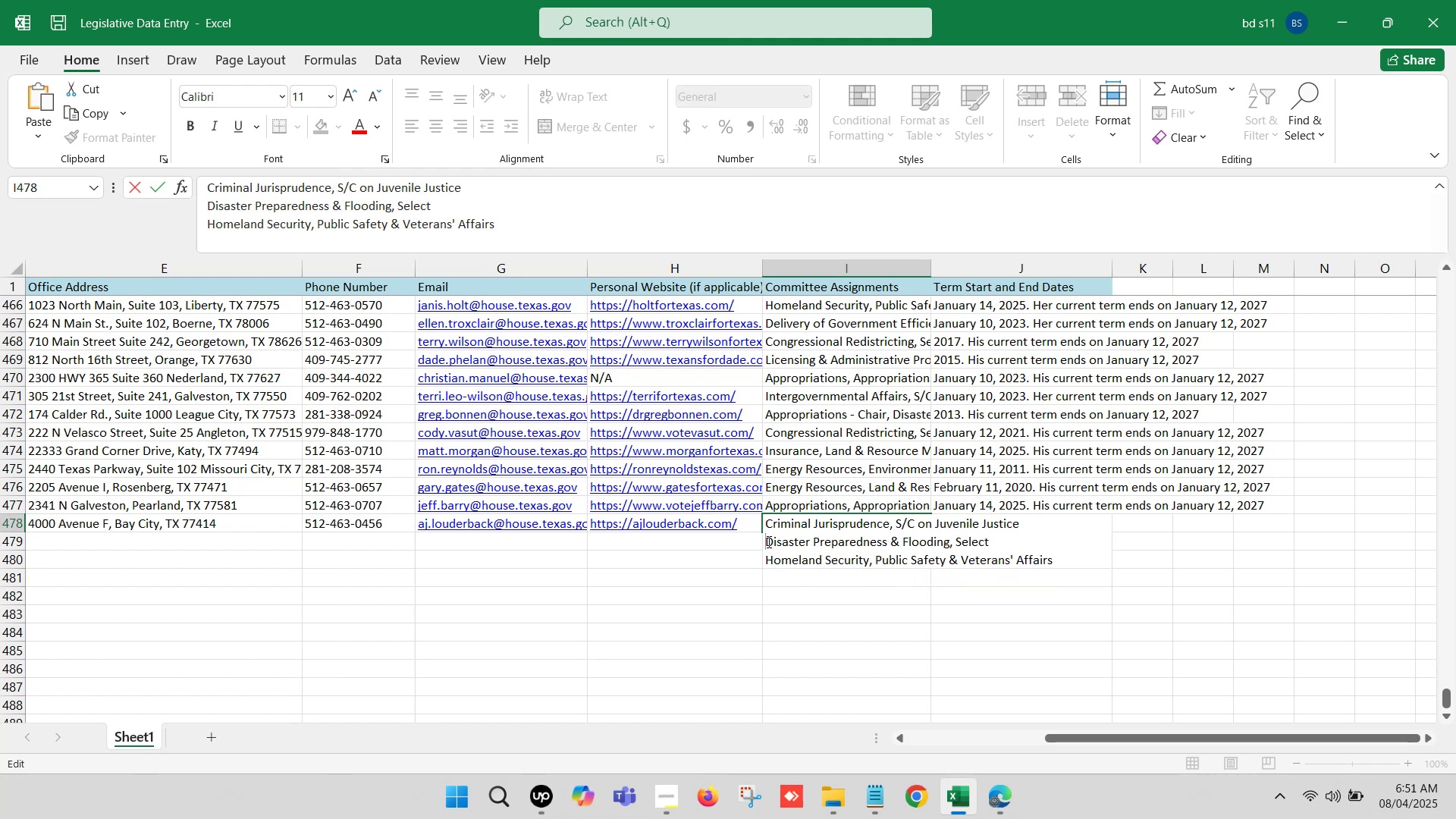 
key(Backspace)
 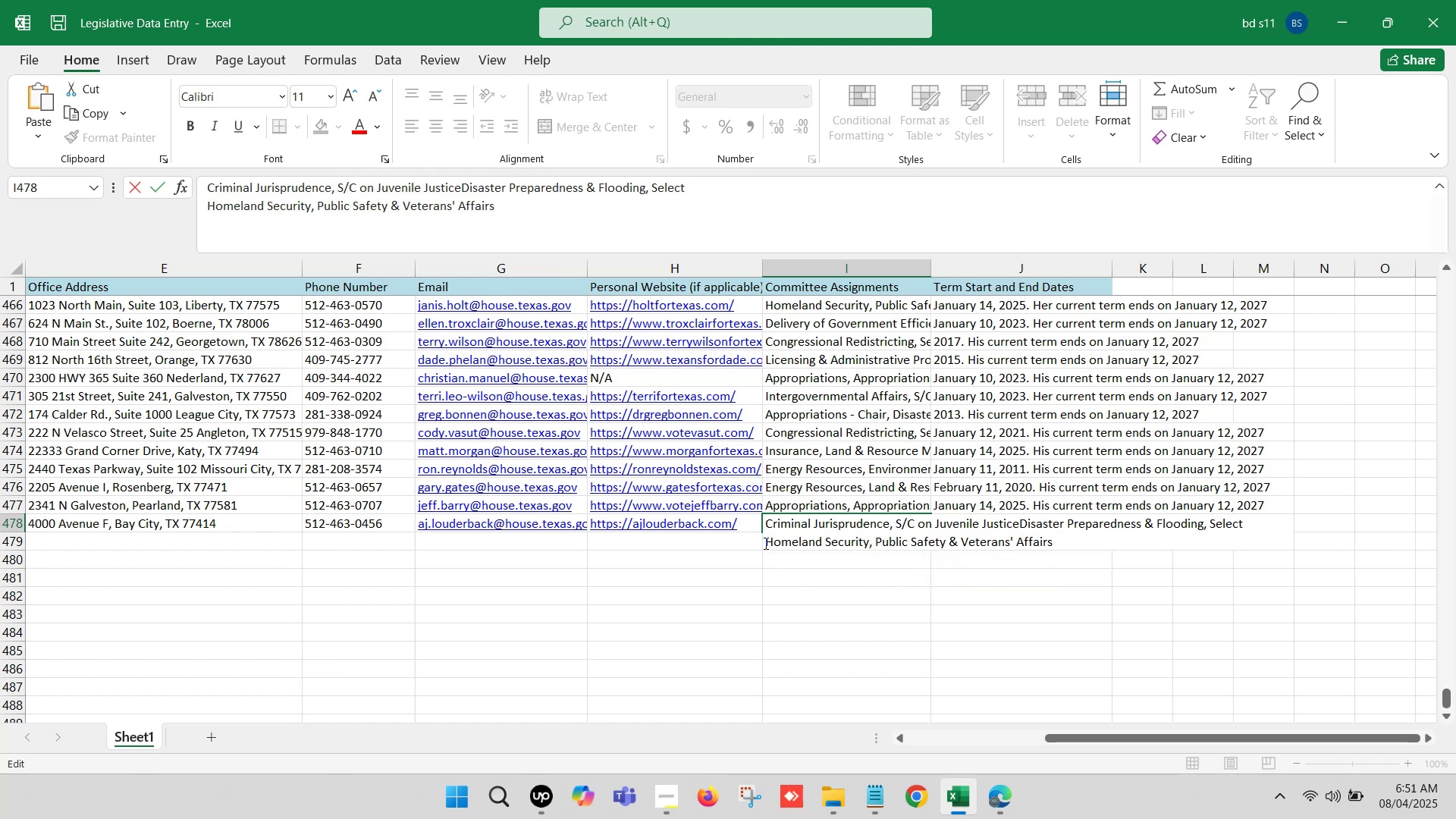 
key(Comma)
 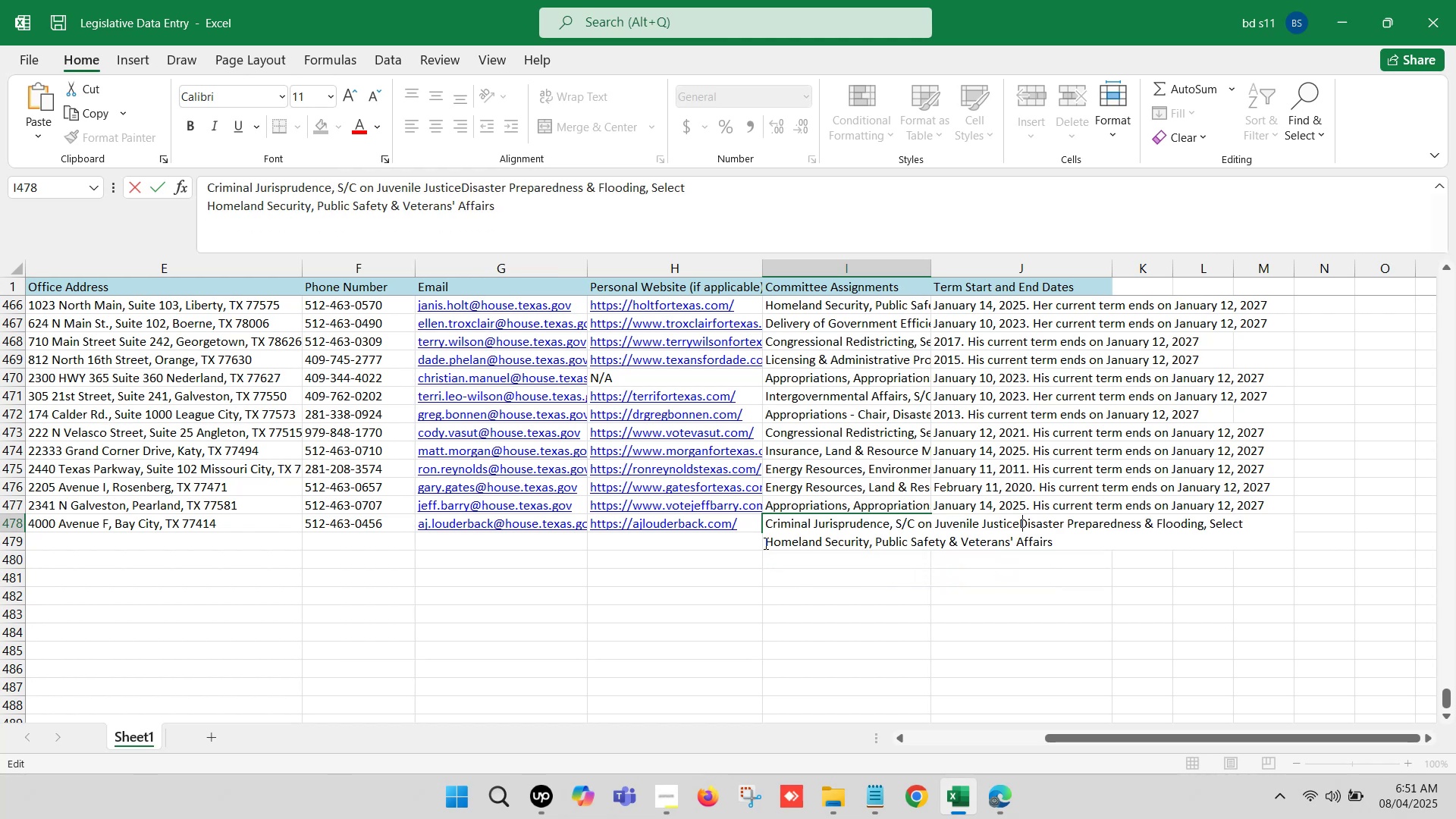 
key(Space)
 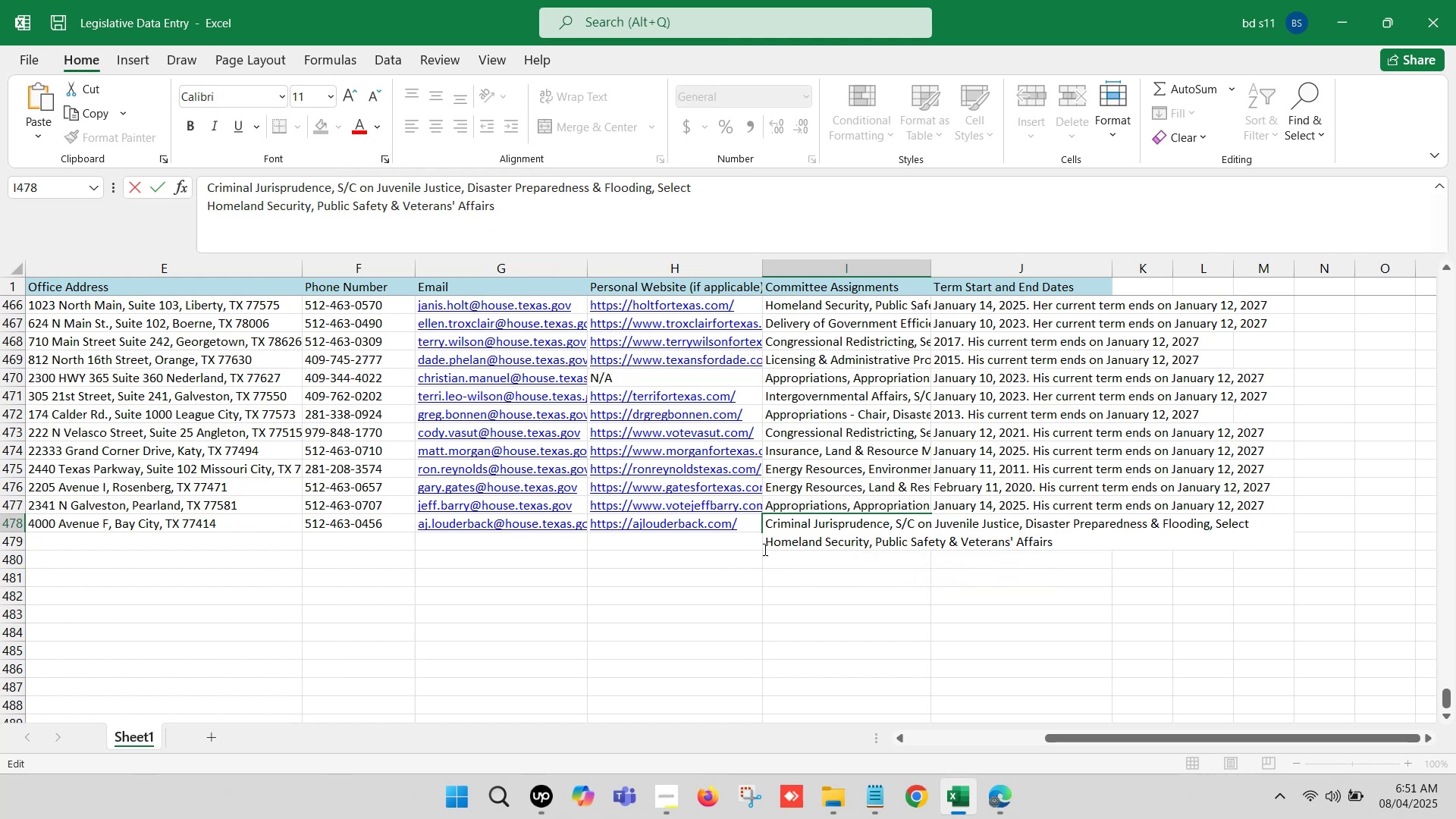 
left_click([765, 543])
 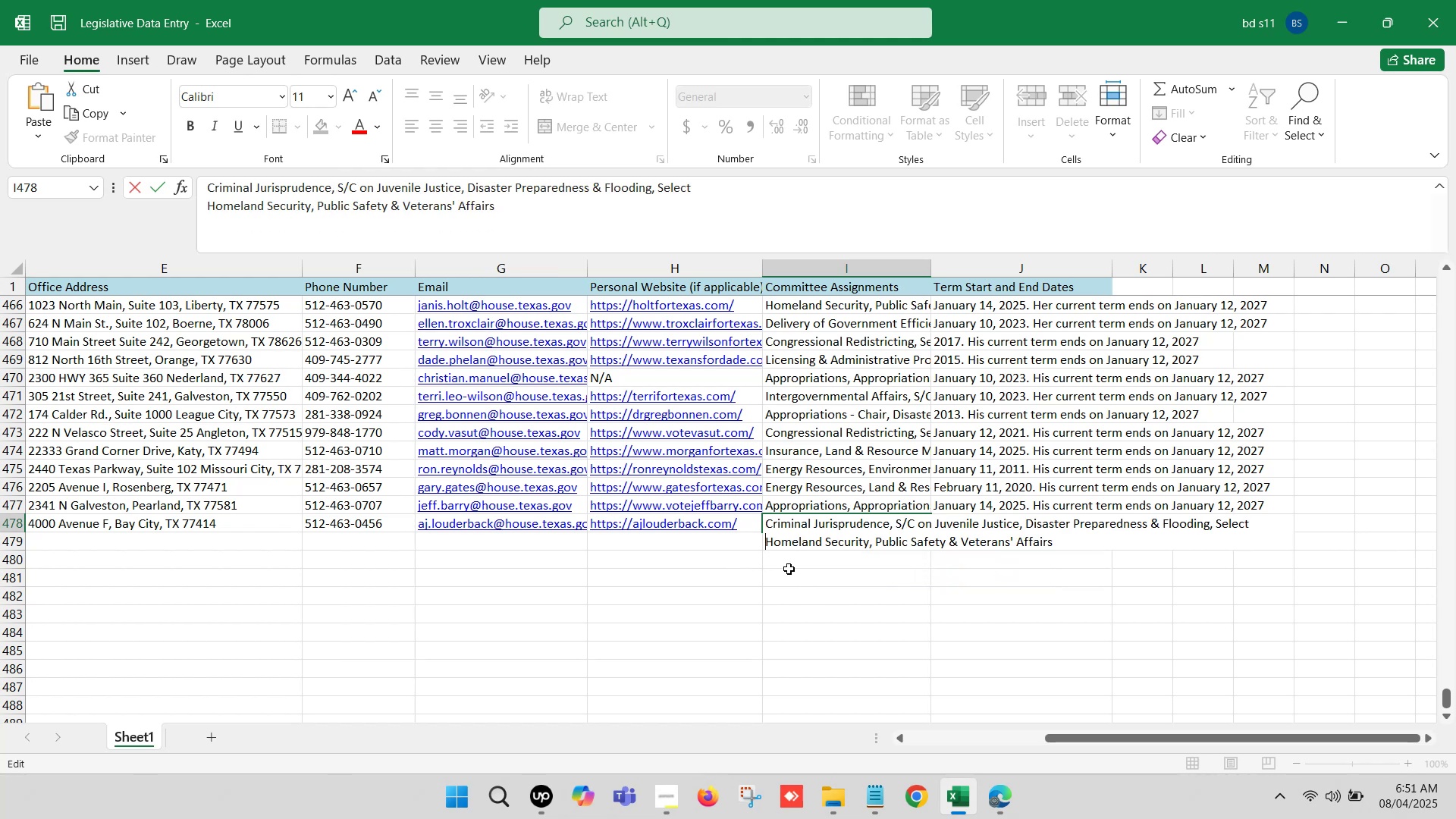 
key(Backspace)
 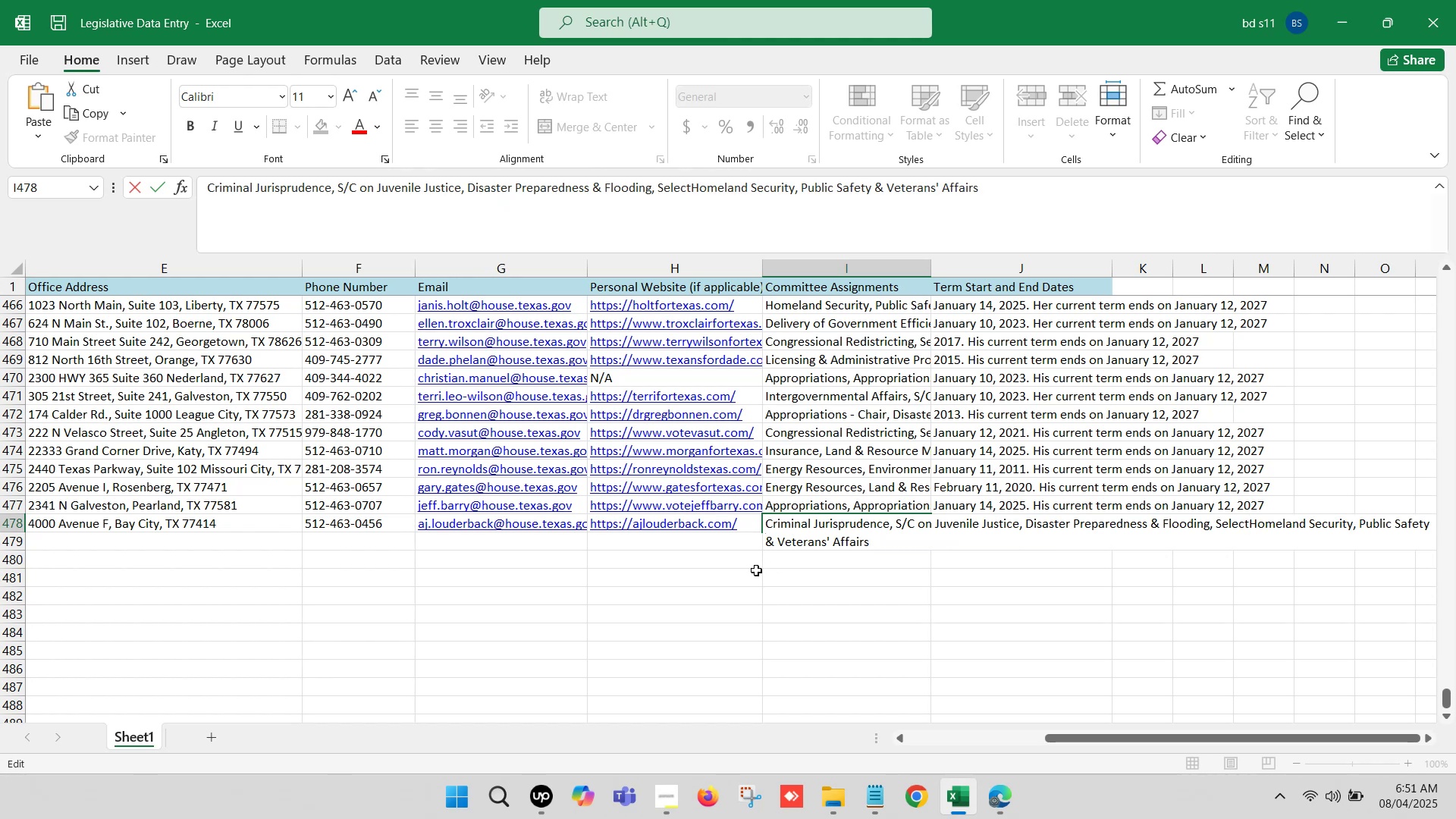 
key(Comma)
 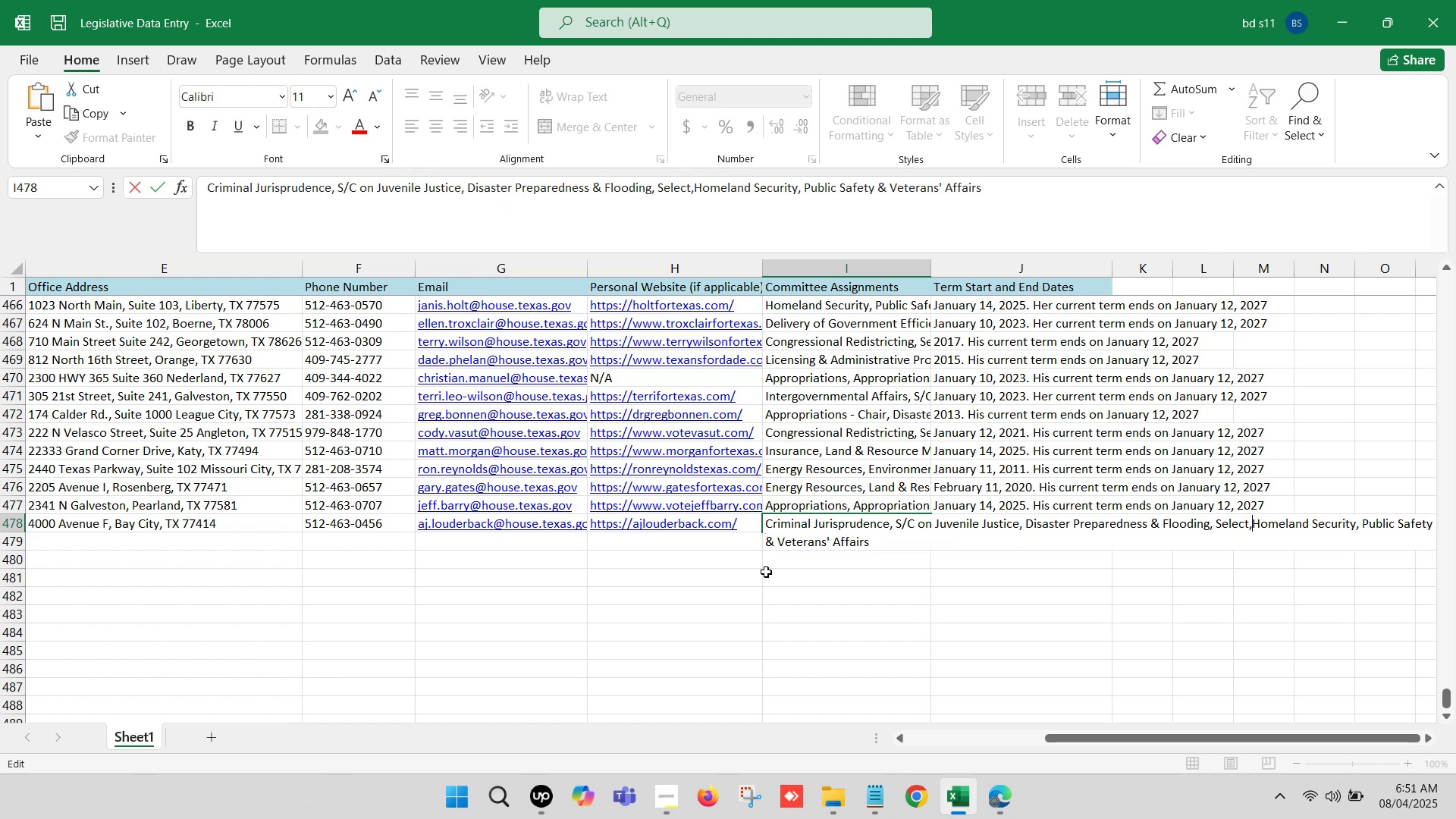 
key(Space)
 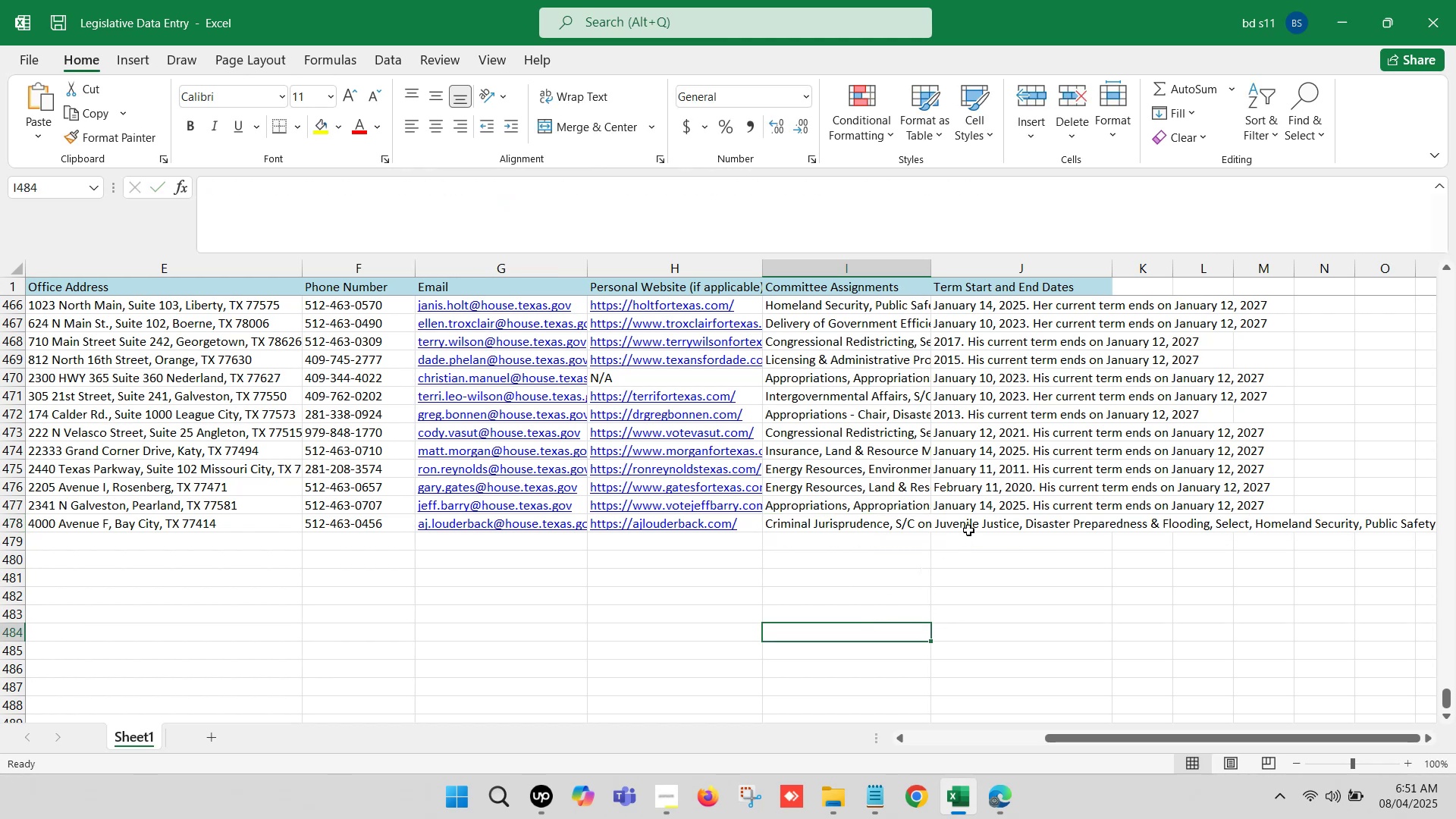 
left_click([968, 525])
 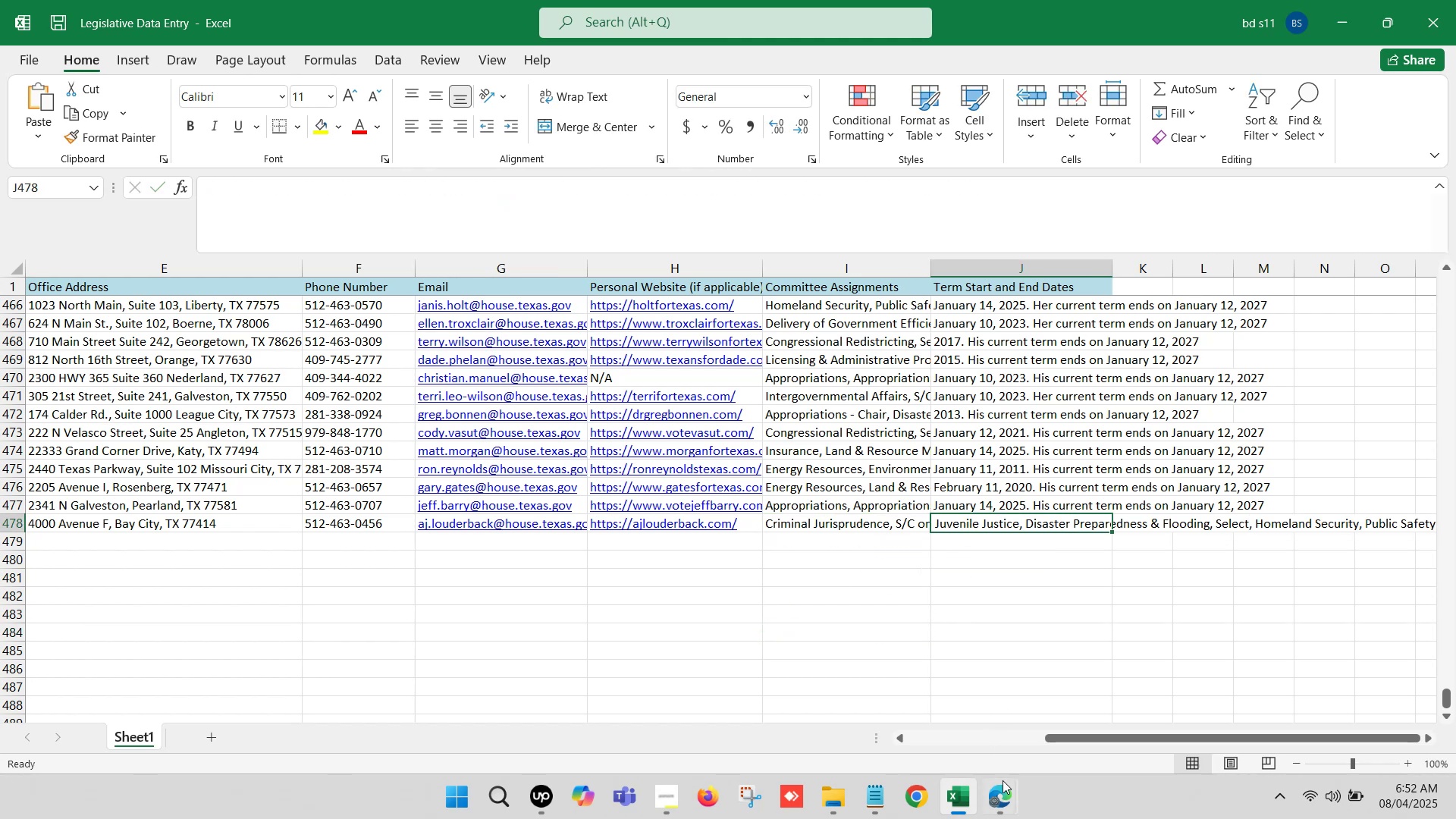 
left_click([1007, 811])
 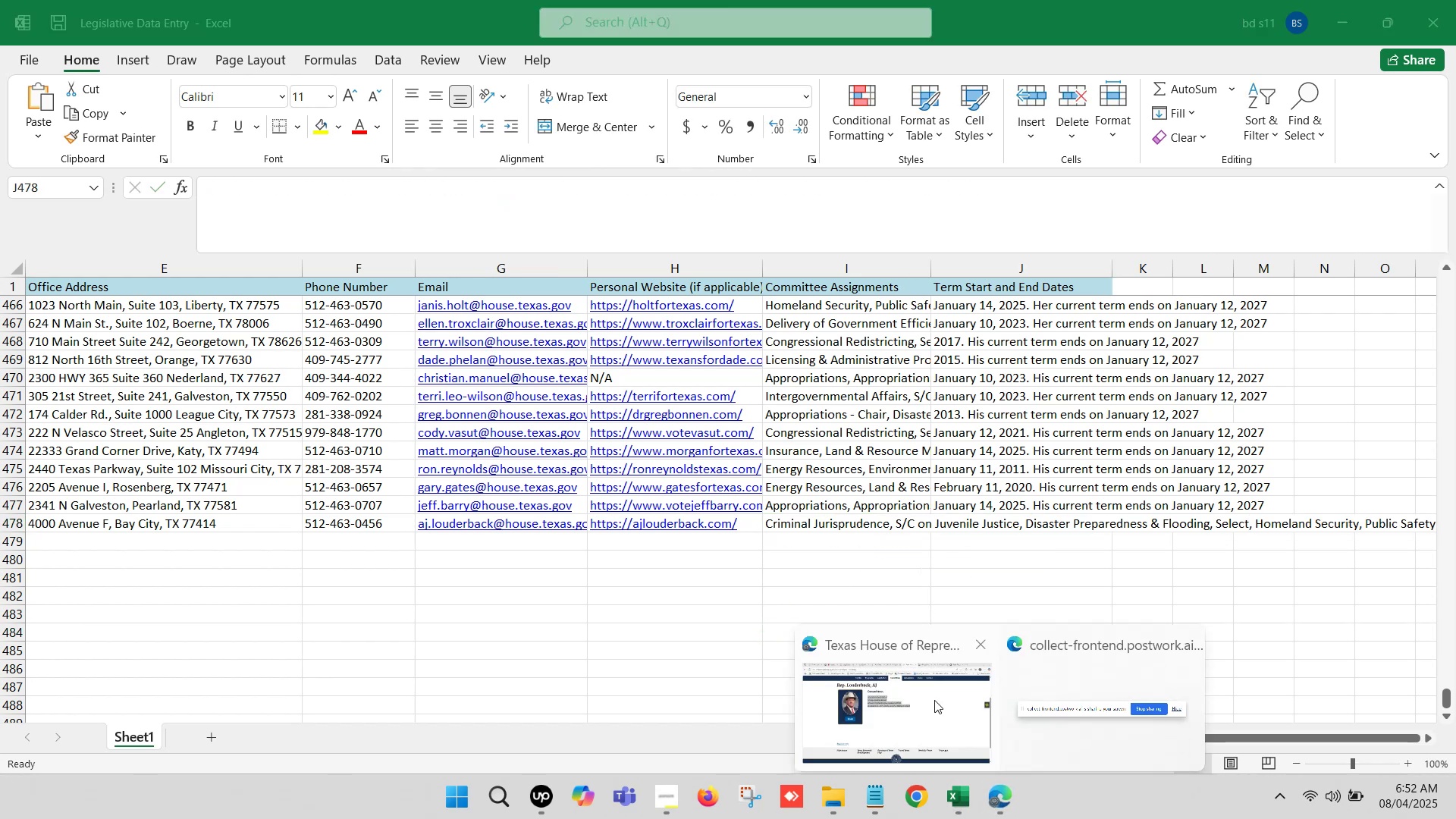 
left_click([901, 675])
 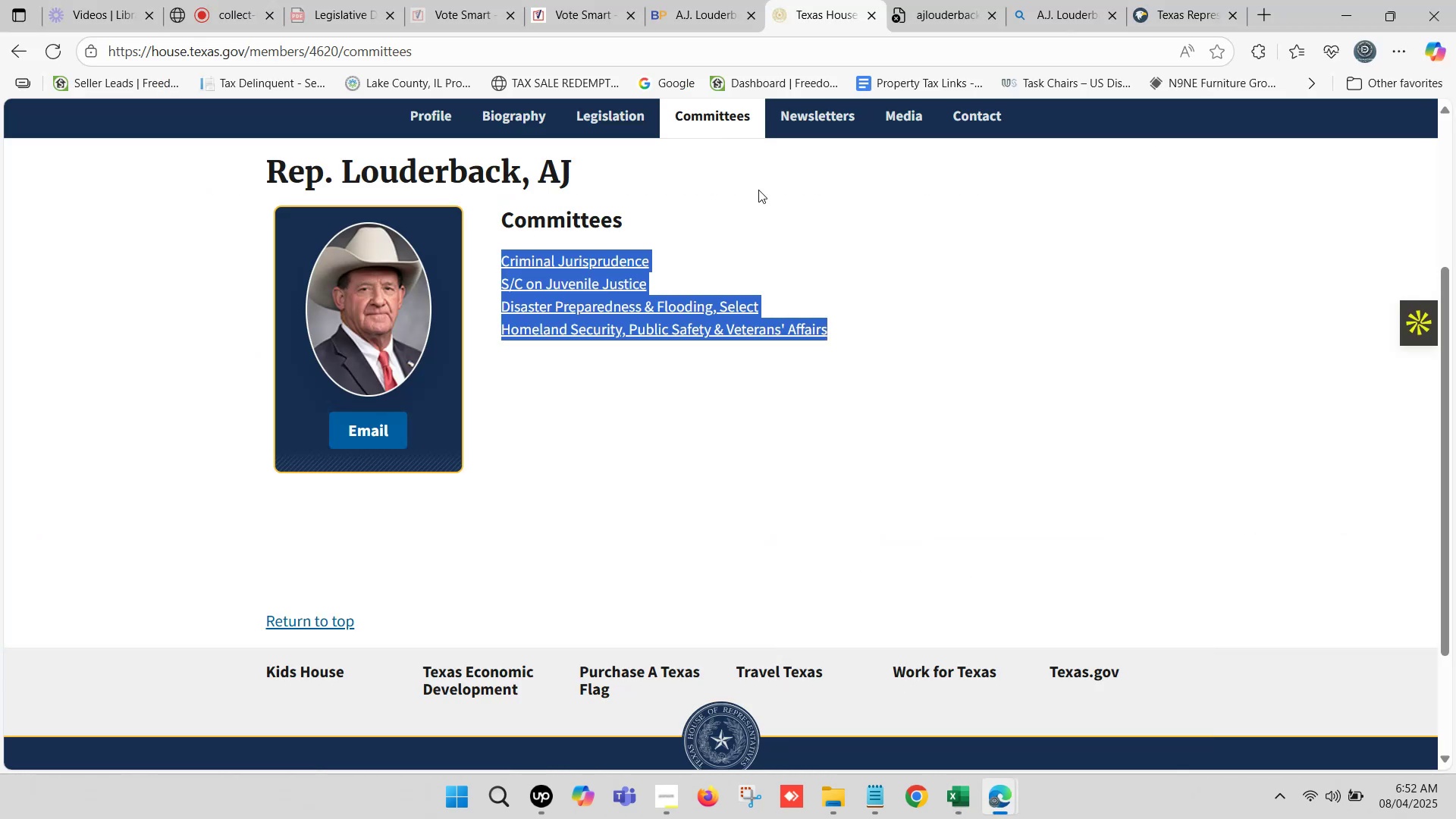 
left_click_drag(start_coordinate=[709, 0], to_coordinate=[712, 4])
 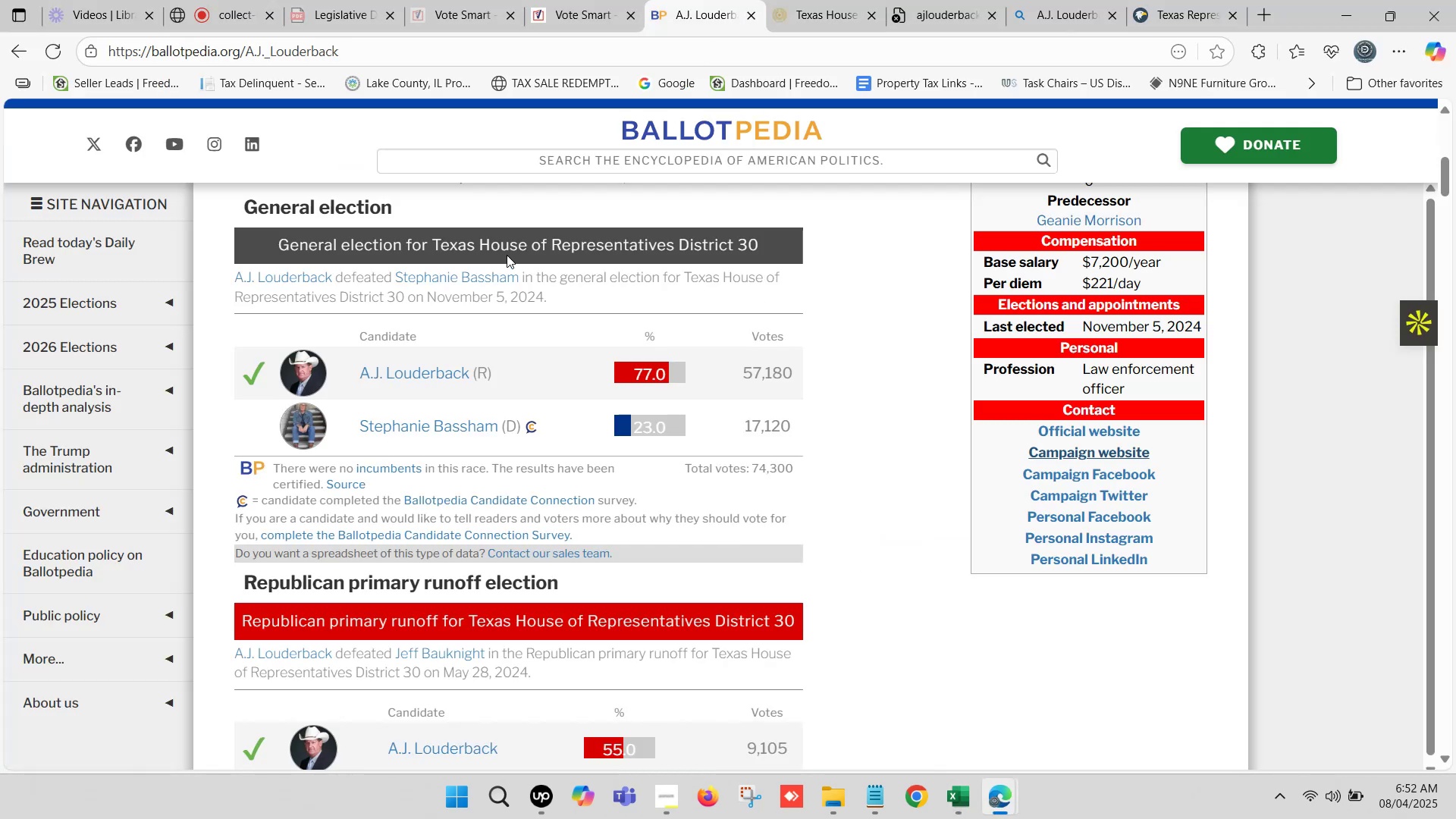 
scroll: coordinate [410, 297], scroll_direction: up, amount: 8.0
 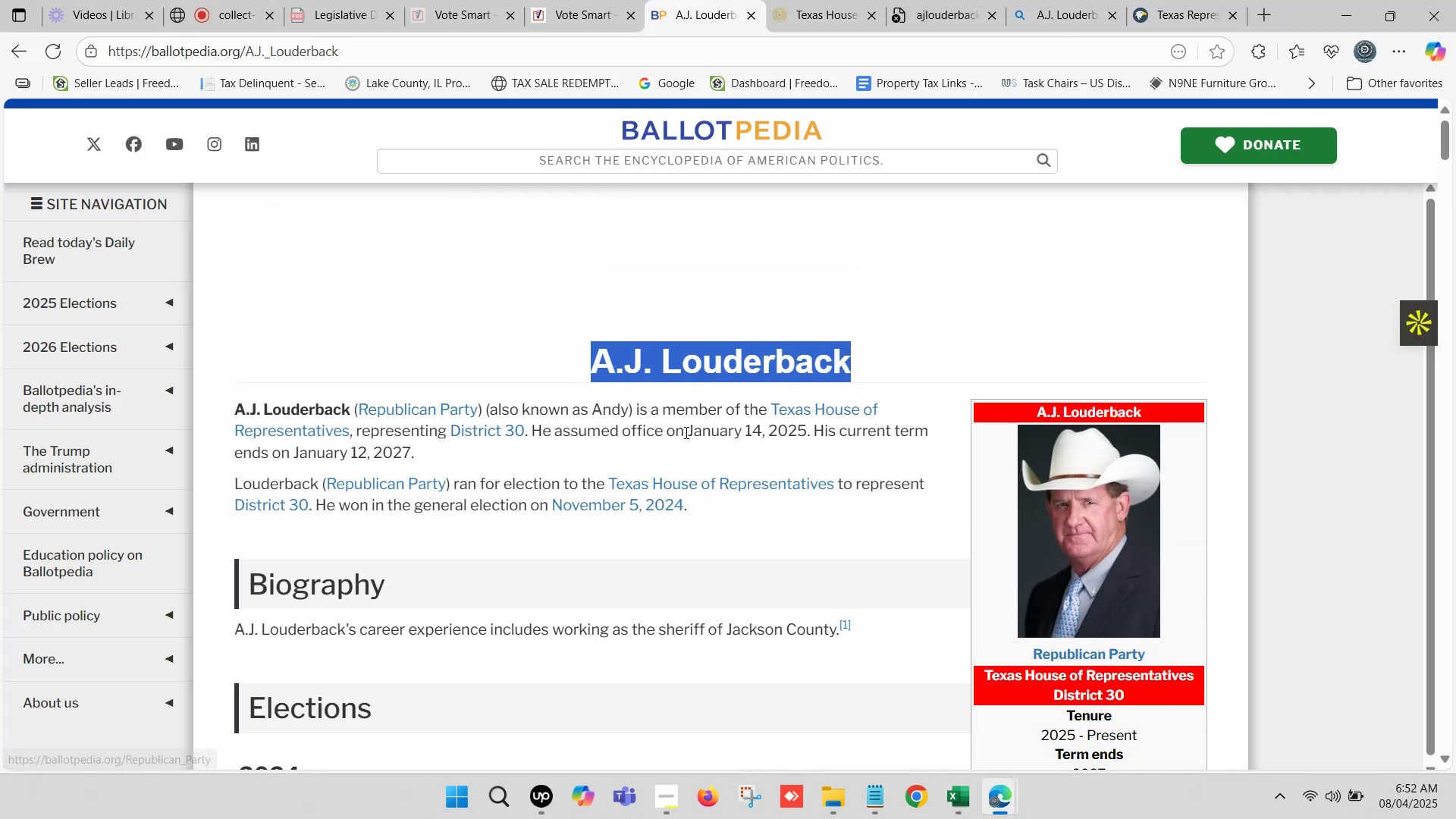 
left_click_drag(start_coordinate=[686, 429], to_coordinate=[410, 444])
 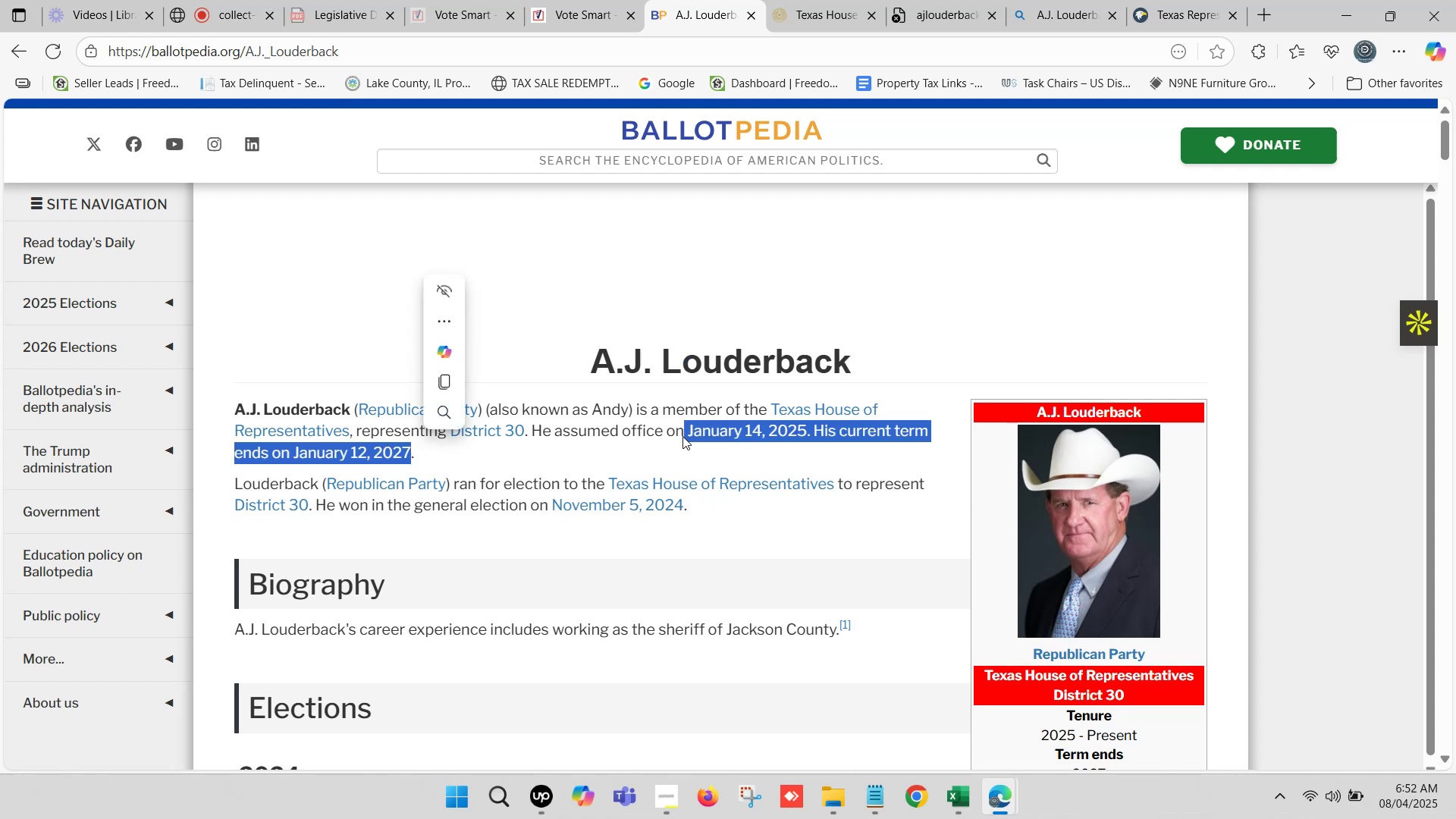 
key(Control+C)
 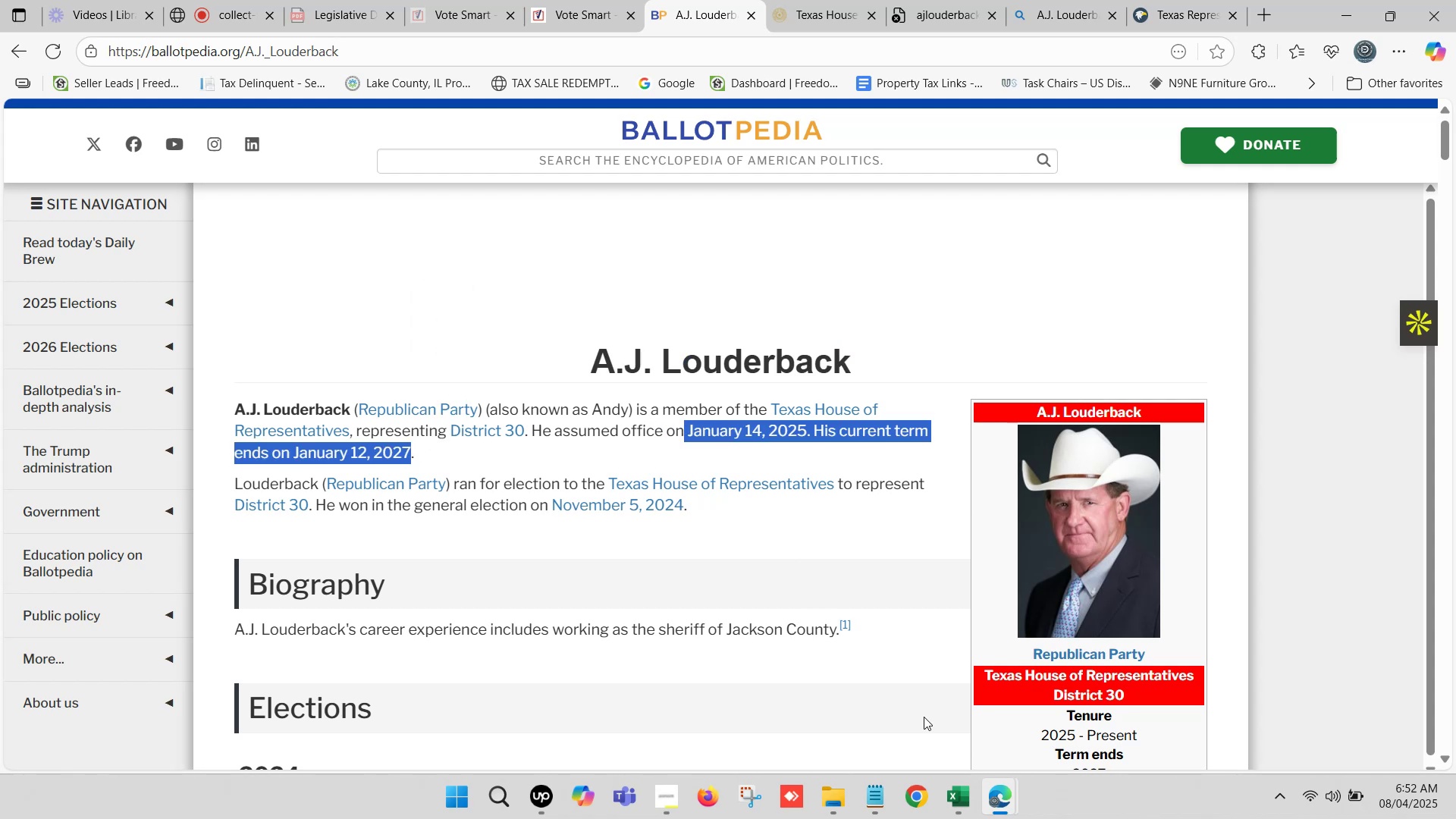 
left_click([956, 795])
 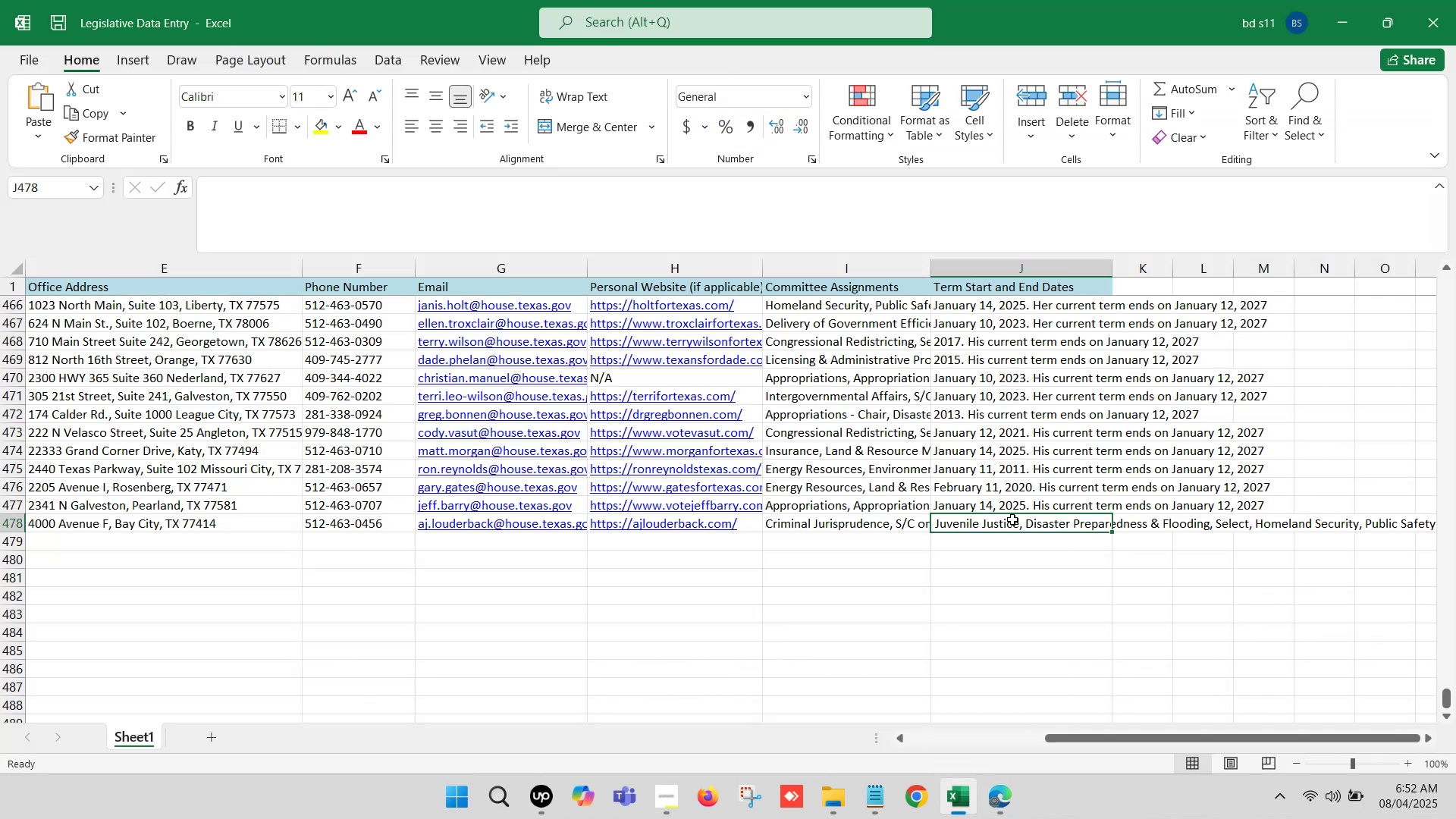 
double_click([1012, 519])
 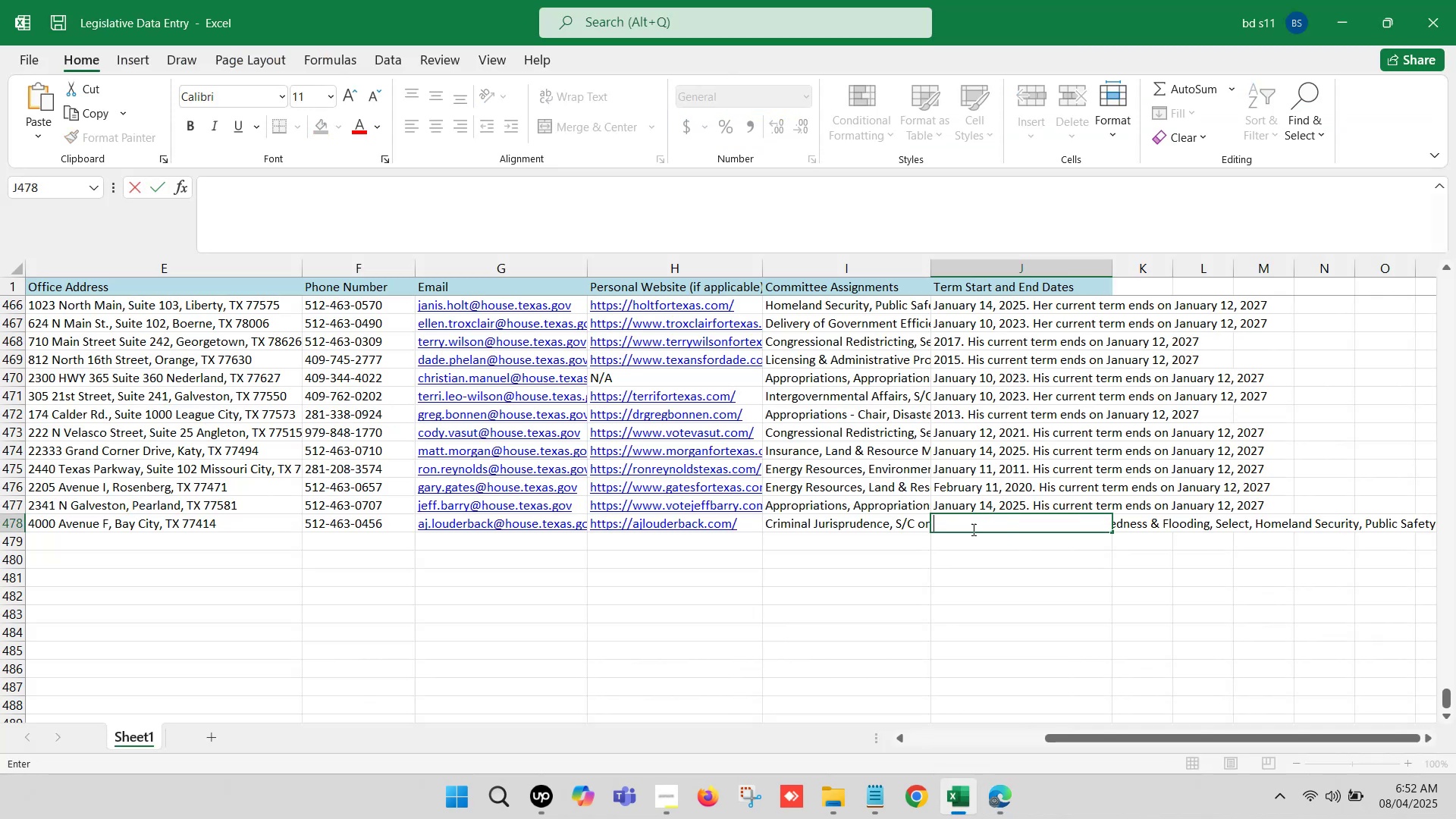 
key(Control+ControlLeft)
 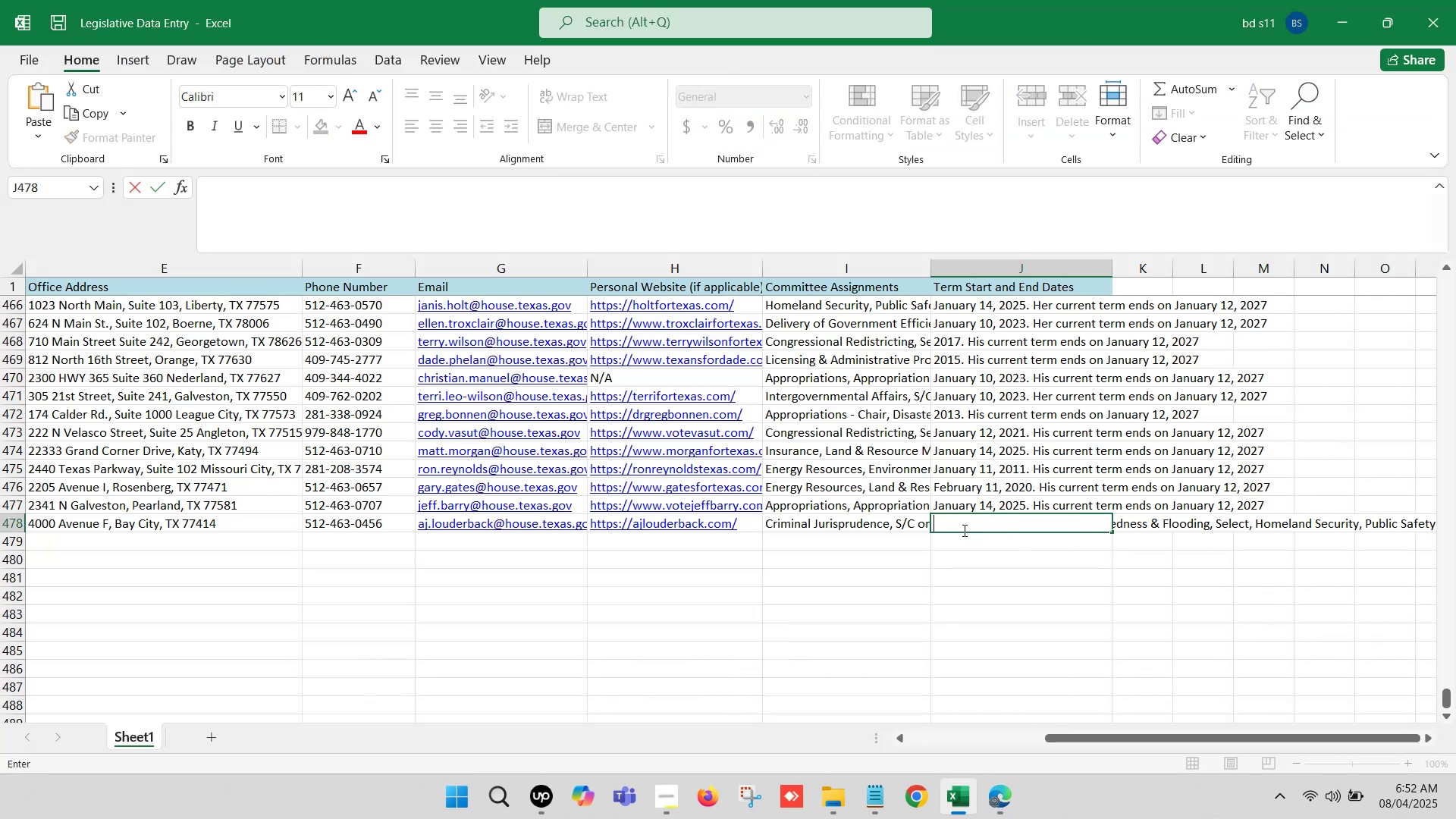 
key(Control+V)
 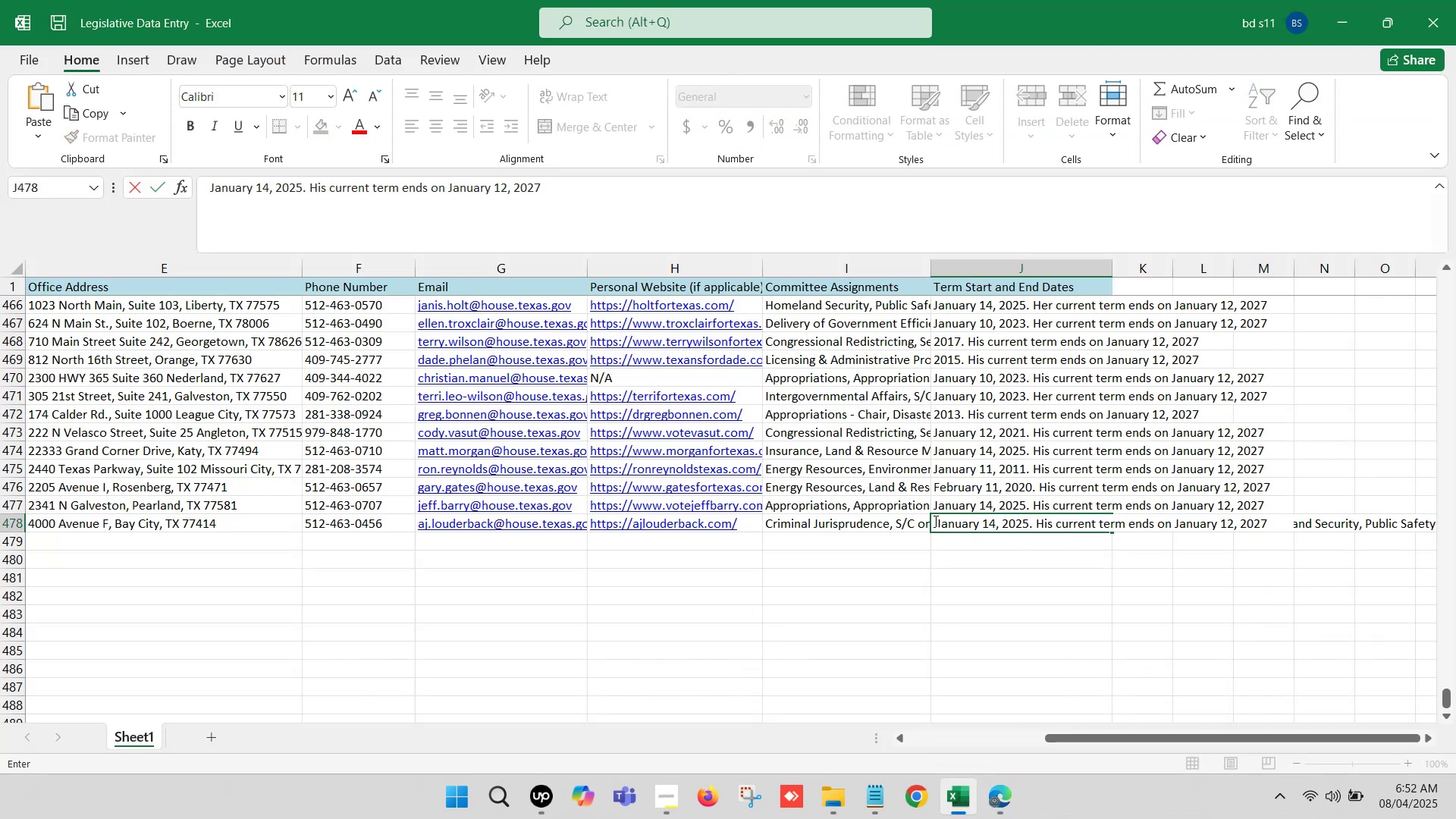 
left_click([934, 521])
 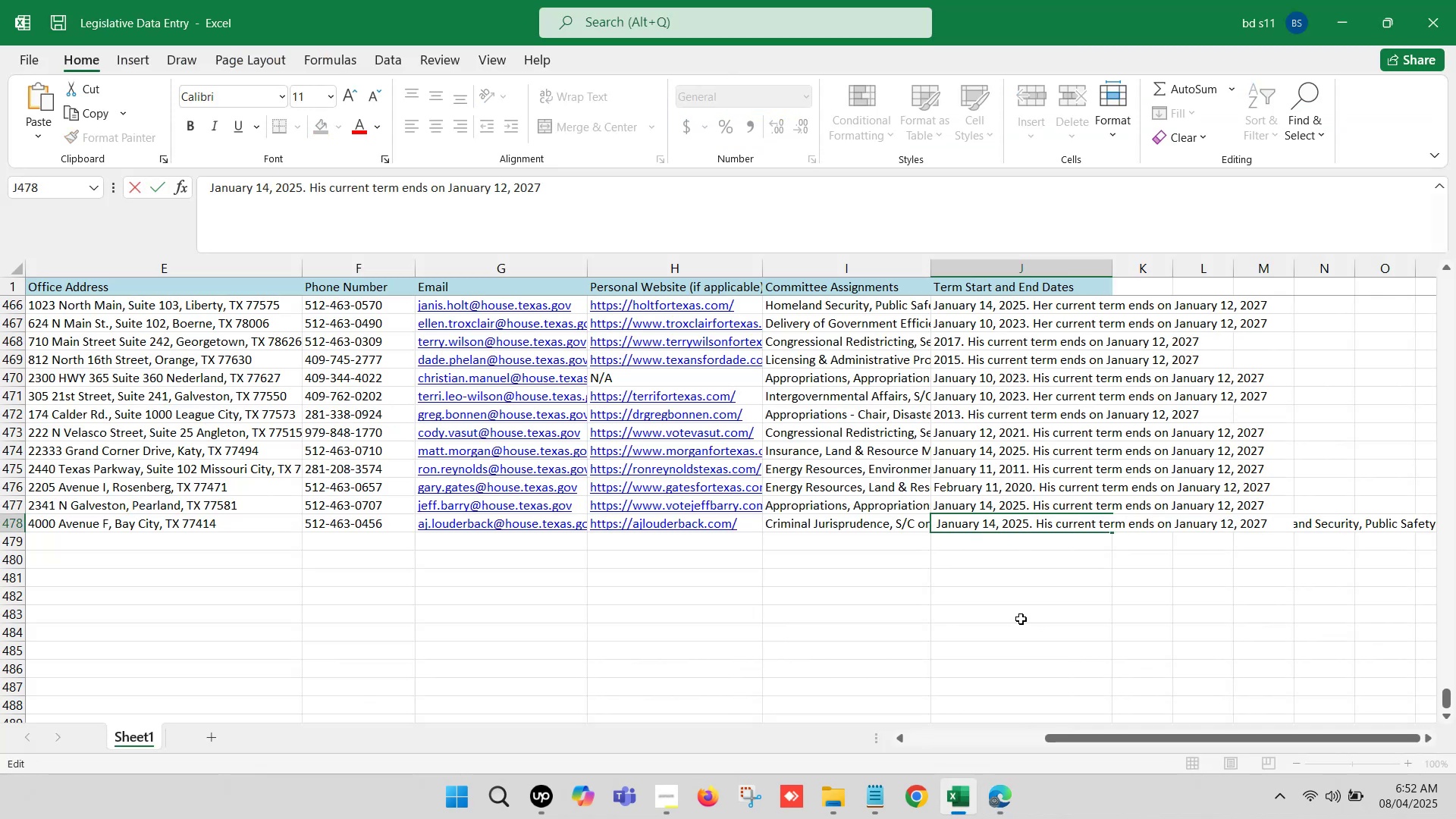 
key(Backspace)
 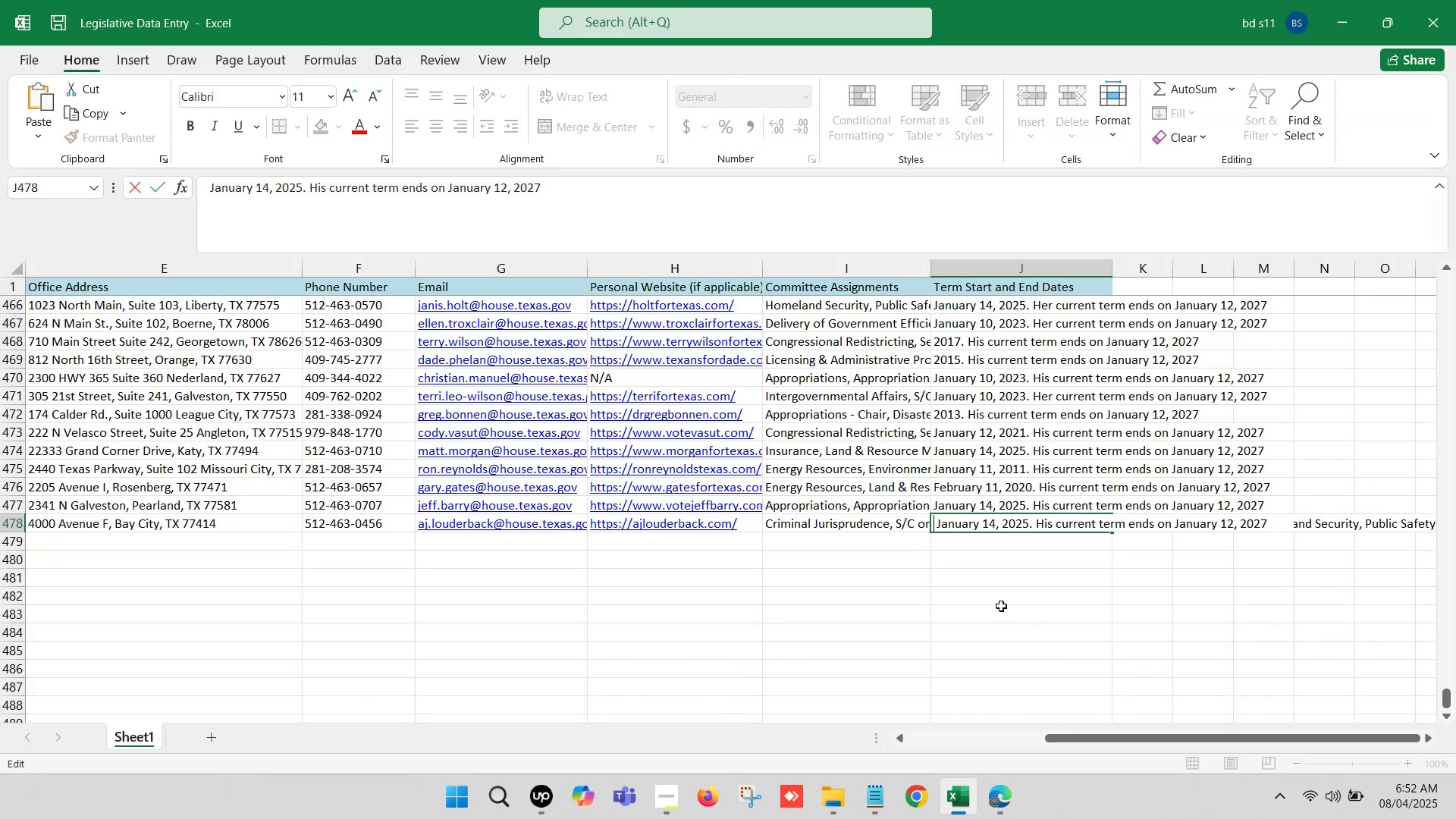 
key(Delete)
 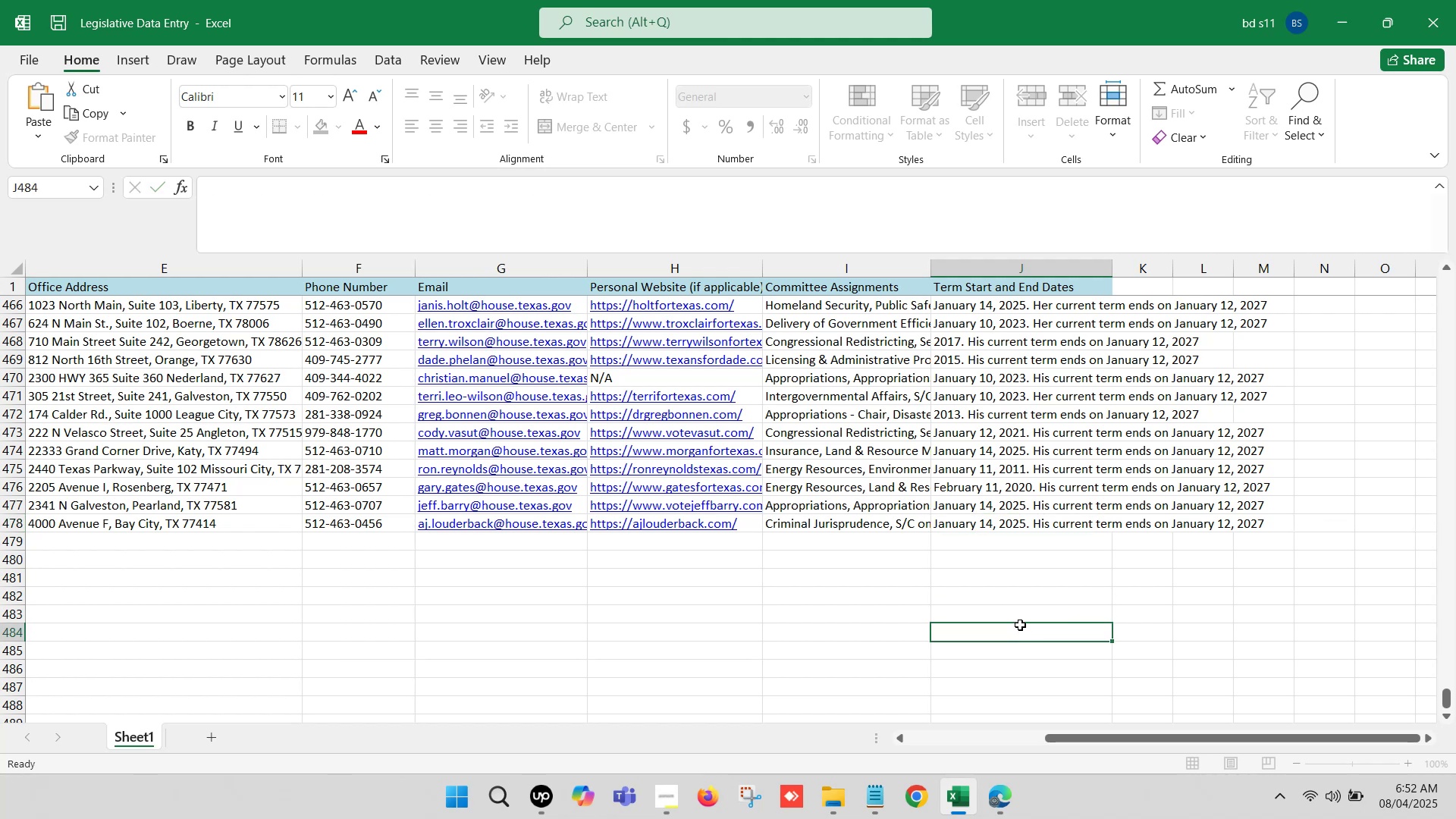 
key(Control+S)
 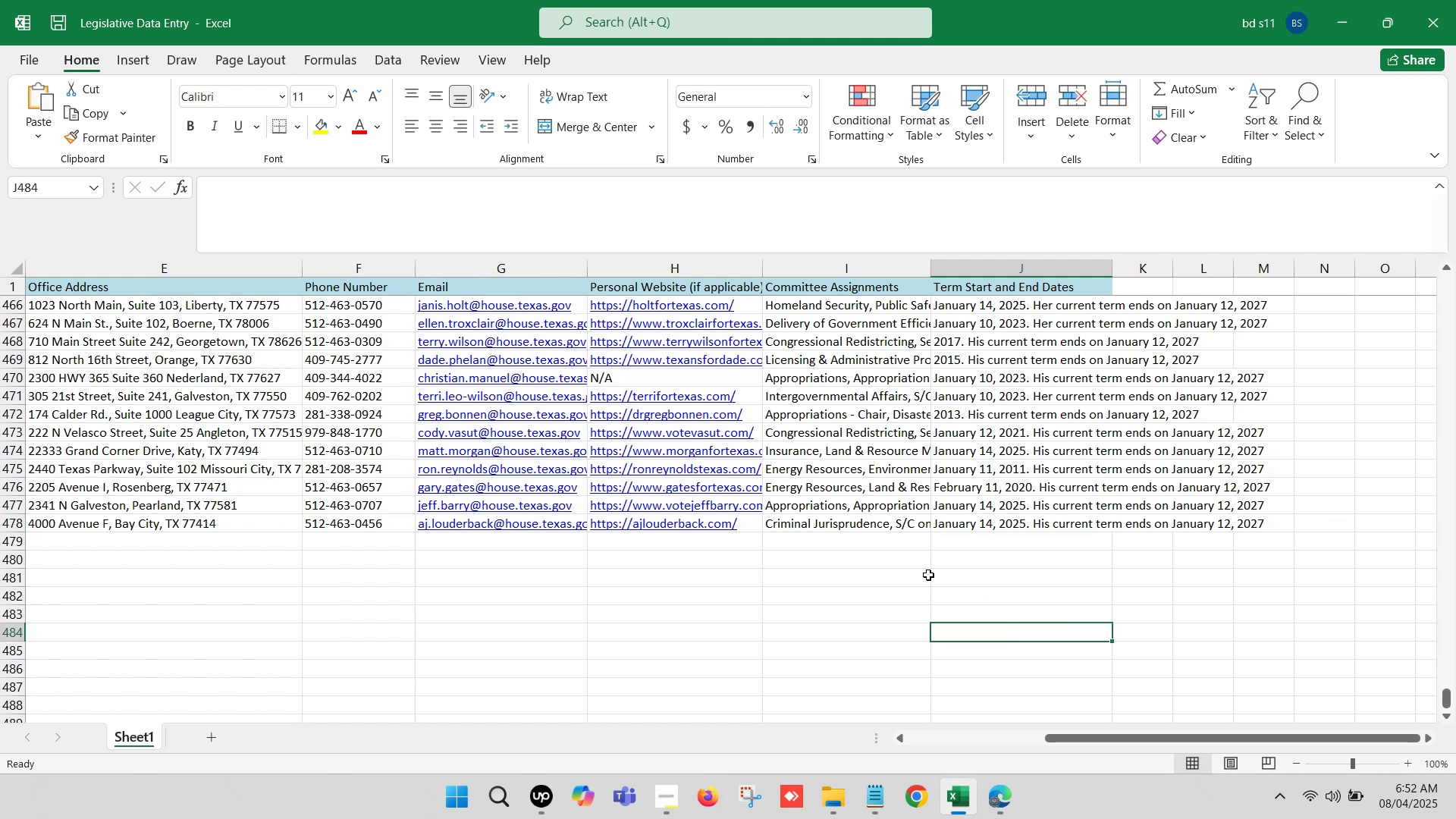 
left_click([921, 567])
 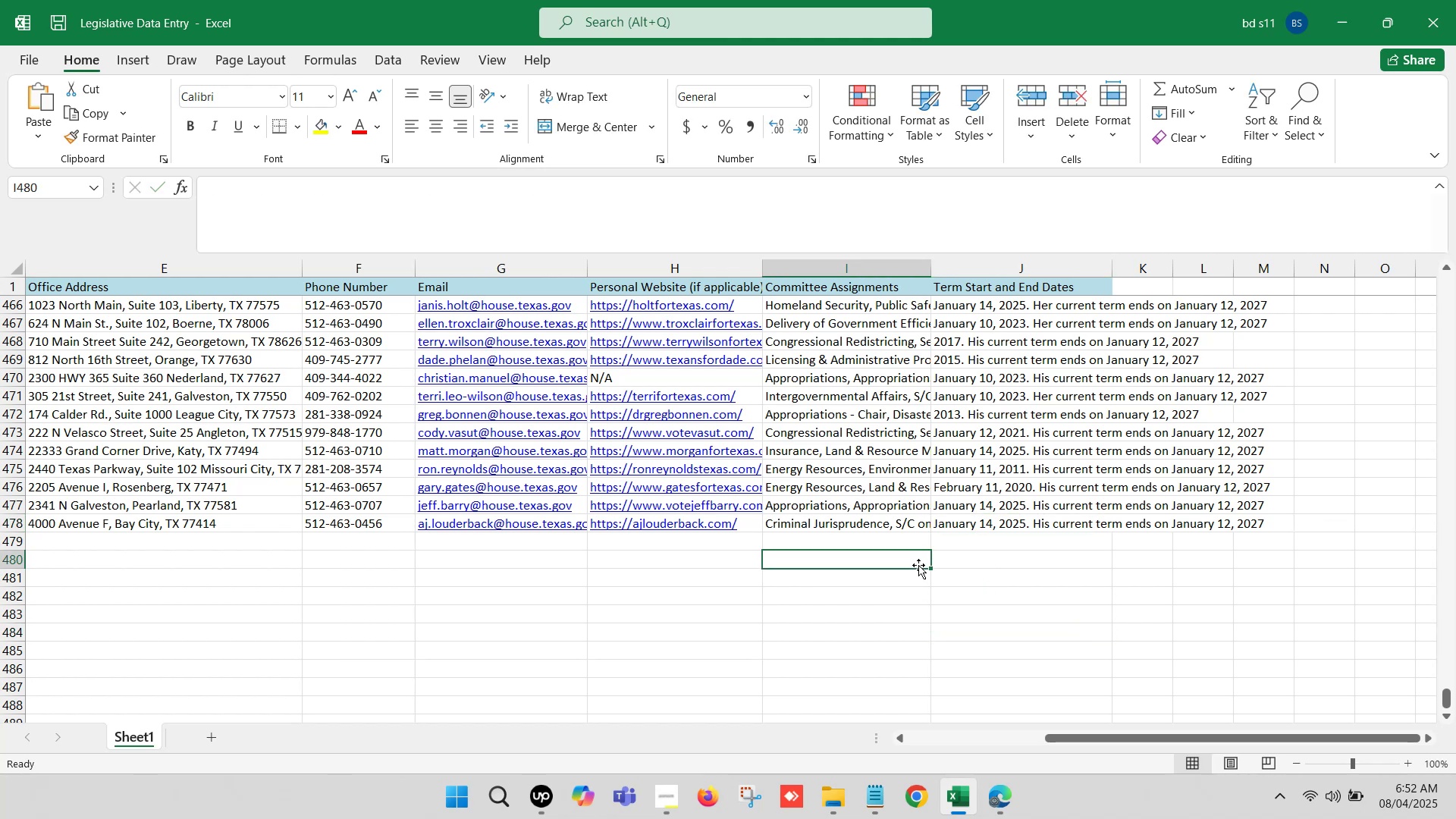 
hold_key(key=ArrowLeft, duration=1.23)
 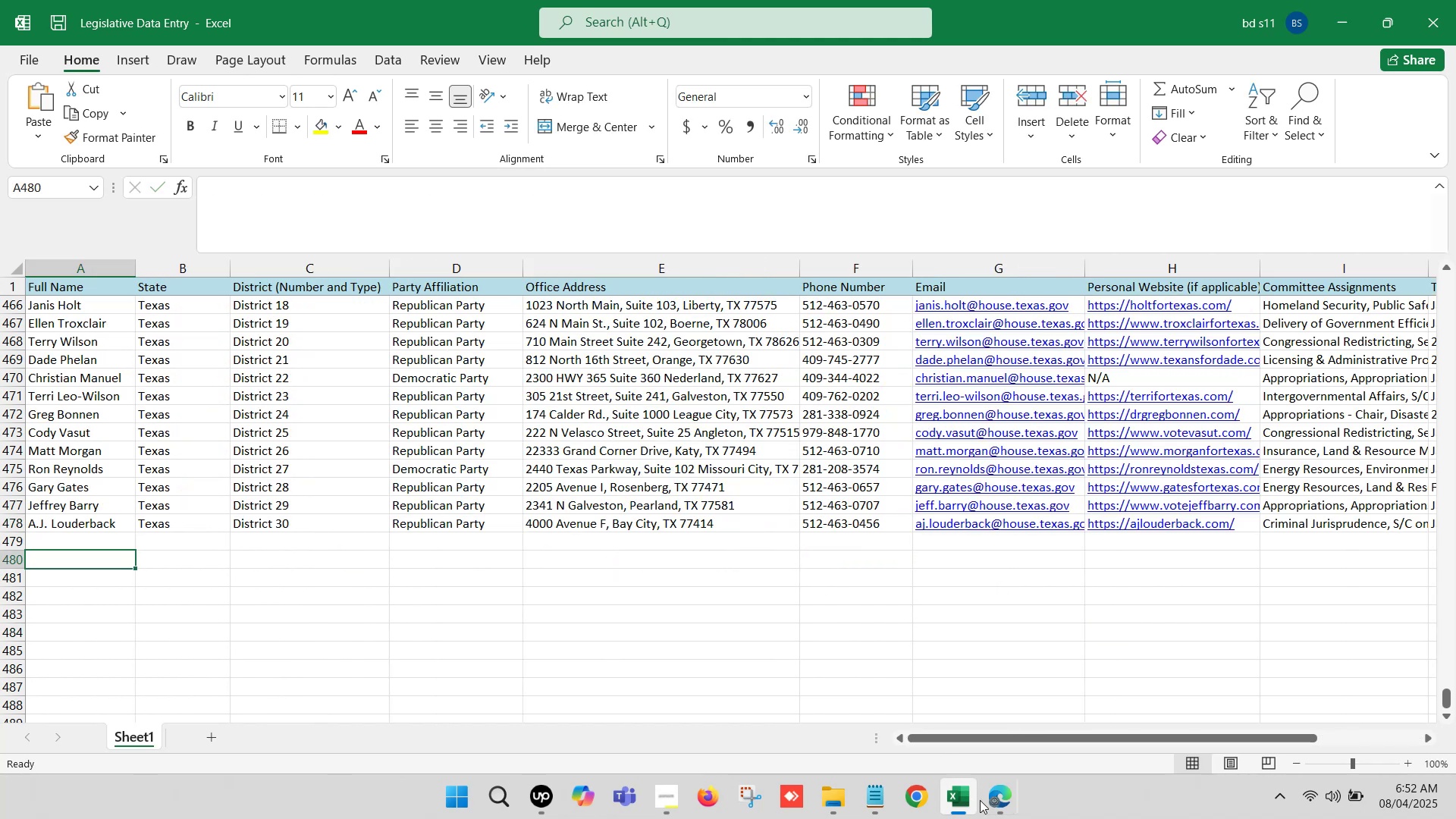 
left_click([992, 797])
 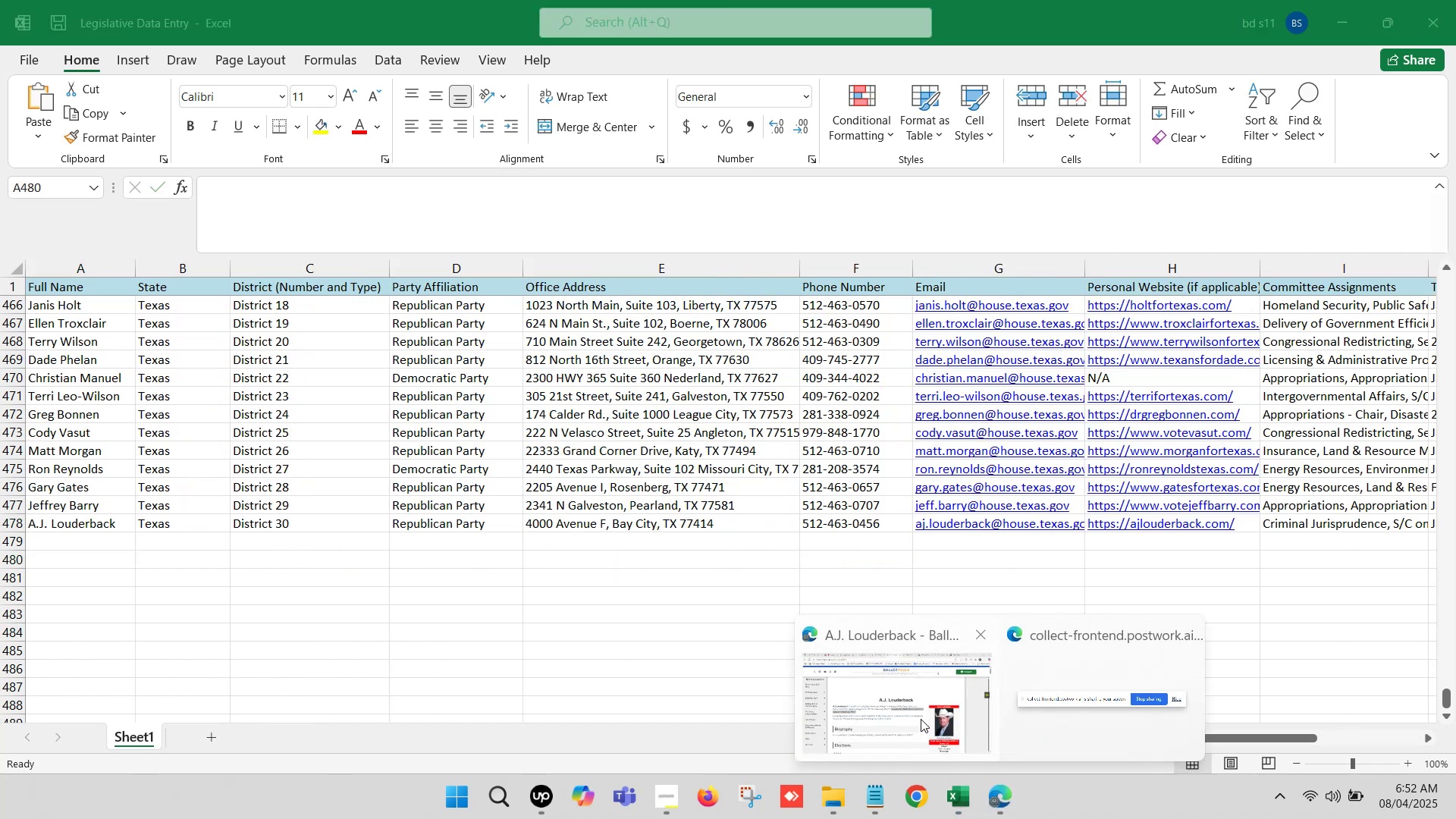 
left_click([911, 703])
 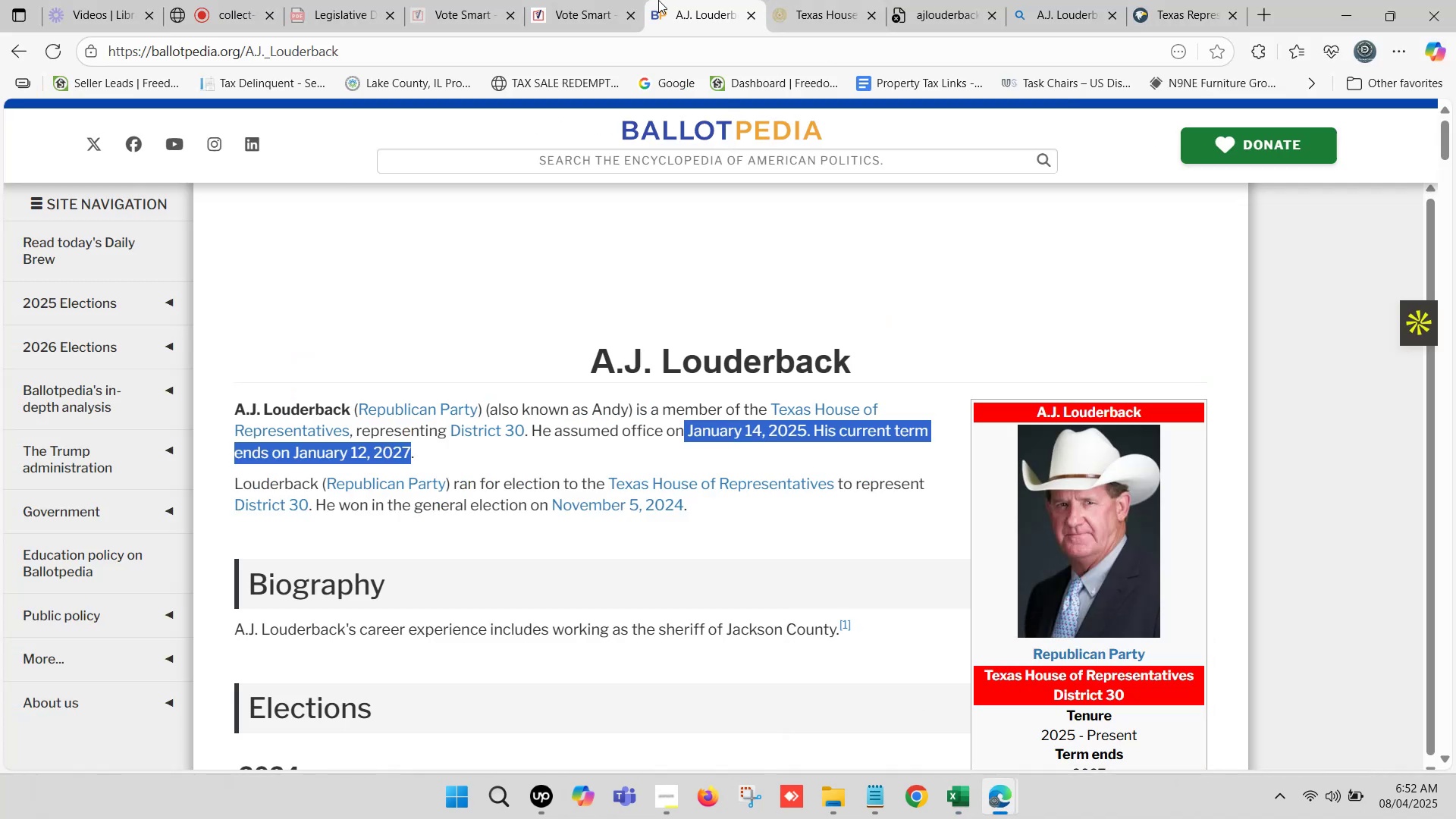 
left_click([707, 0])
 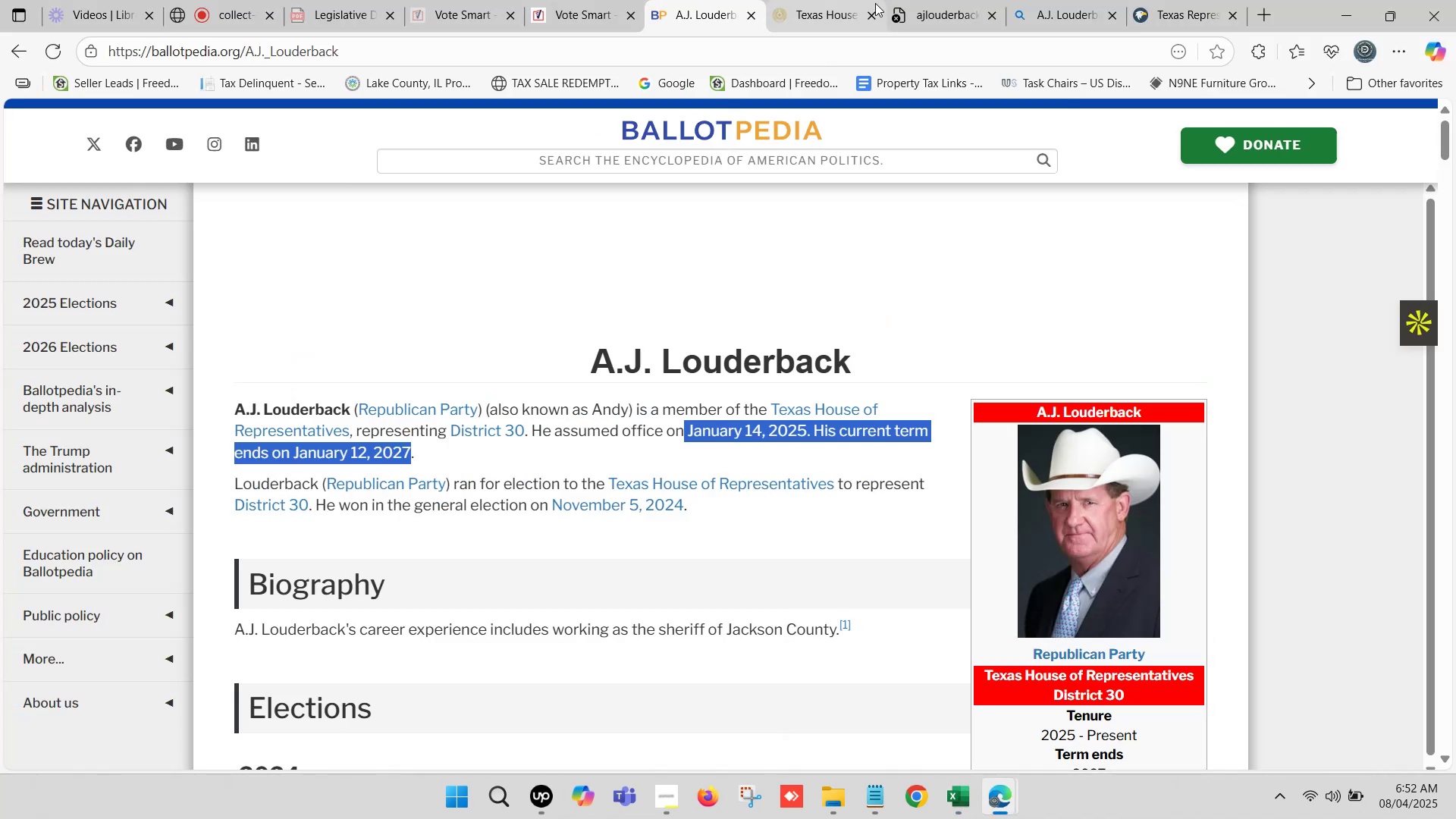 
left_click([875, 1])
 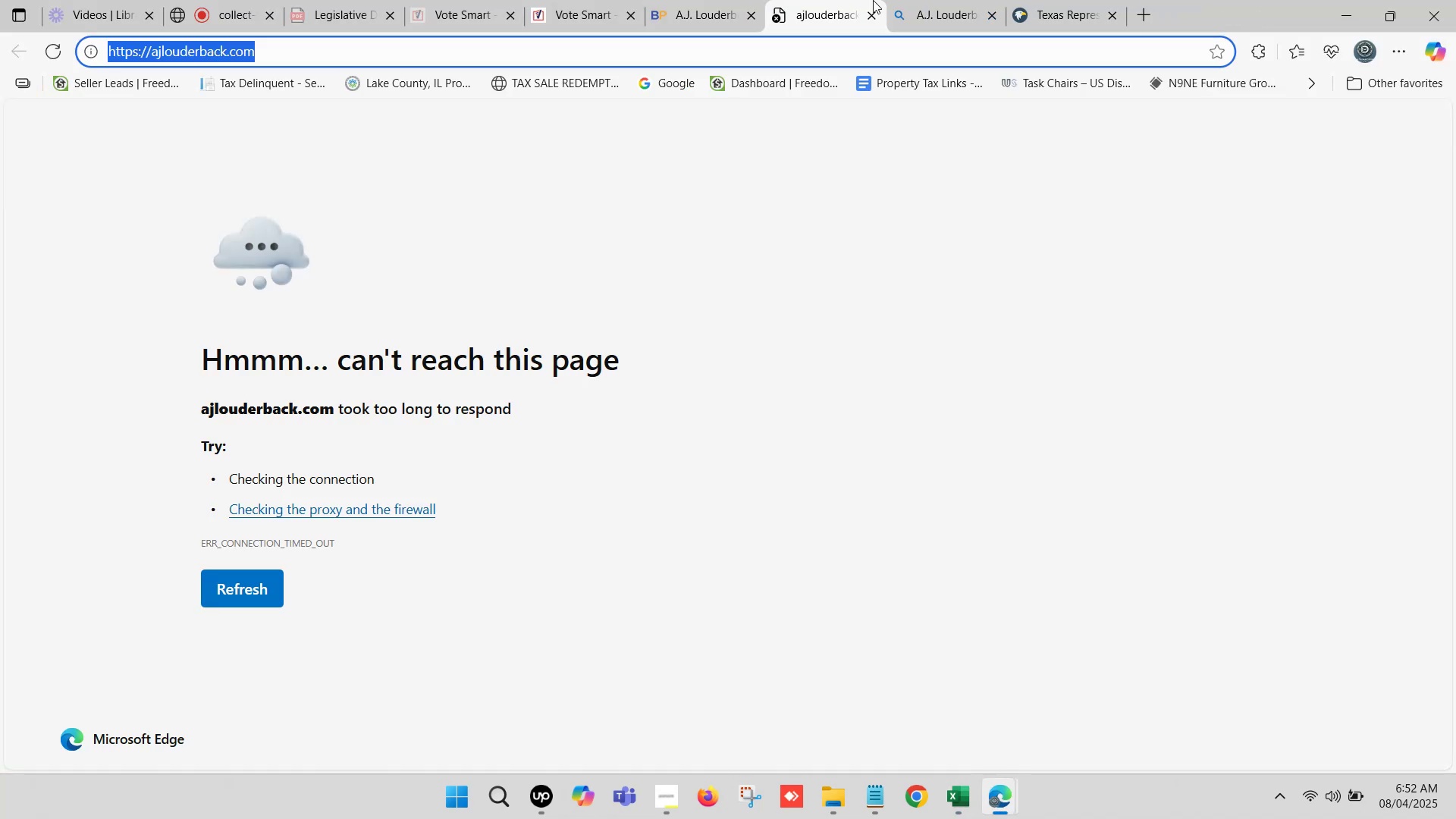 
left_click([877, 20])
 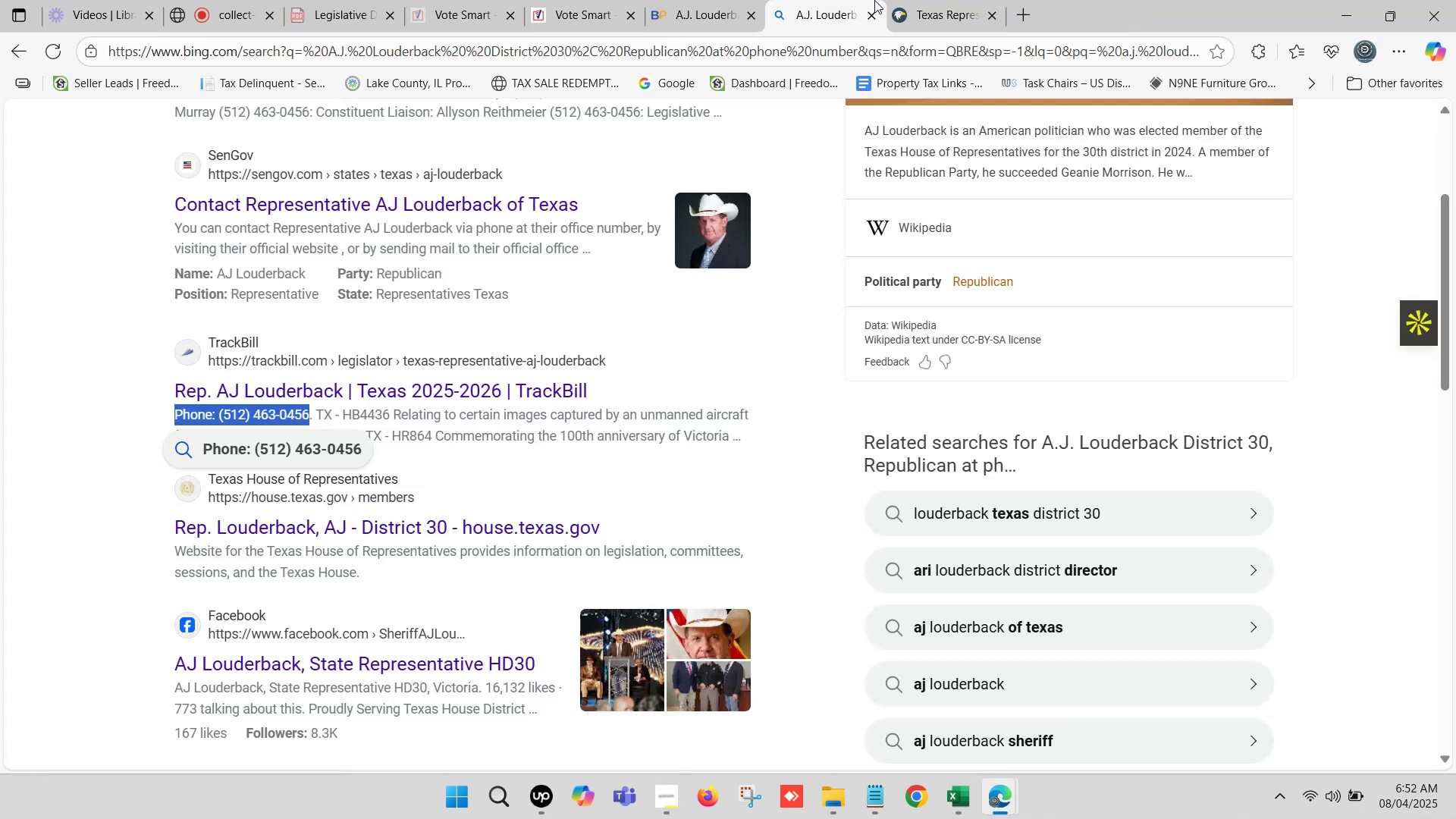 
left_click([859, 0])
 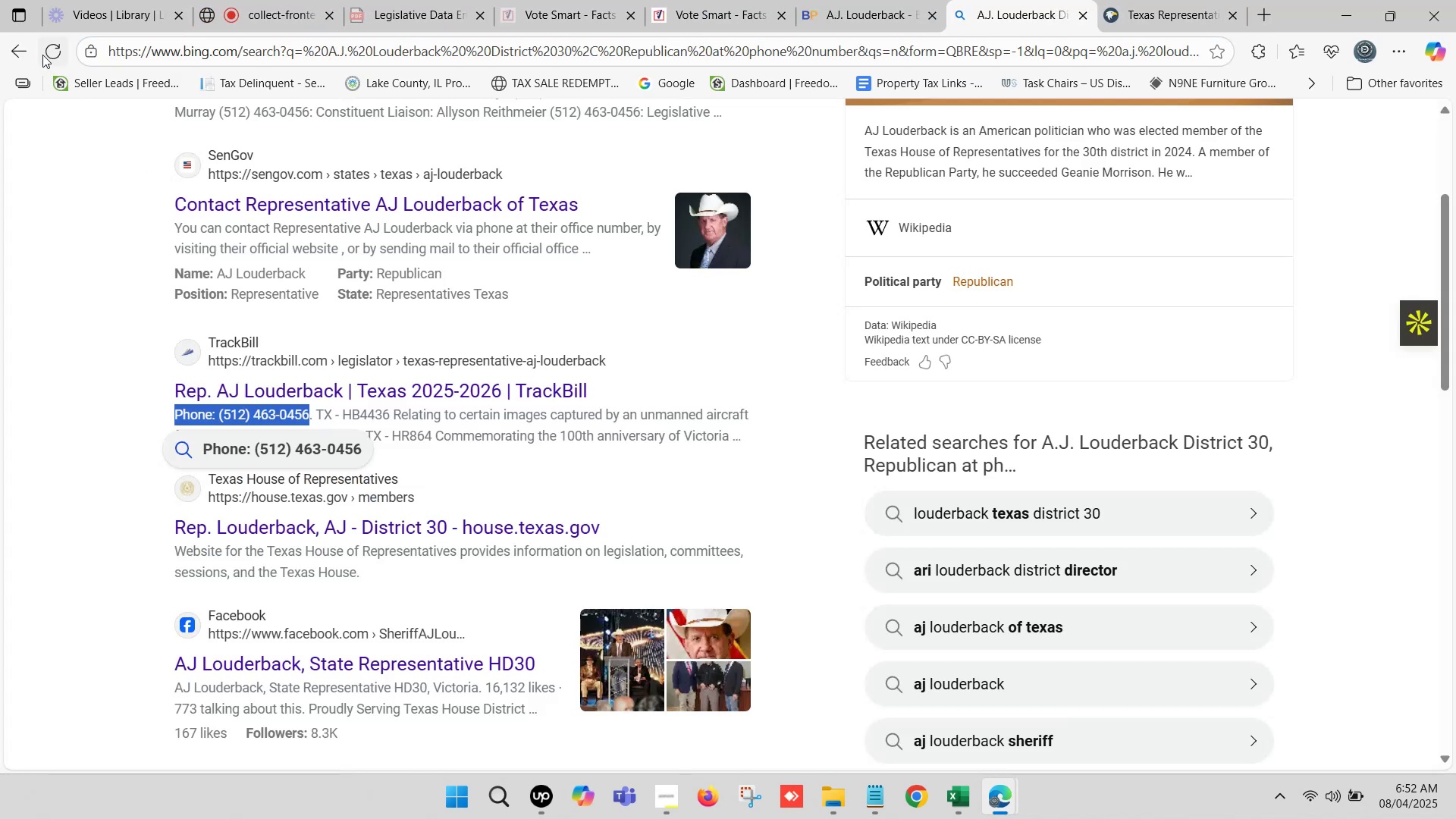 
left_click([20, 49])
 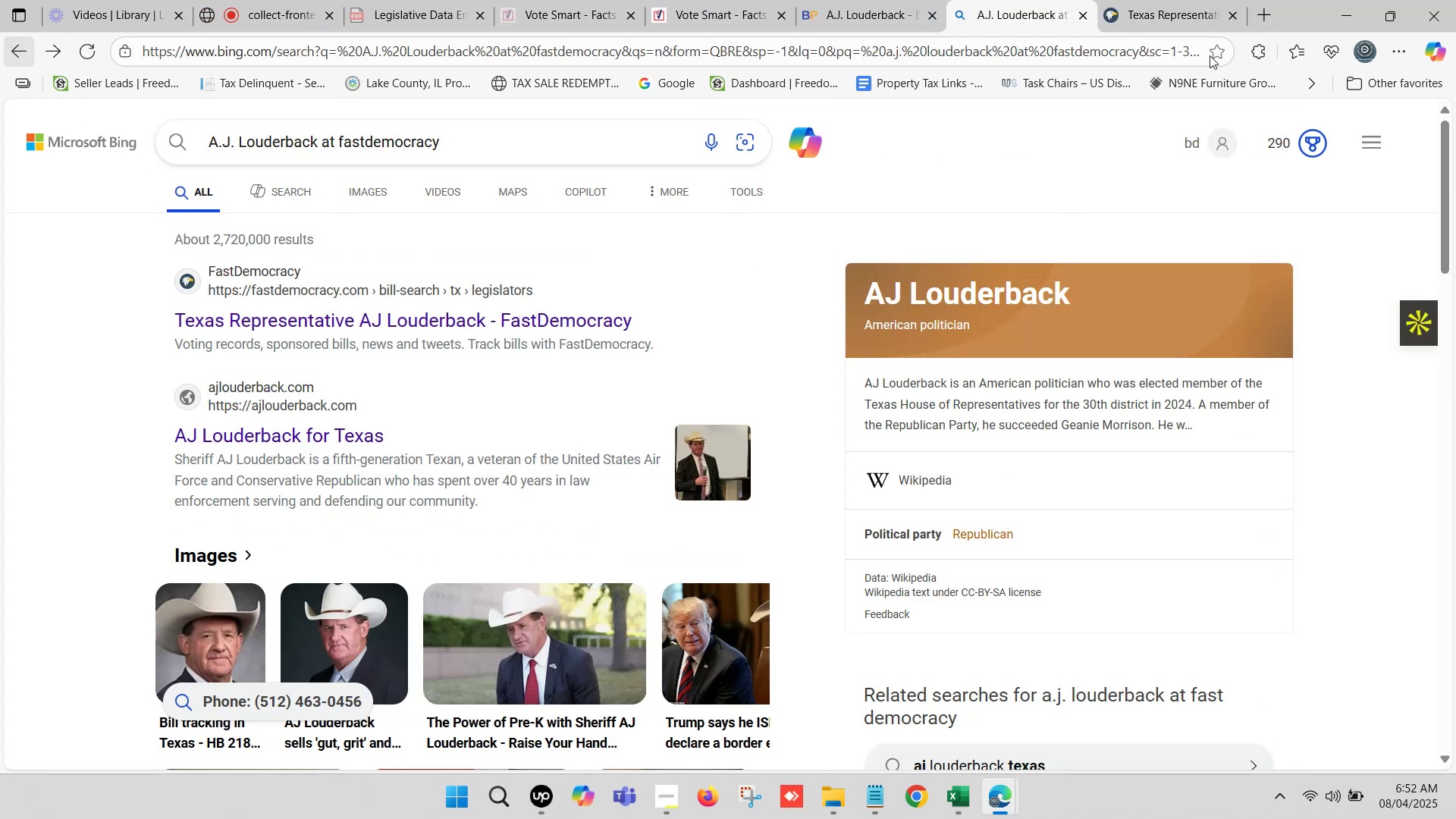 
left_click([1197, 0])
 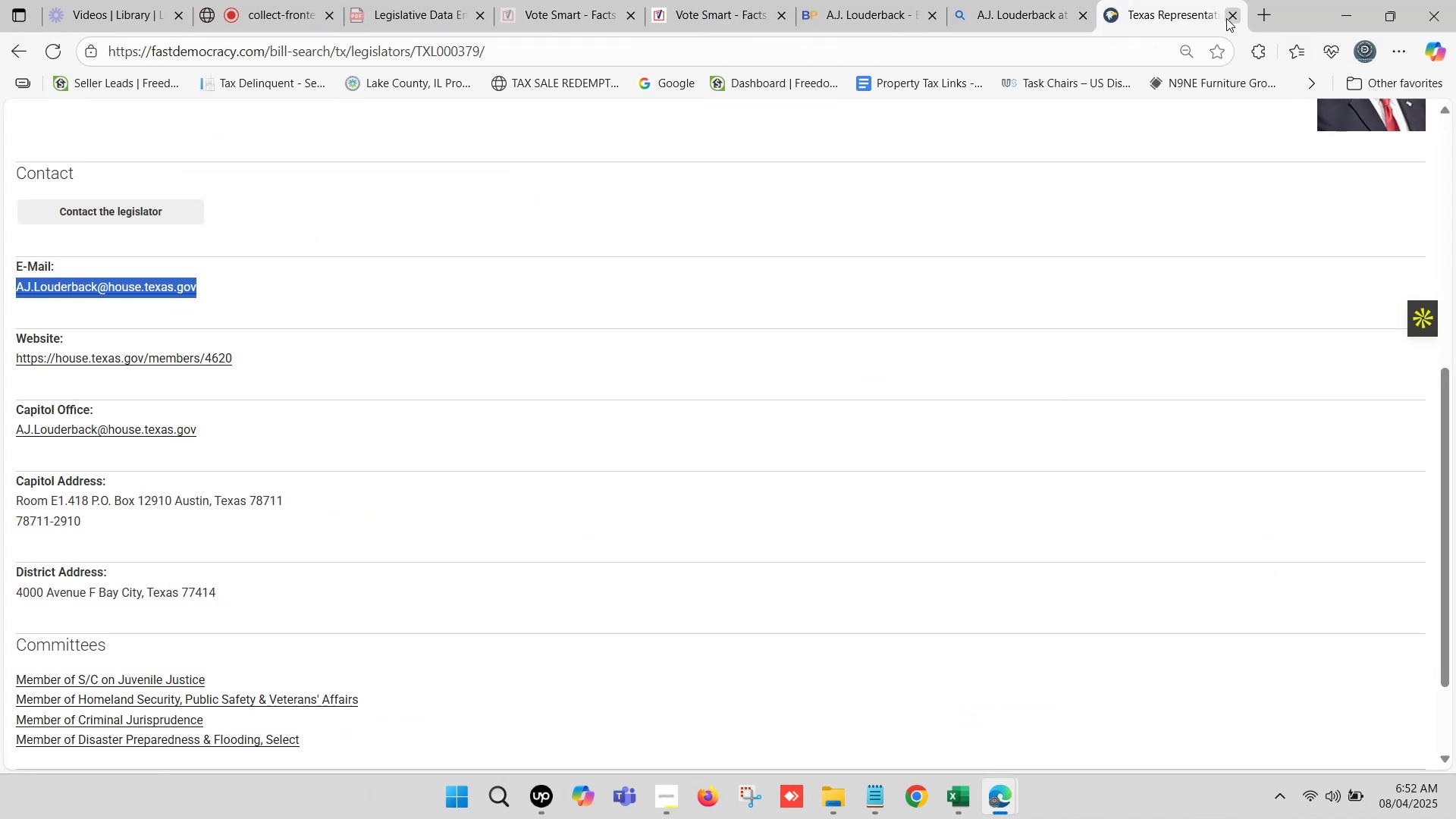 
left_click([1232, 14])
 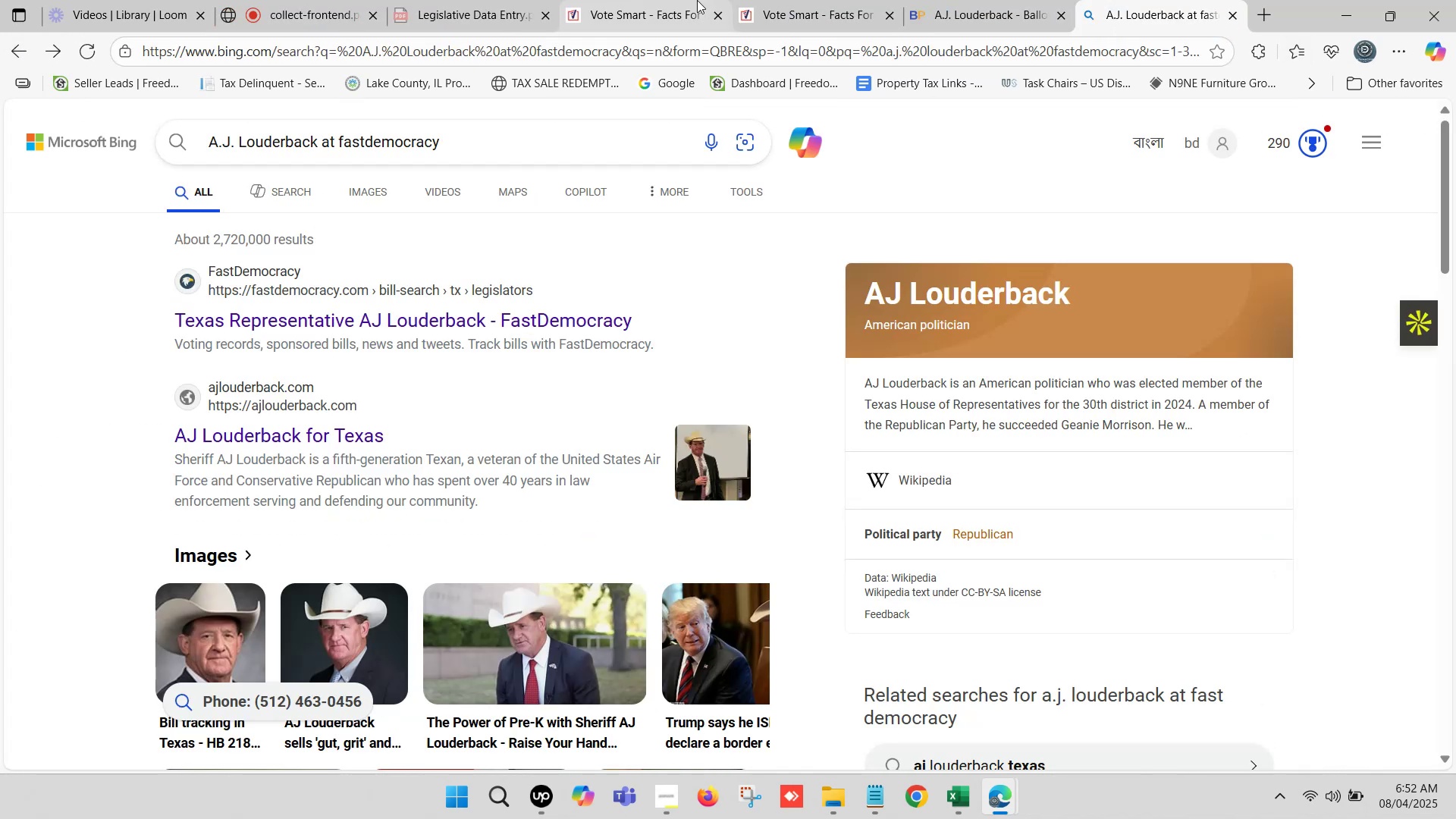 
left_click([808, 0])
 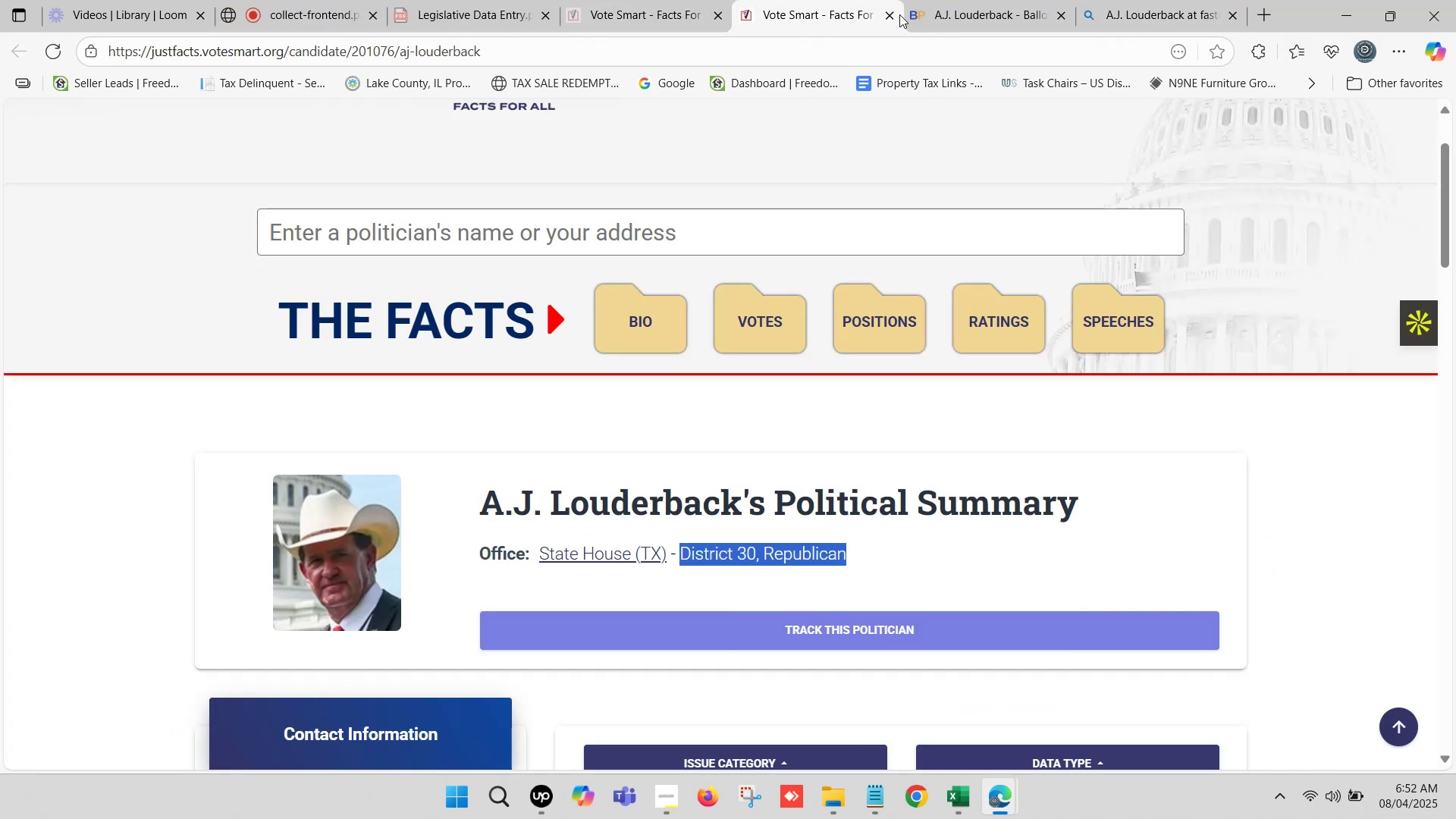 
left_click([891, 11])
 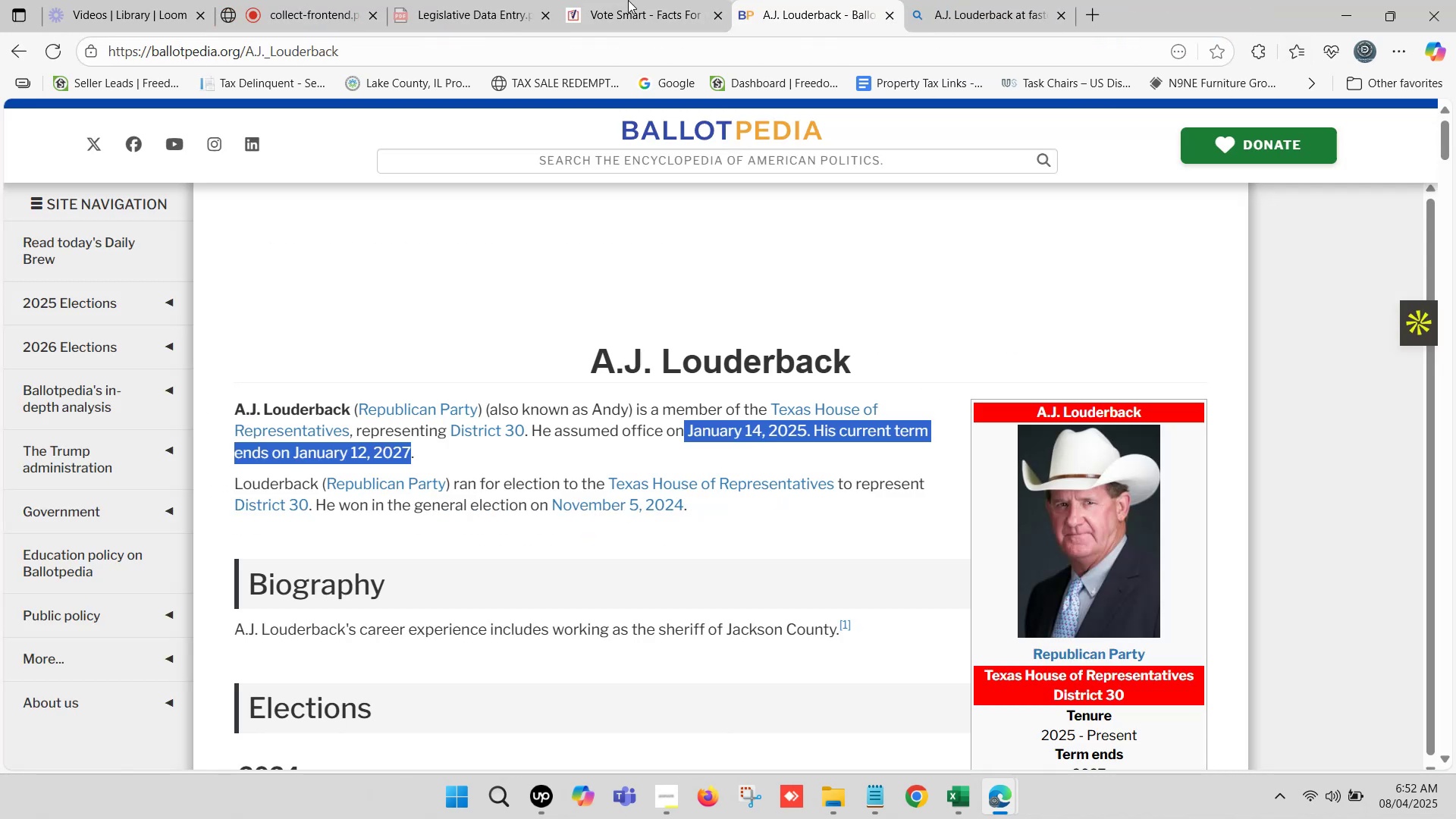 
left_click([623, 0])
 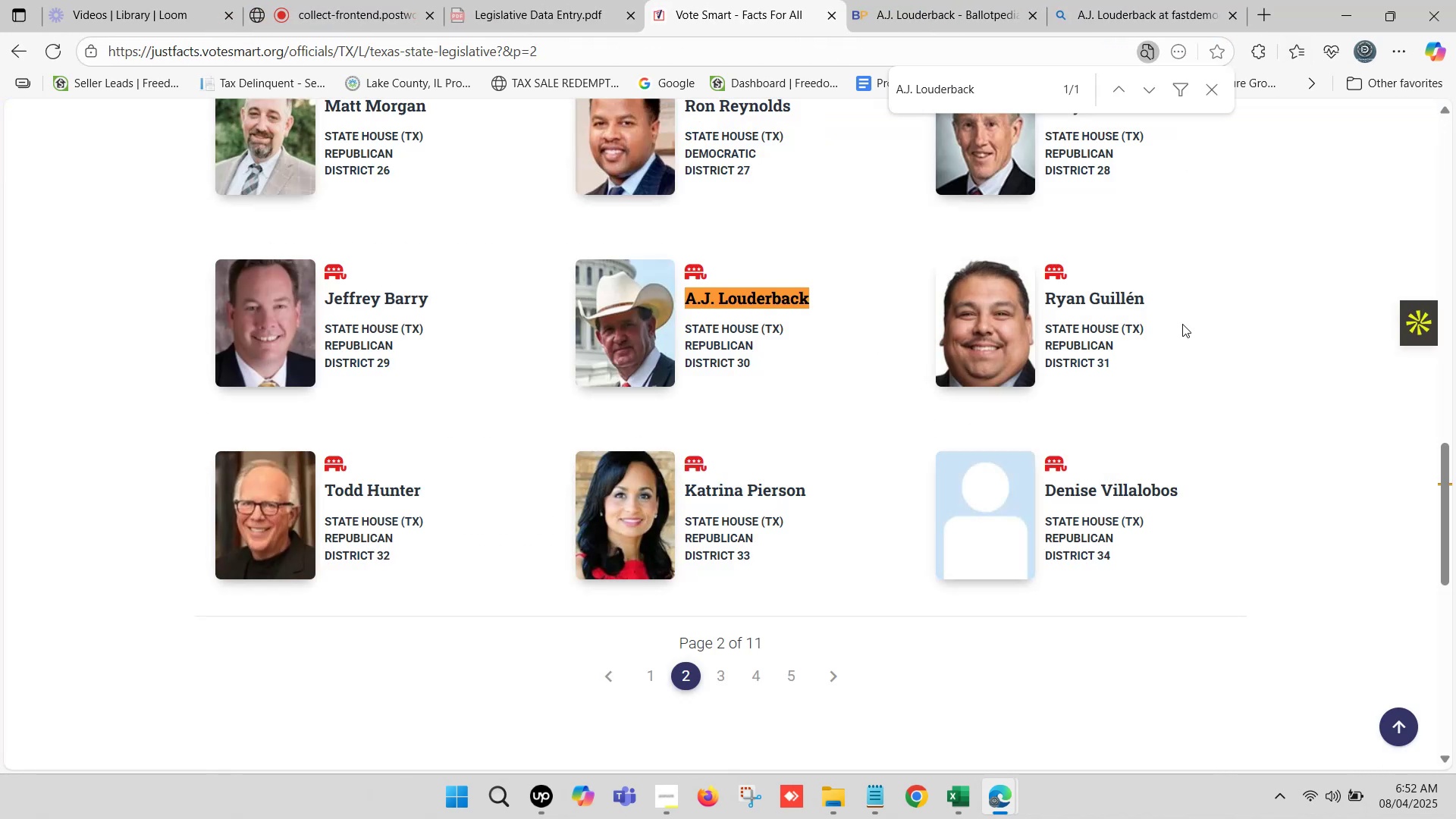 
left_click_drag(start_coordinate=[1158, 299], to_coordinate=[1040, 294])
 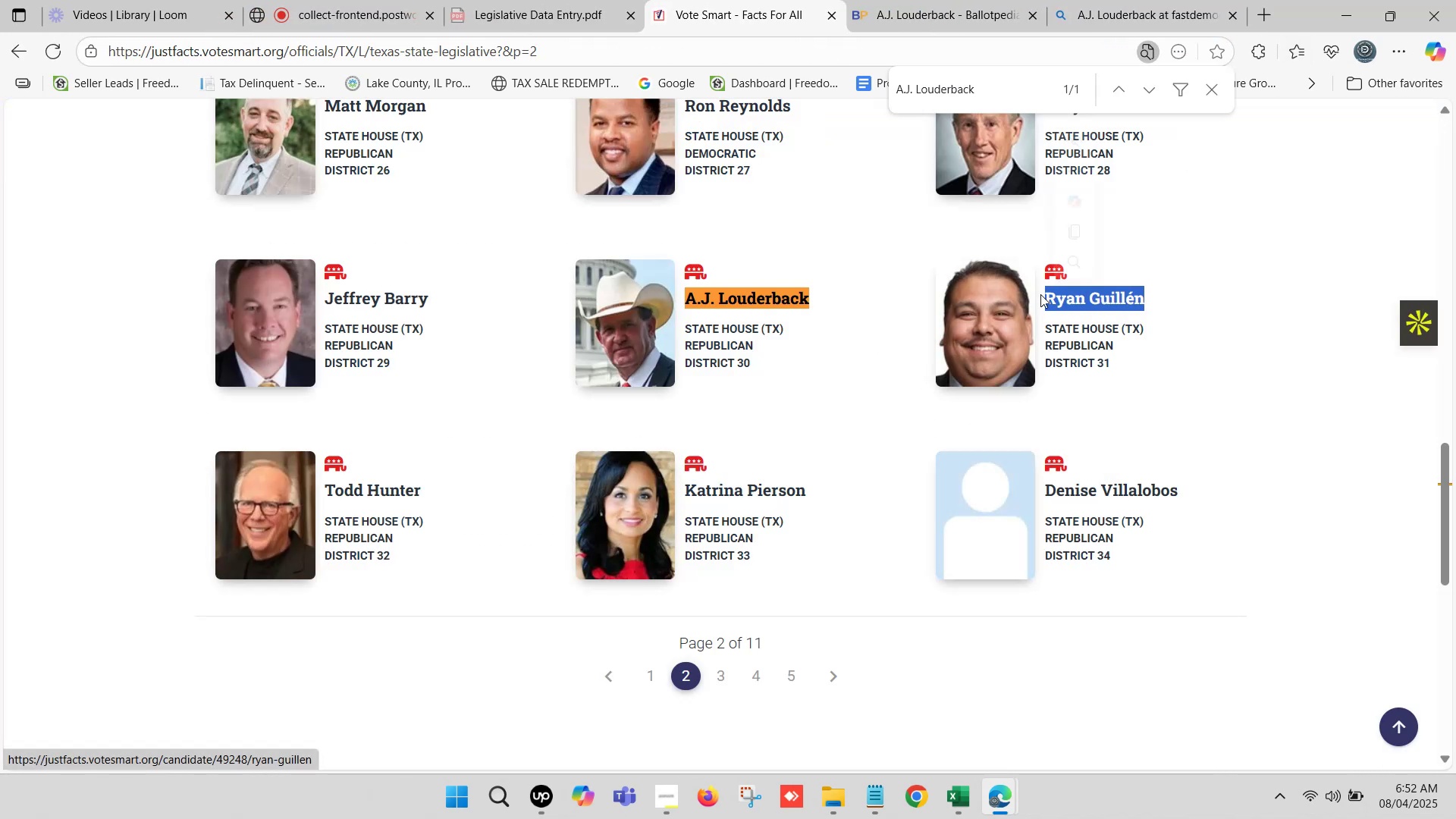 
key(Control+C)
 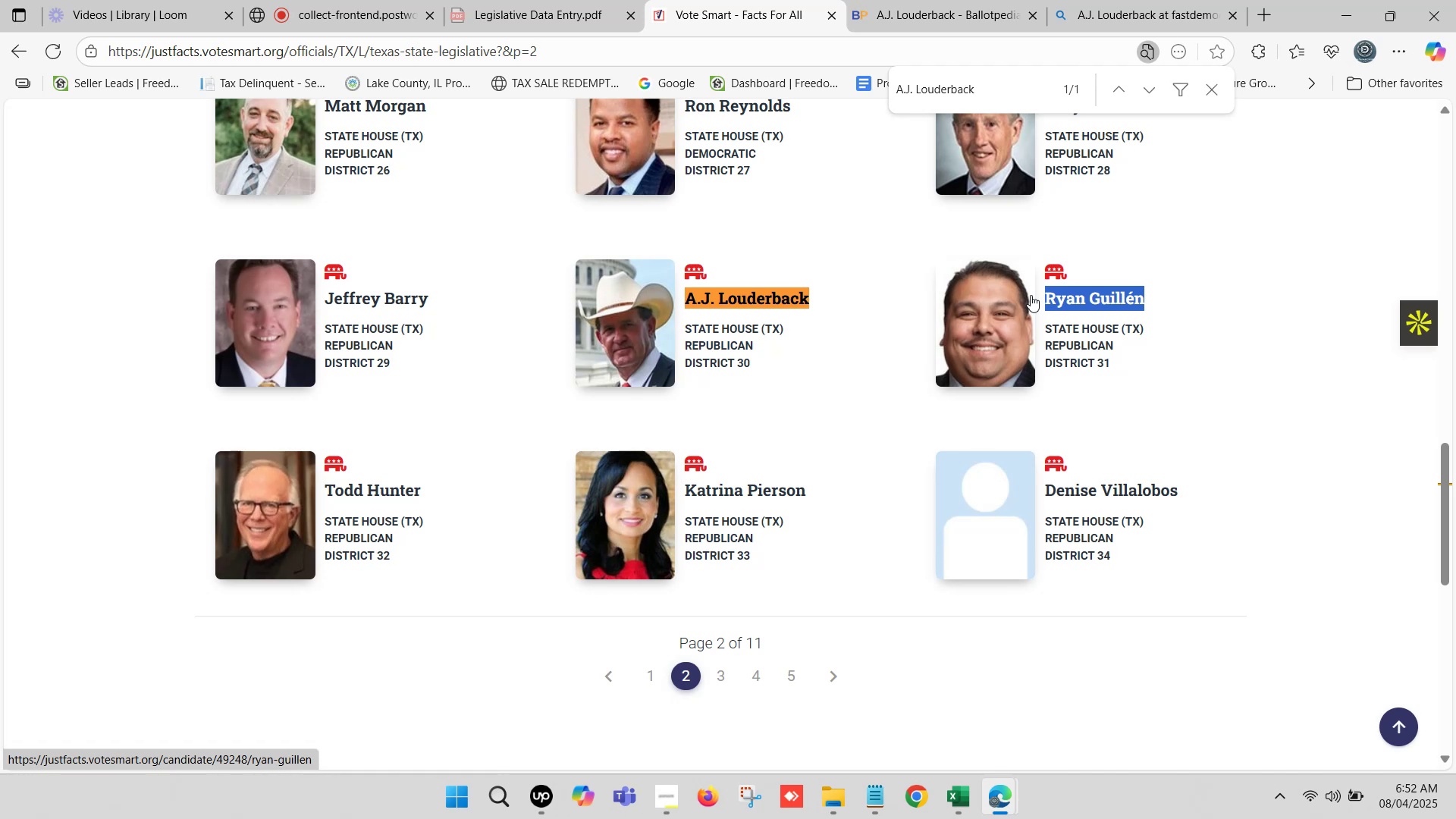 
key(Control+F)
 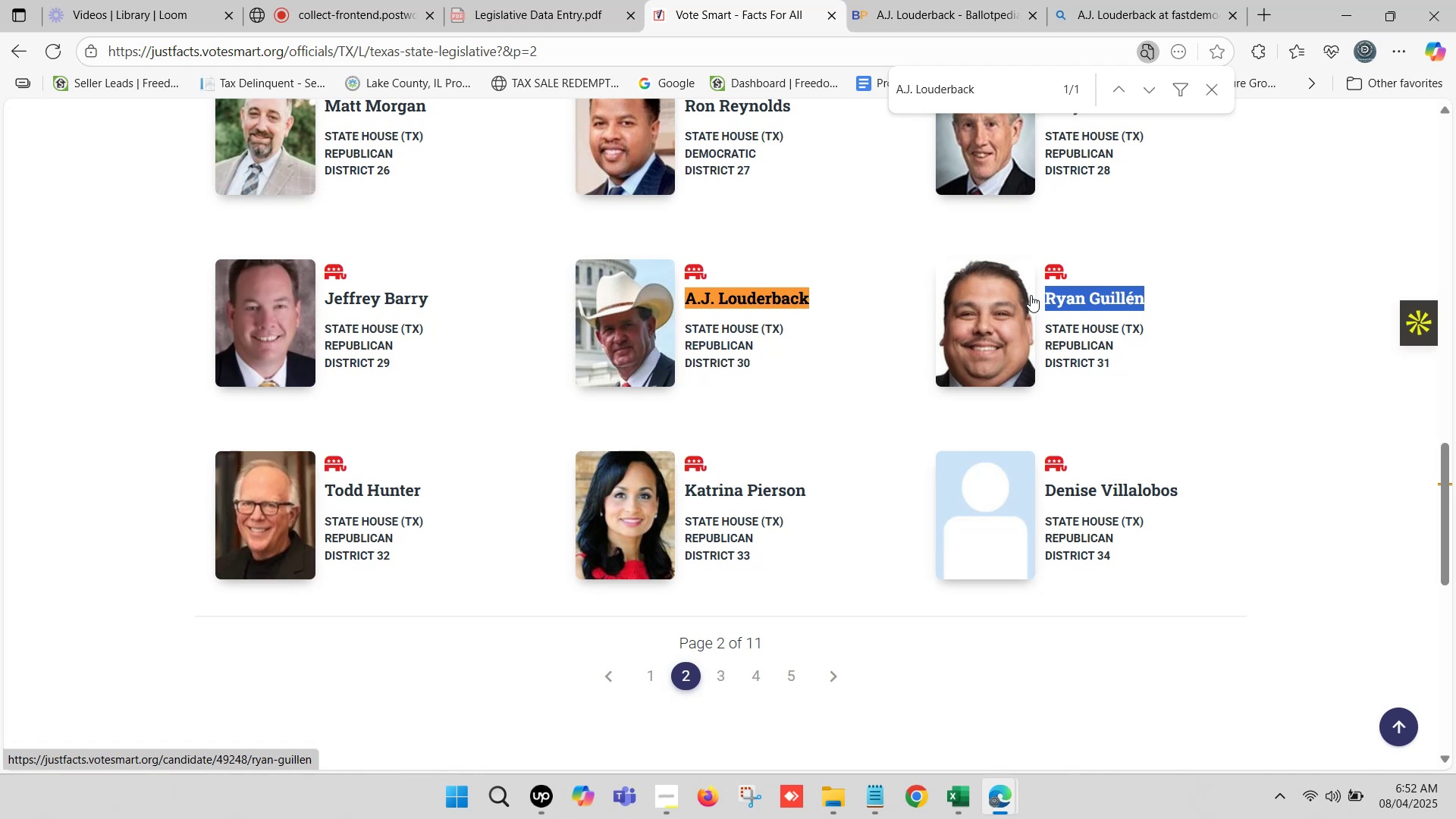 
key(Control+V)
 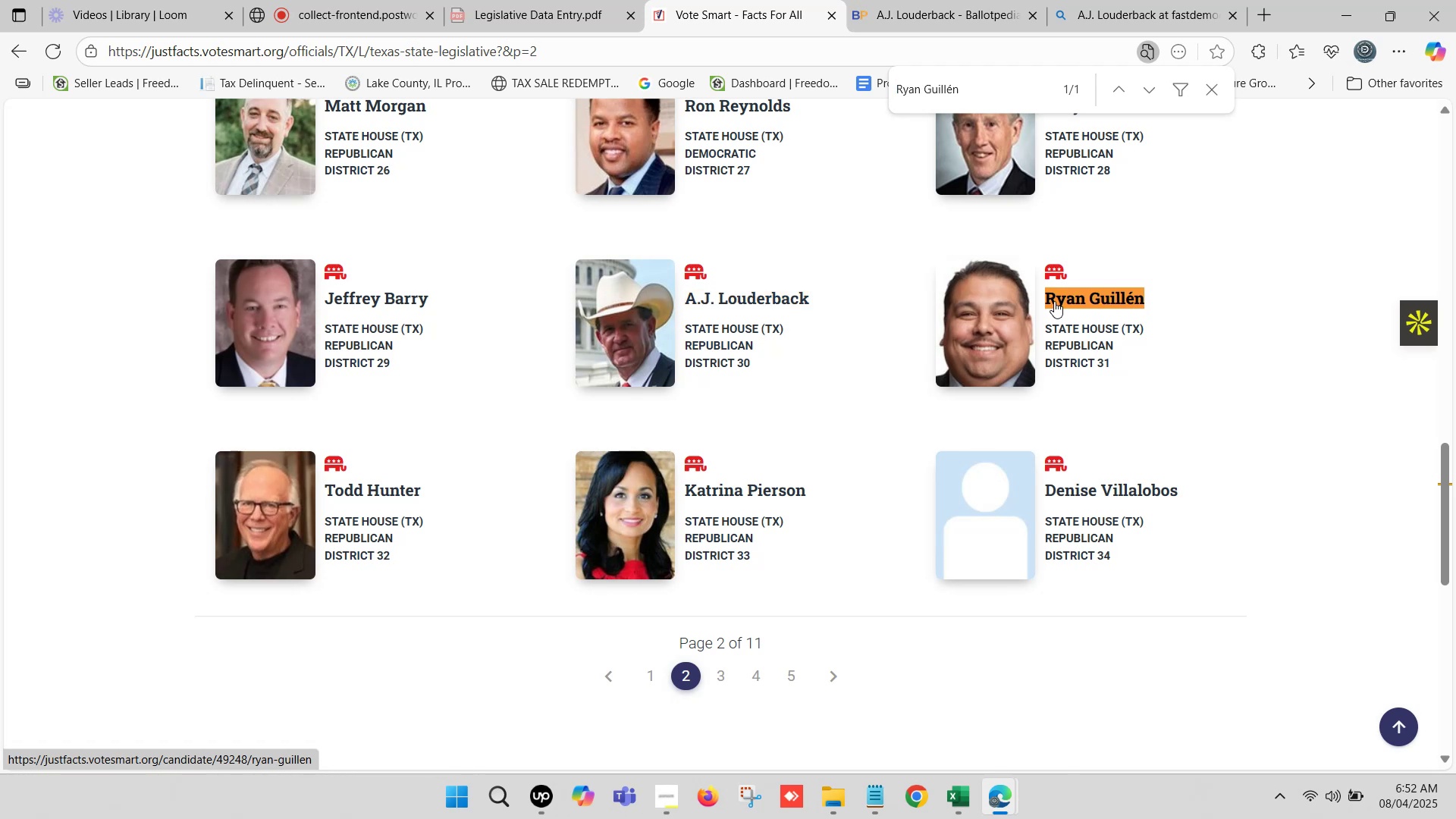 
right_click([1056, 297])
 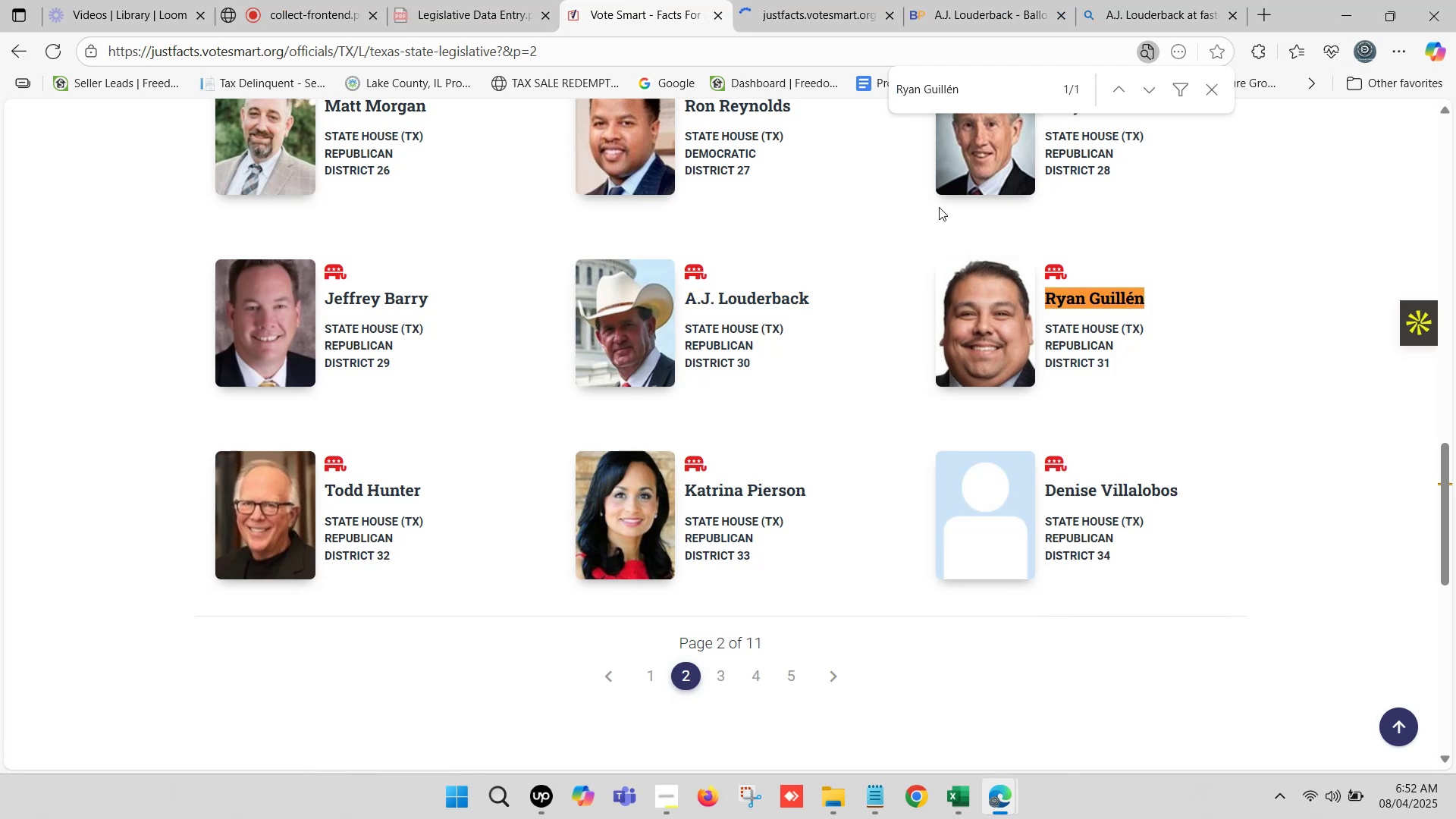 
left_click([1001, 0])
 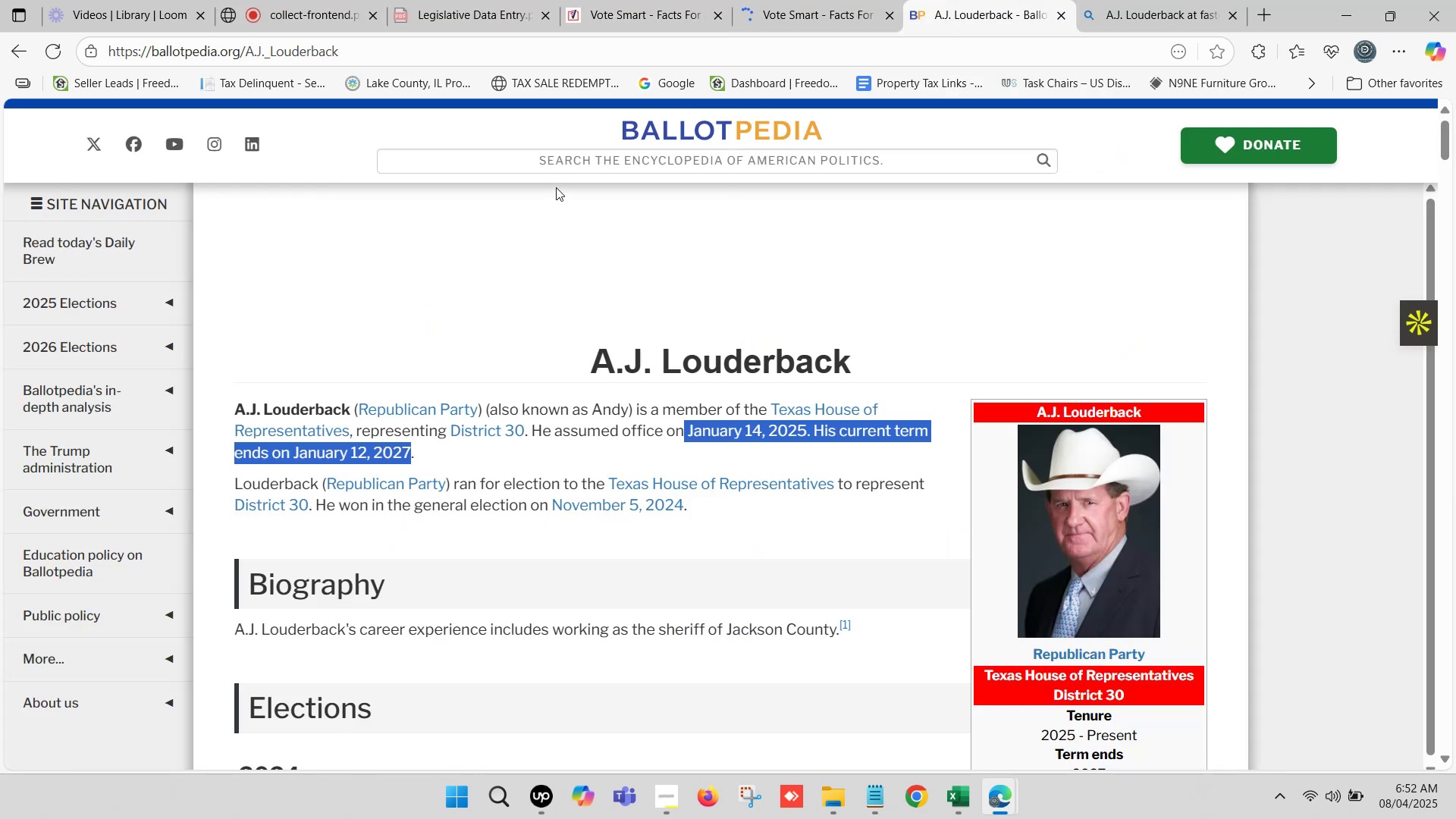 
left_click([560, 162])
 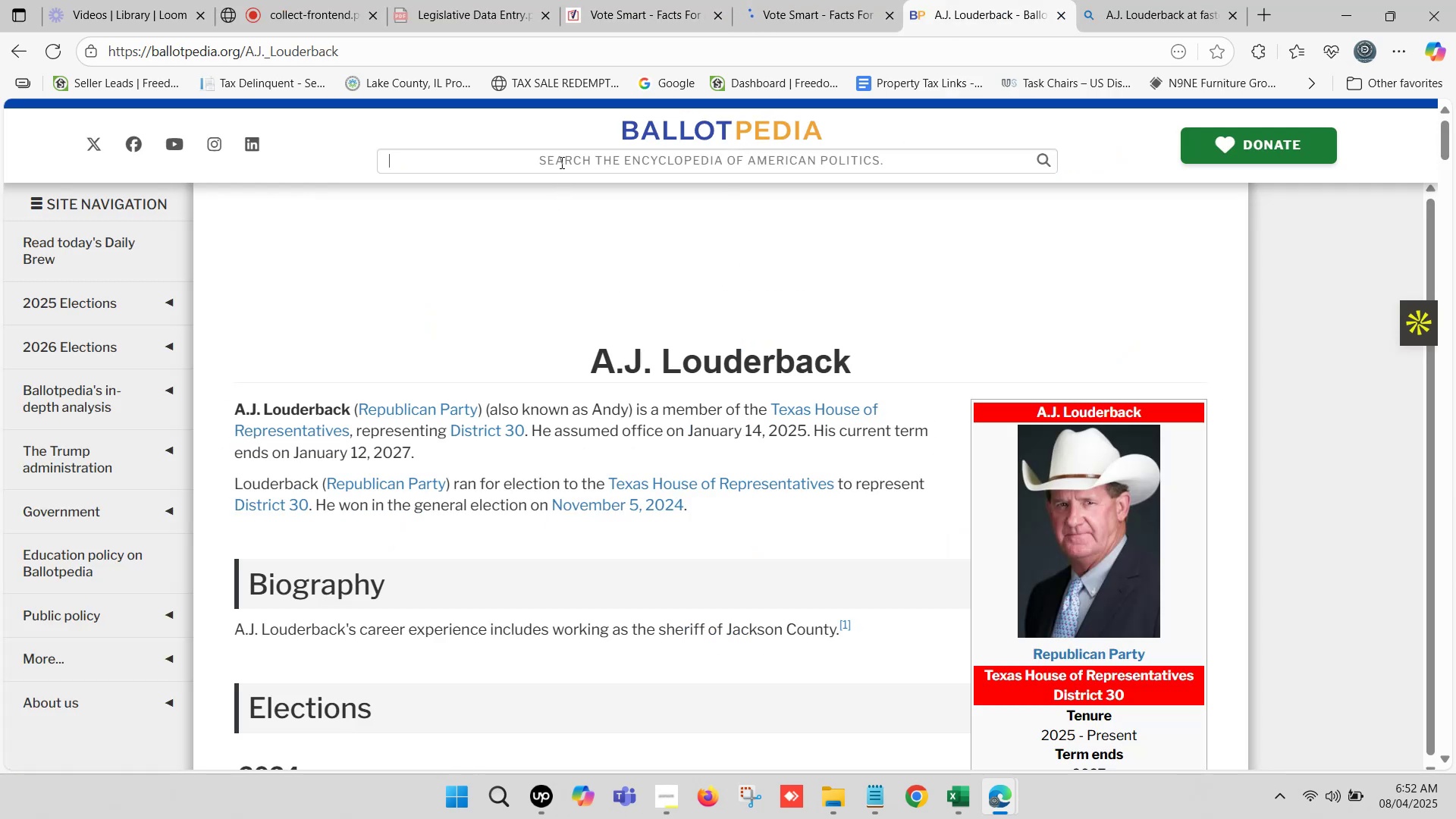 
key(Control+ControlLeft)
 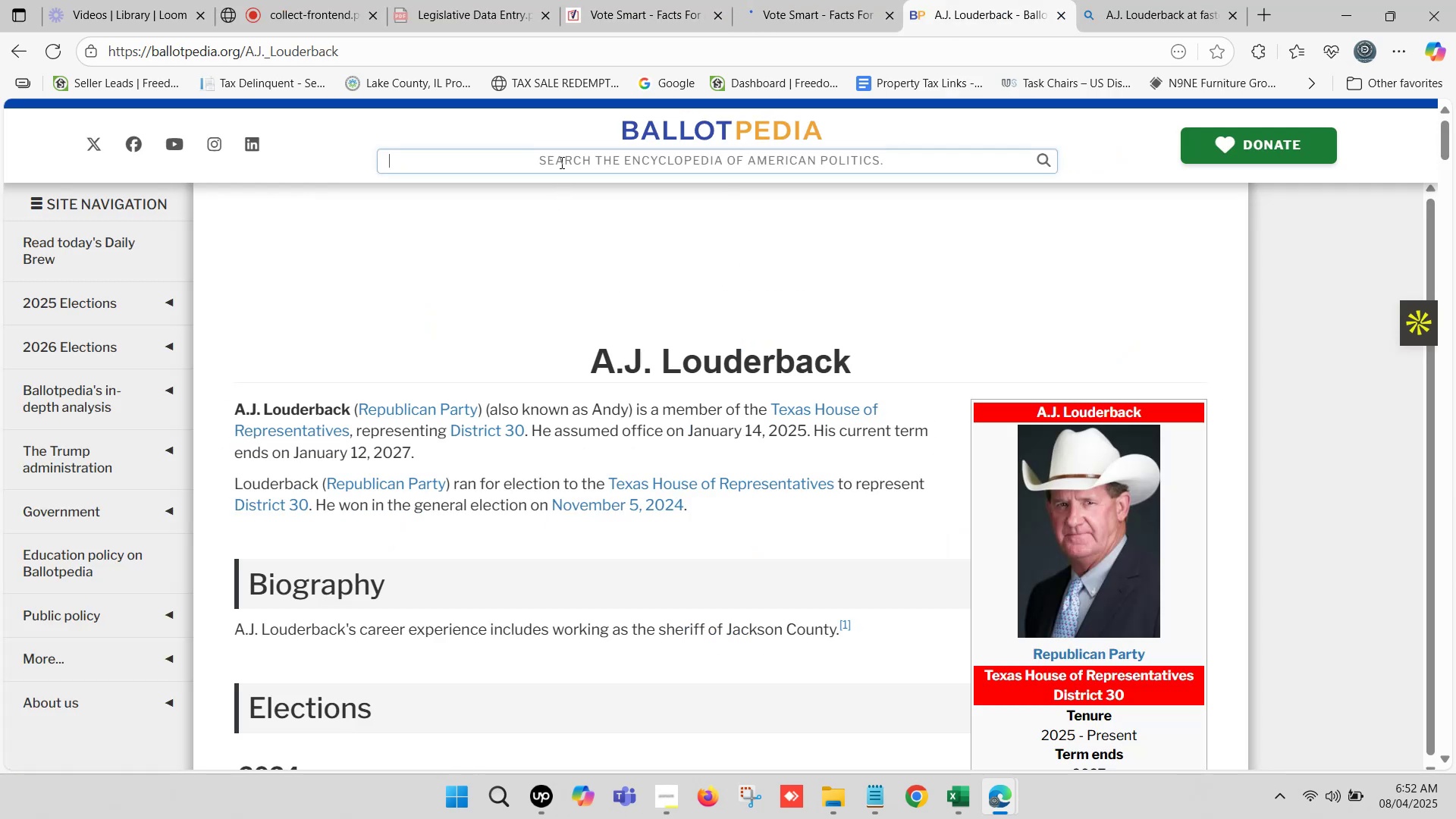 
key(Control+V)
 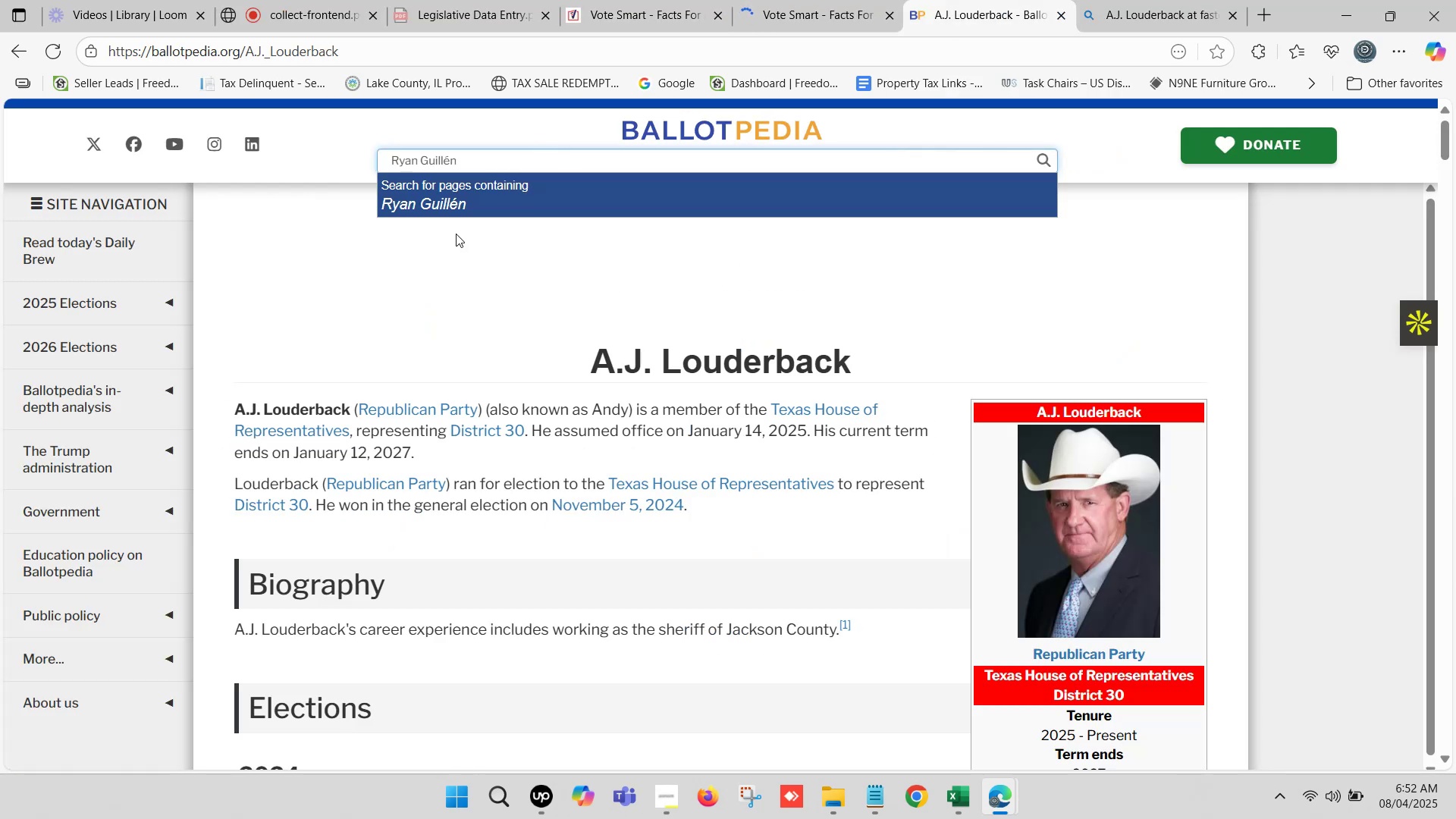 
left_click([460, 201])
 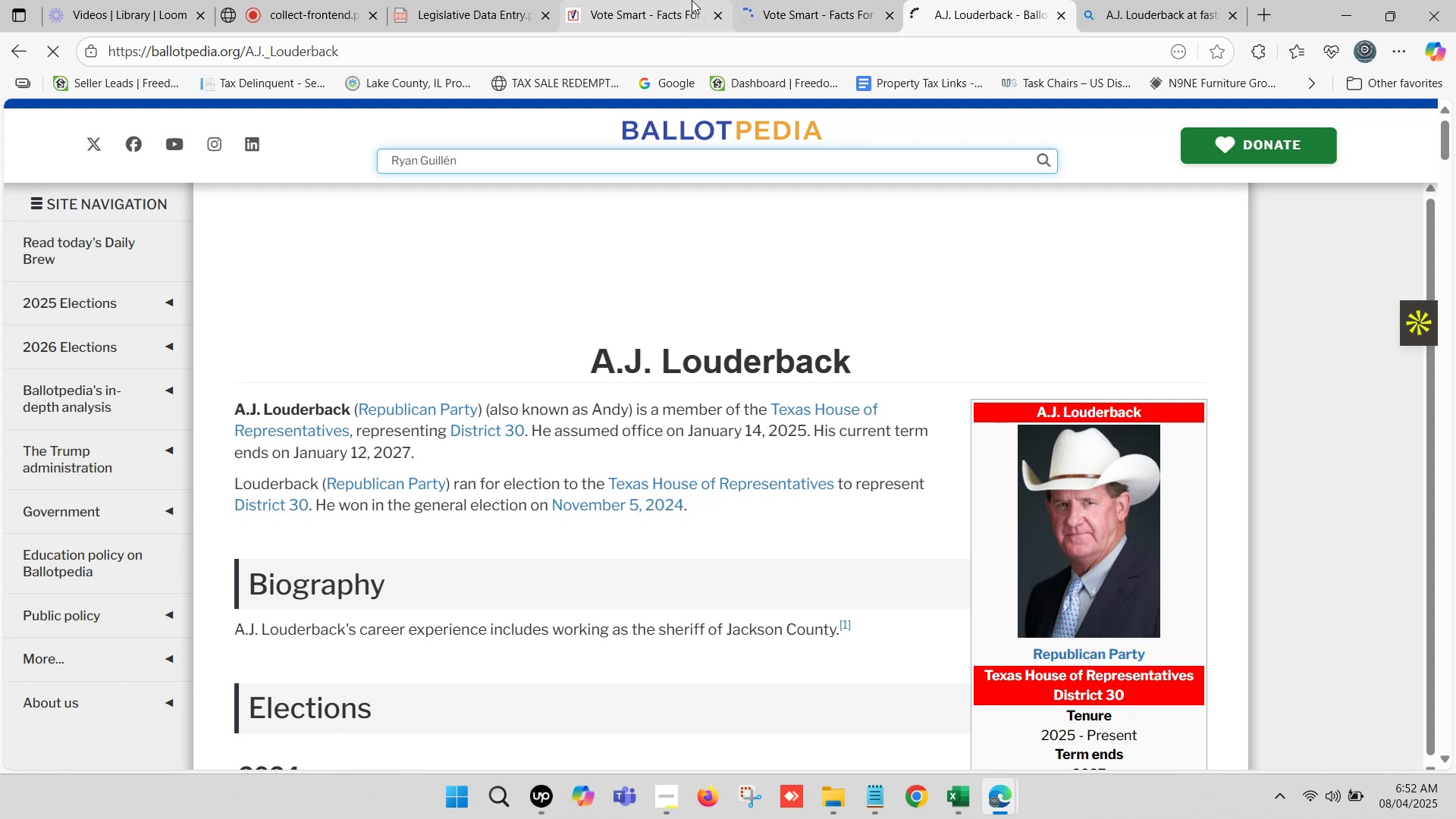 
left_click([762, 0])
 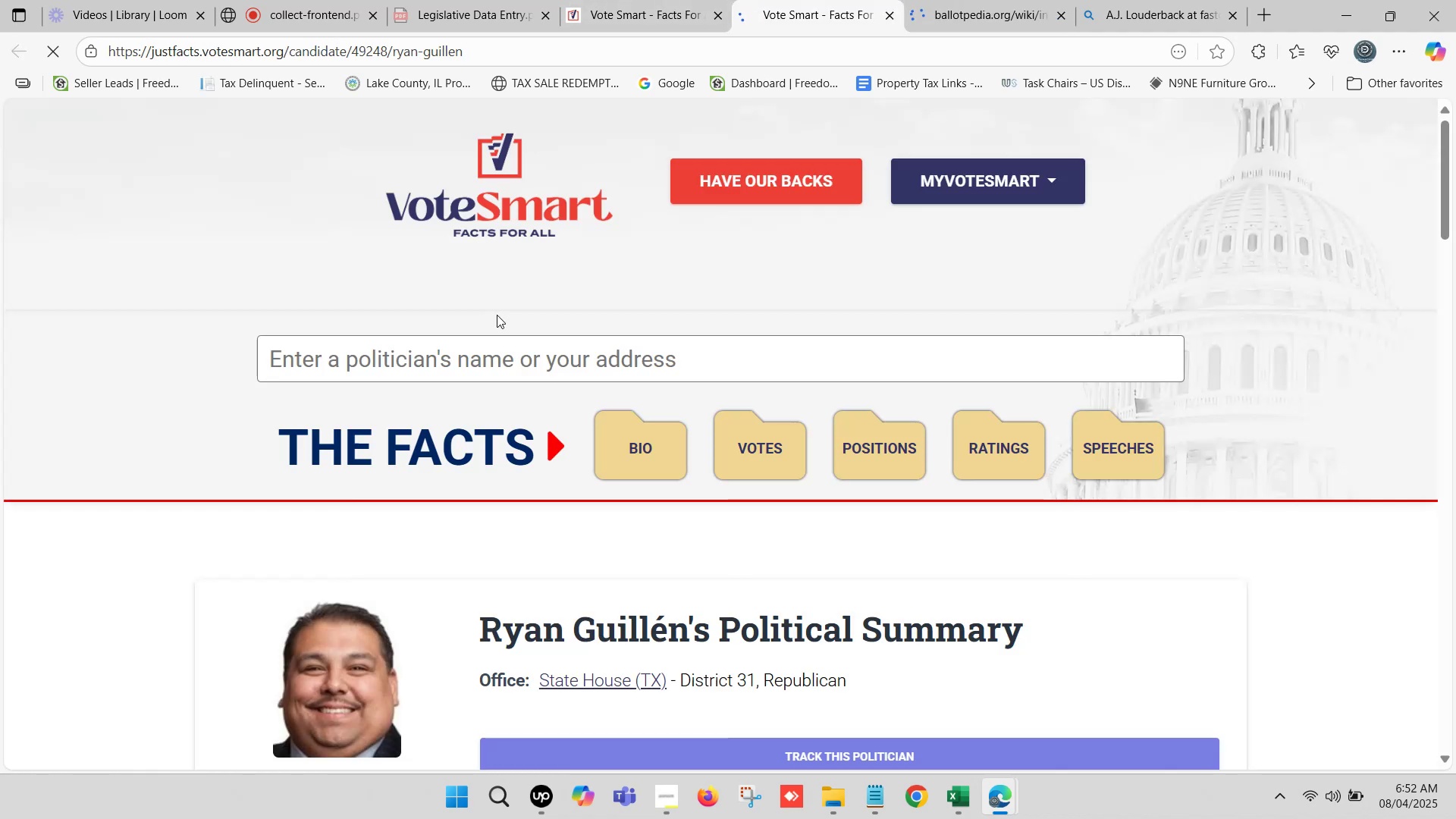 
scroll: coordinate [502, 317], scroll_direction: down, amount: 2.0
 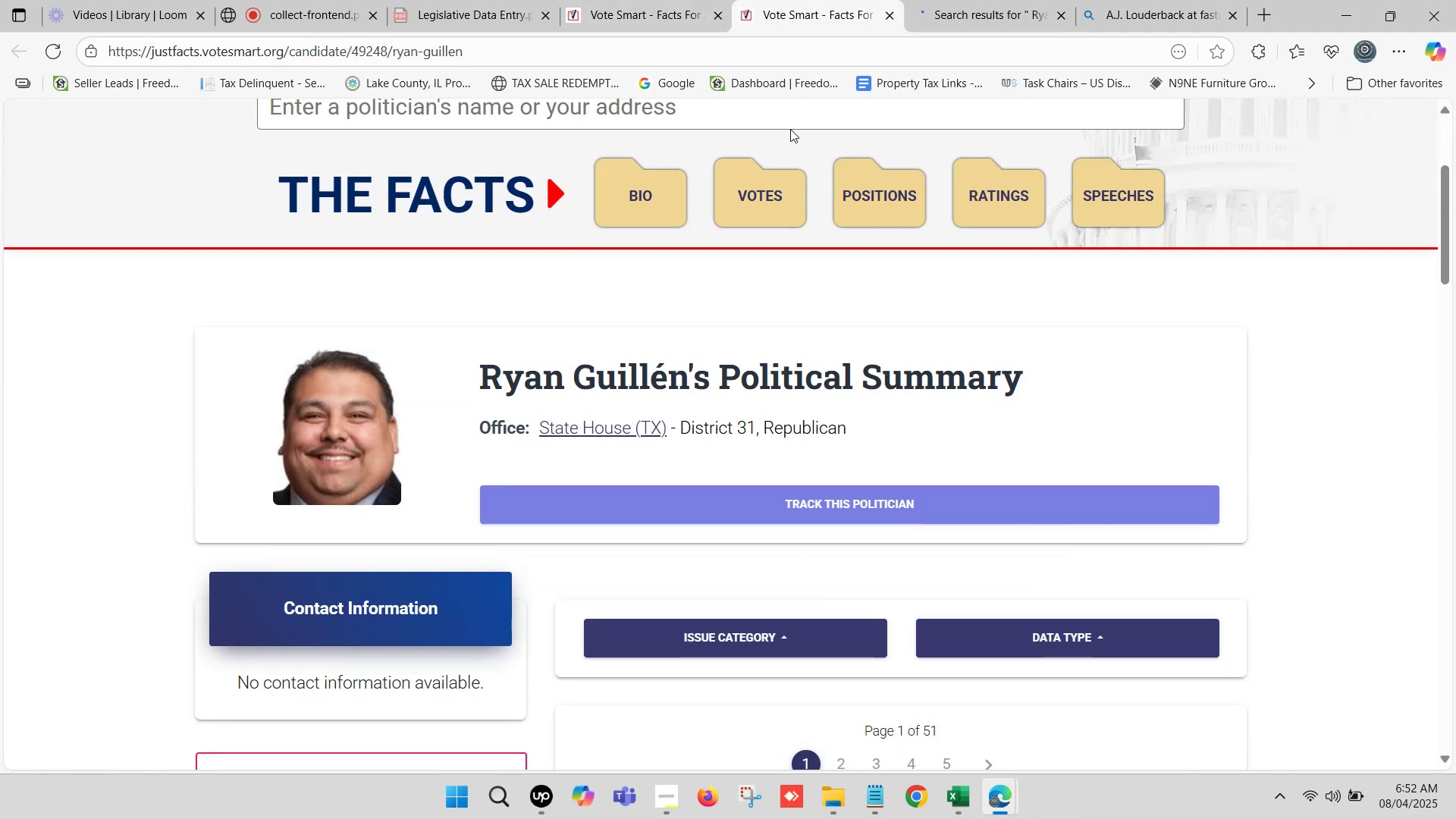 
left_click([976, 0])
 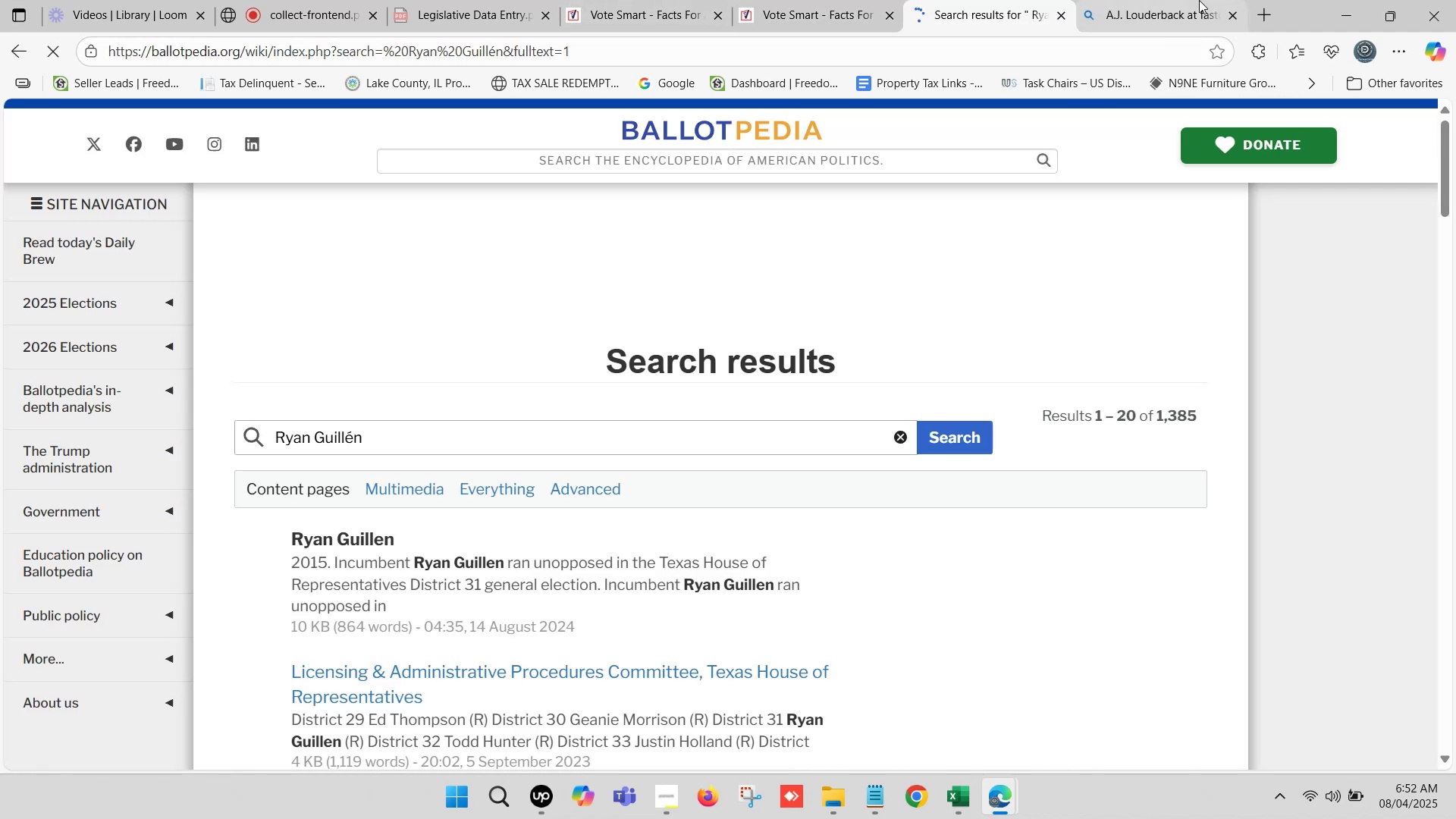 
left_click([1196, 2])
 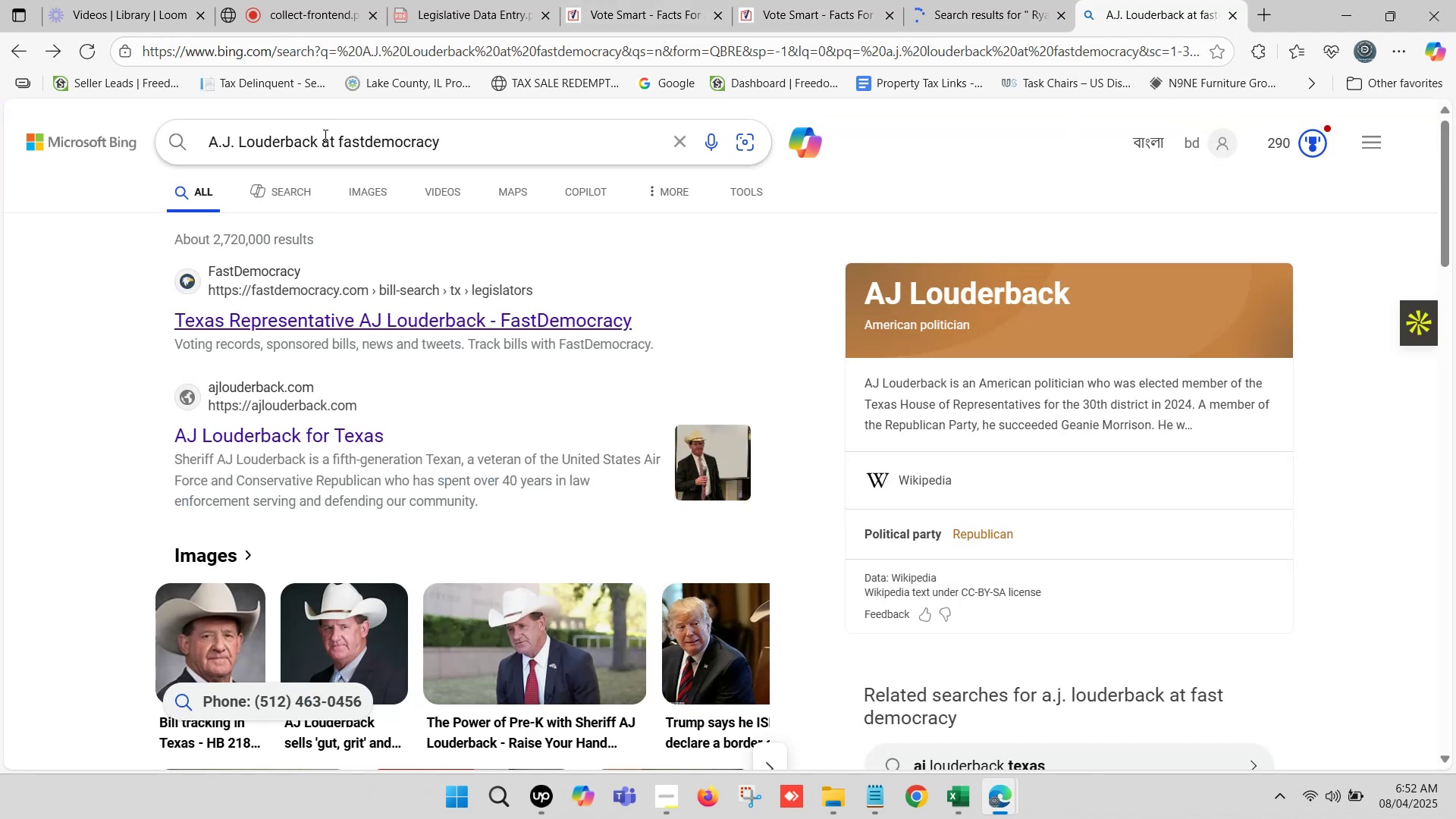 
left_click_drag(start_coordinate=[316, 140], to_coordinate=[131, 145])
 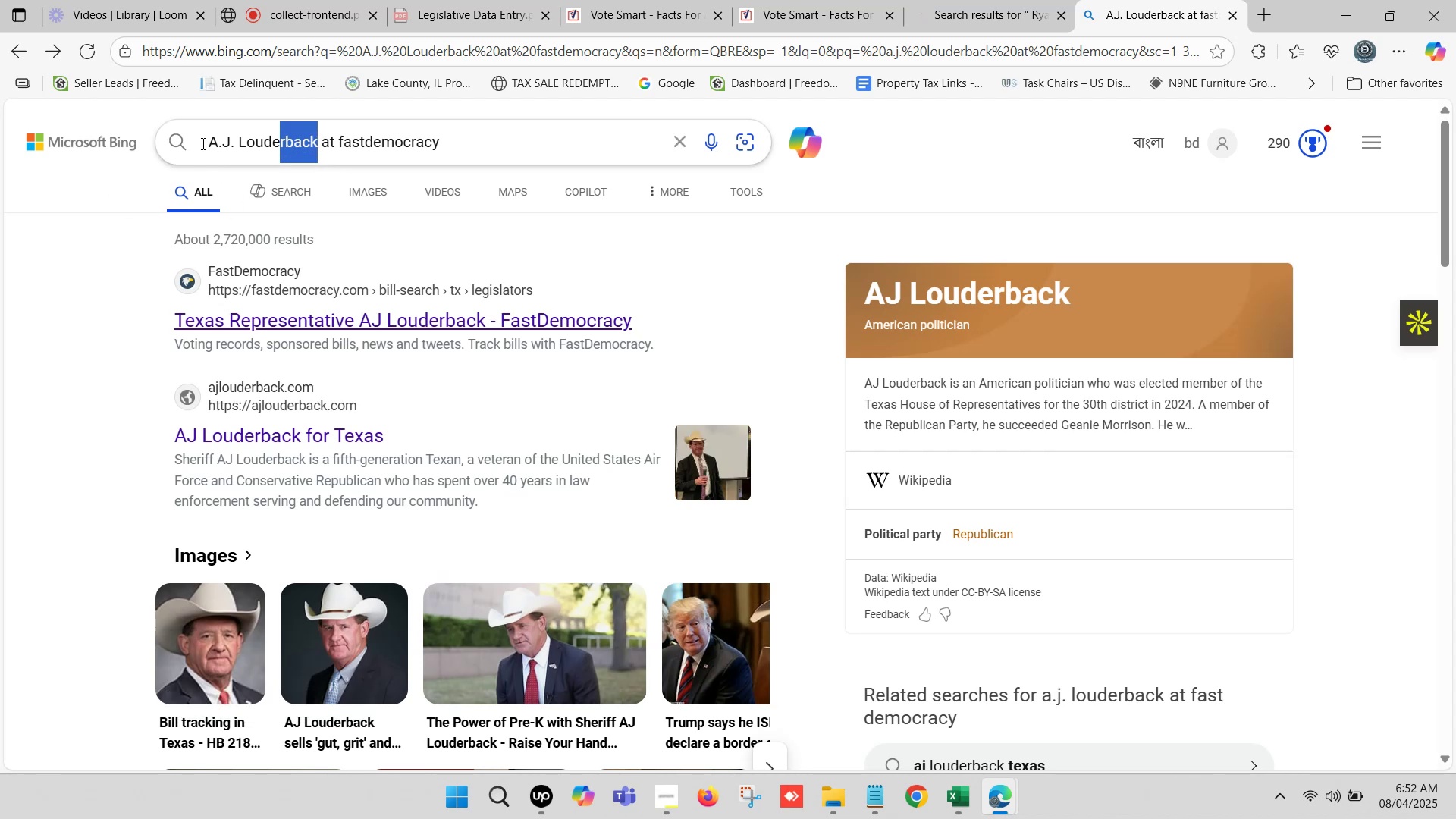 
left_click([210, 145])
 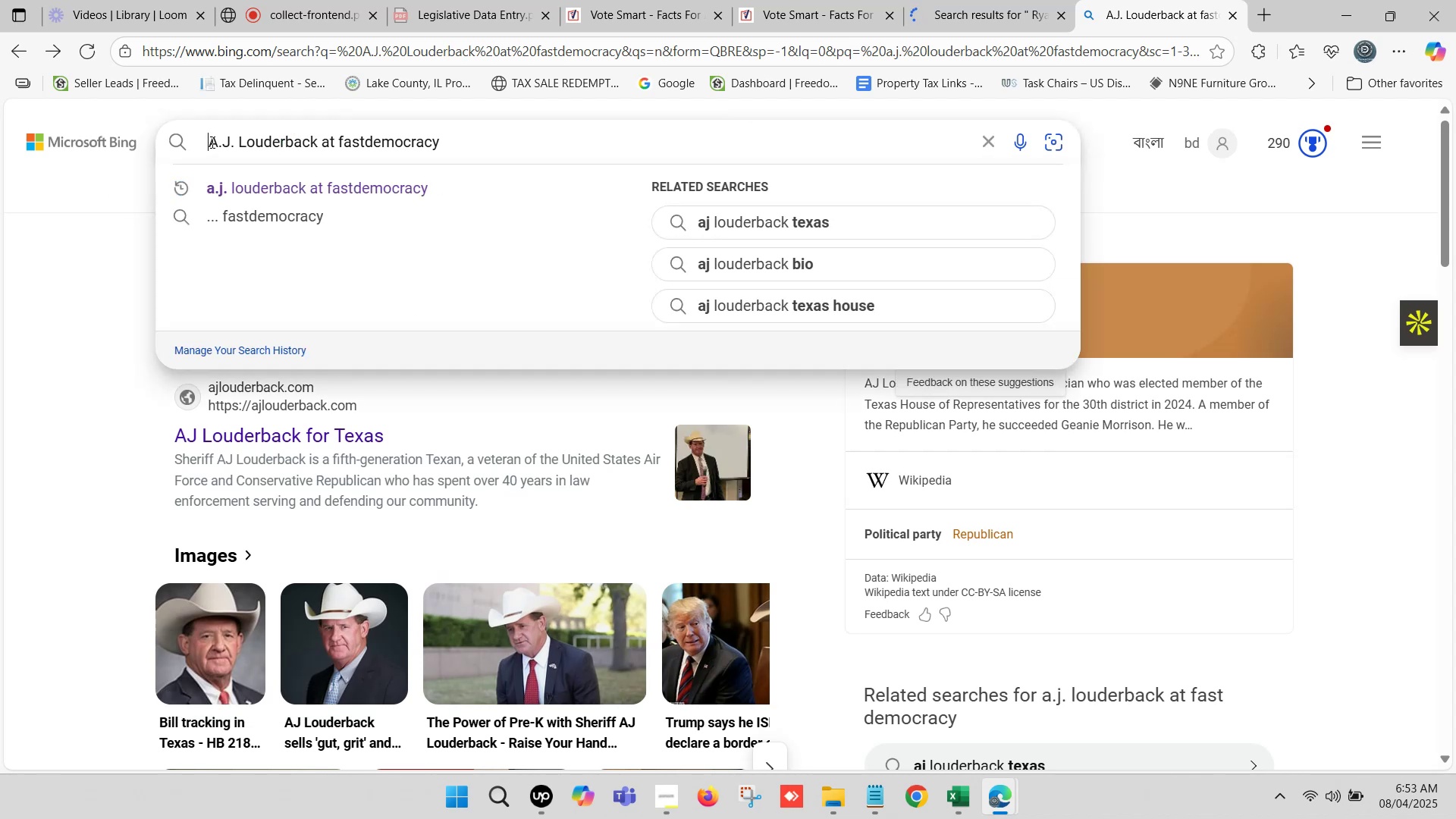 
left_click_drag(start_coordinate=[211, 140], to_coordinate=[312, 142])
 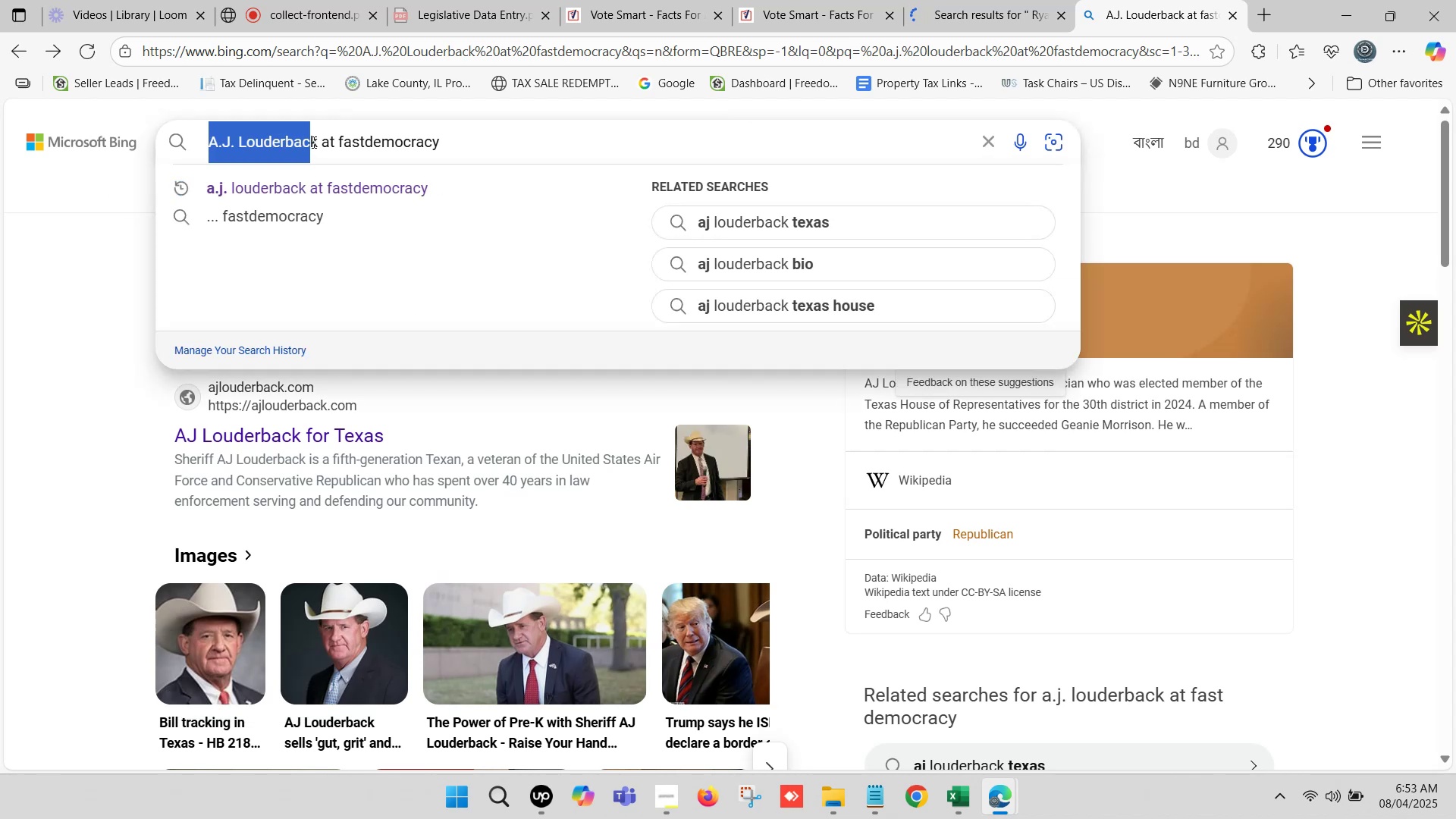 
key(Control+ControlLeft)
 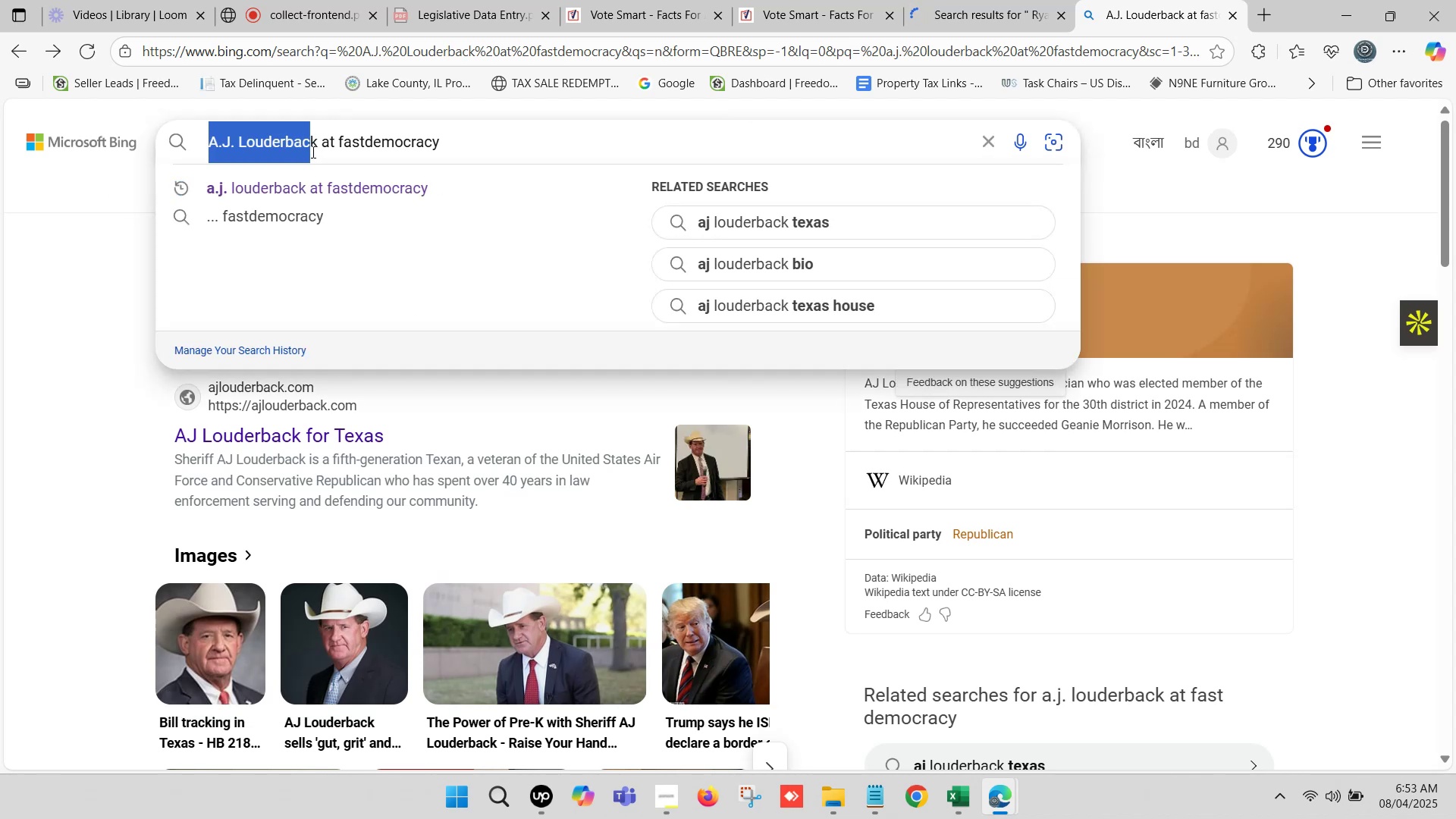 
key(Control+V)
 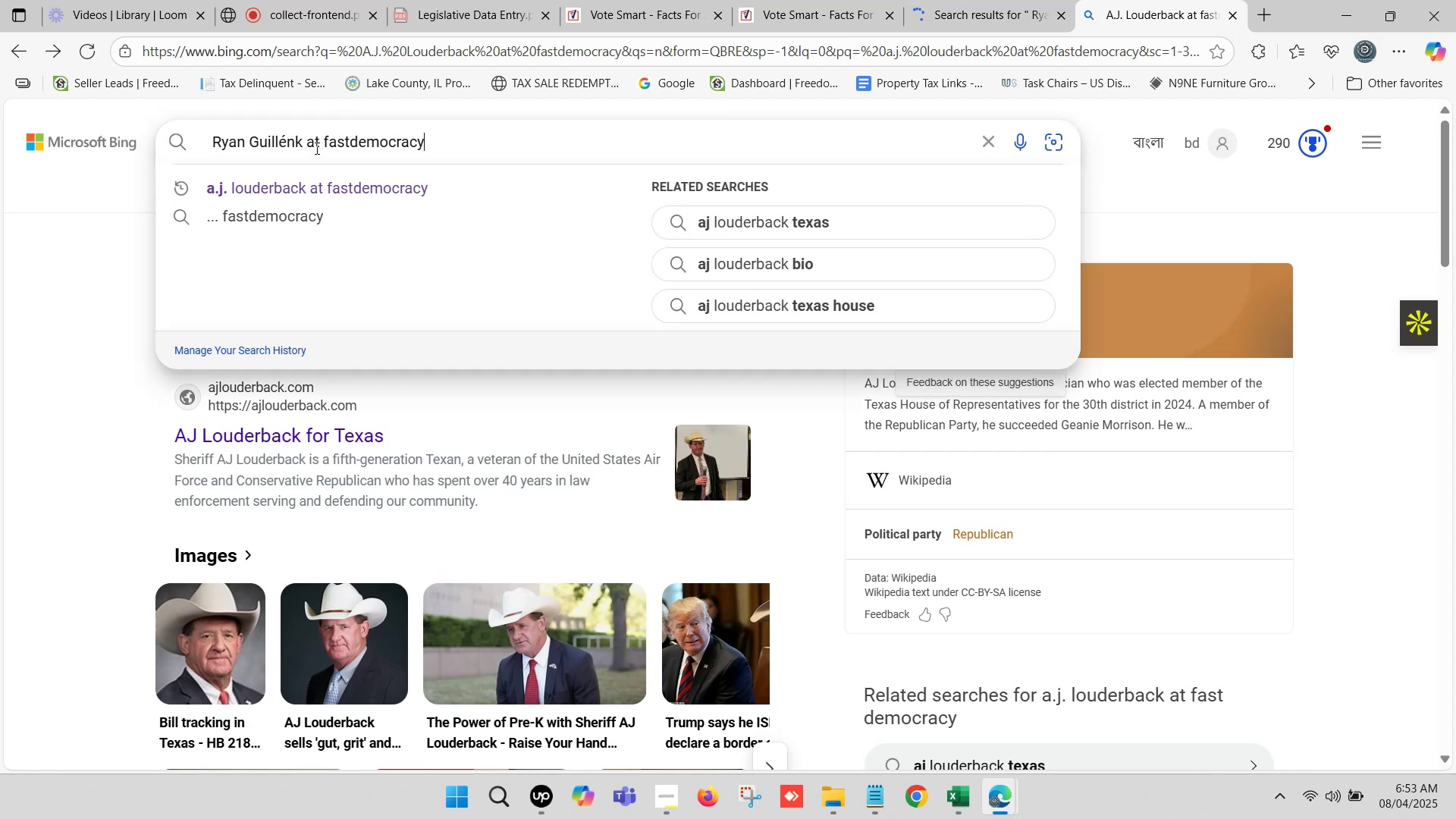 
key(Control+Z)
 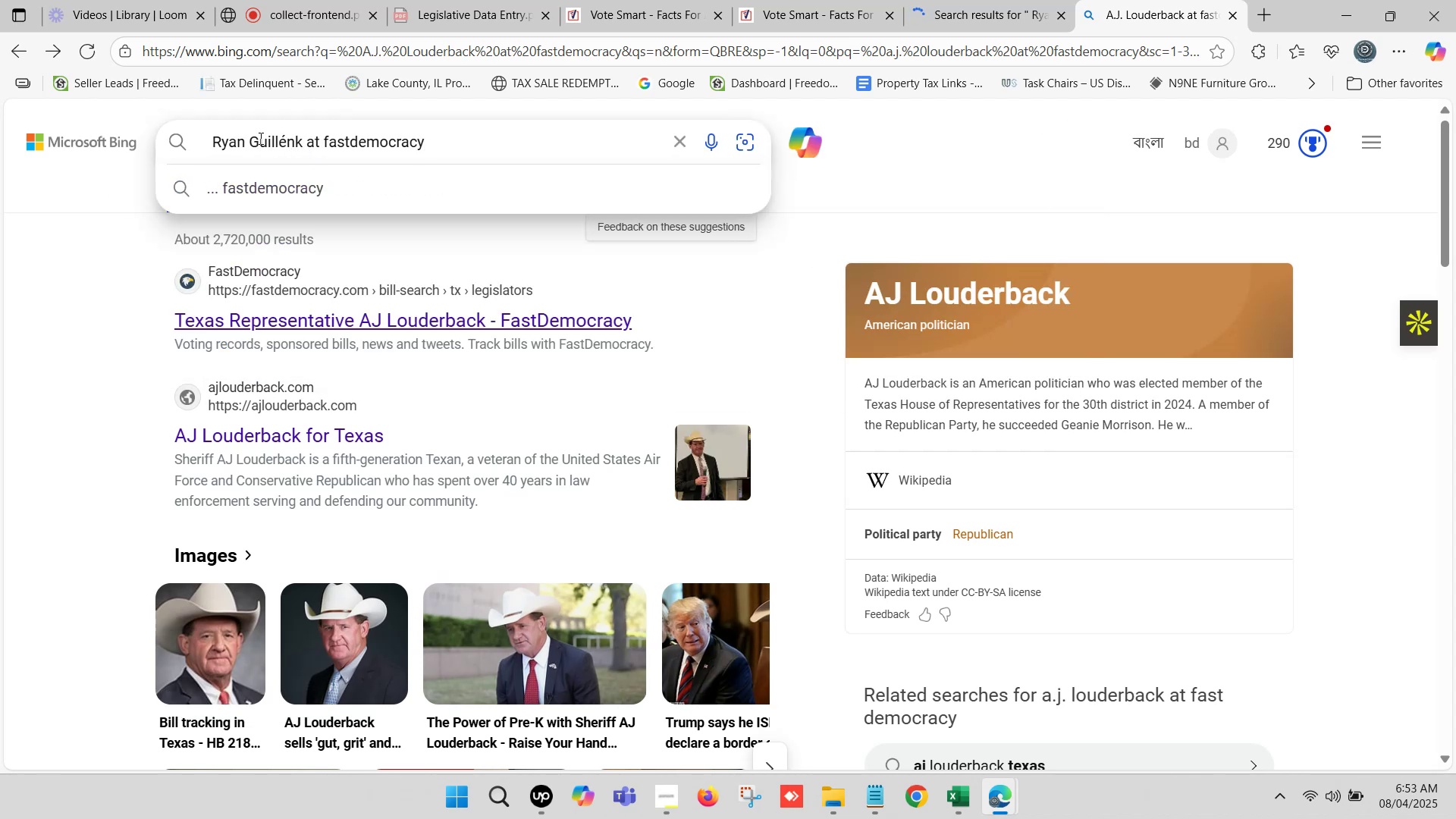 
left_click_drag(start_coordinate=[215, 136], to_coordinate=[300, 136])
 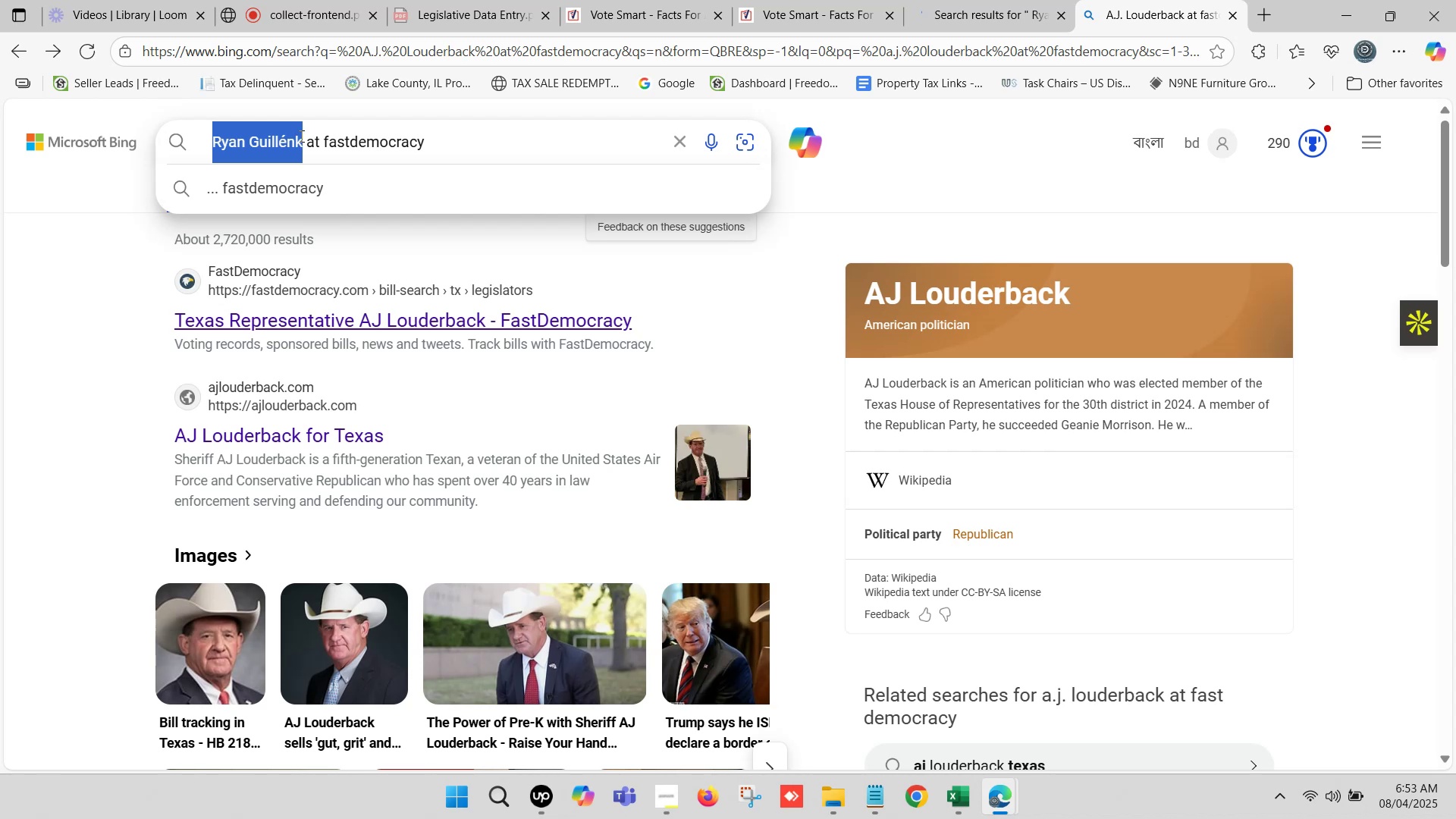 
key(Control+ControlLeft)
 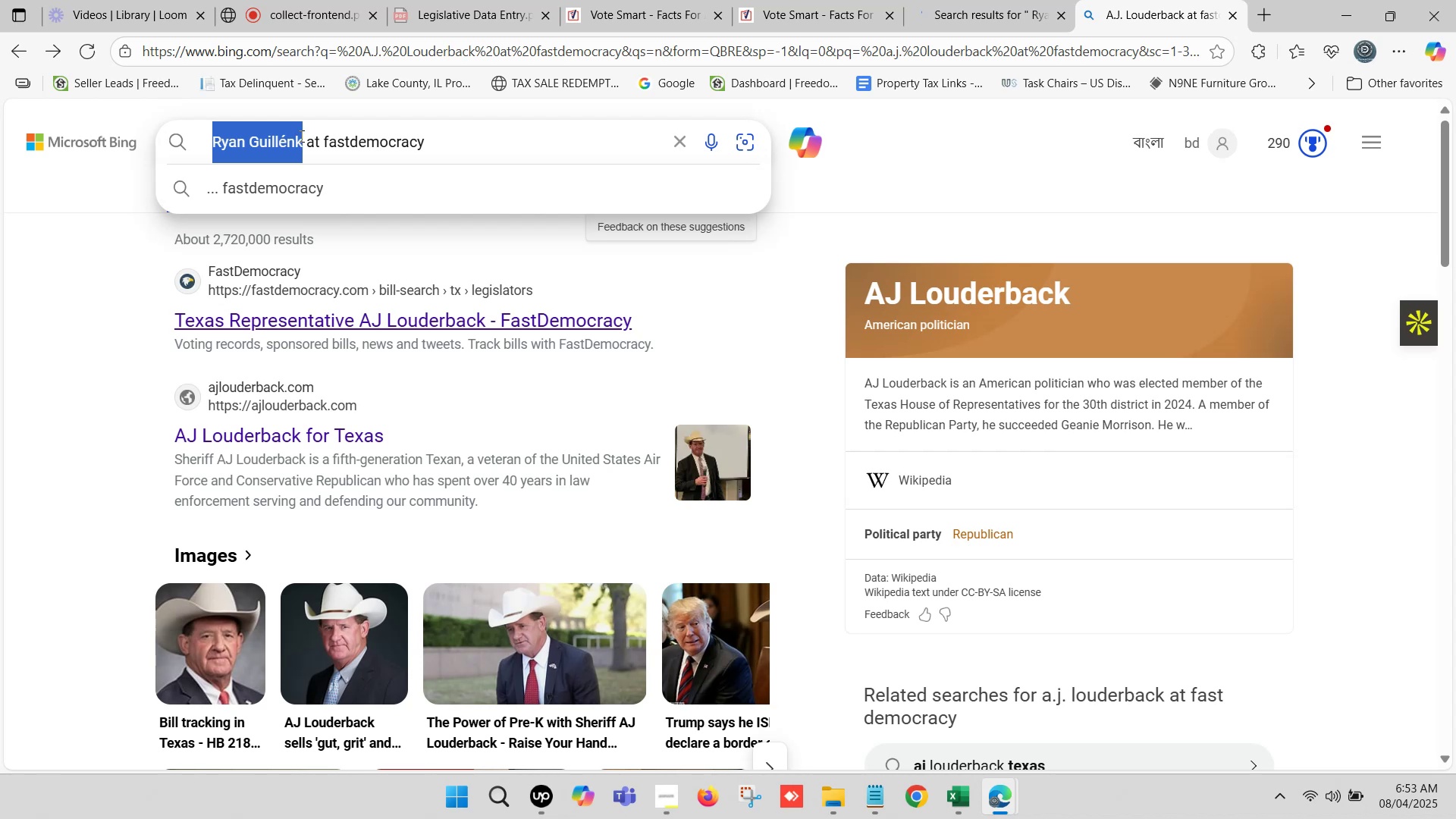 
key(Control+V)
 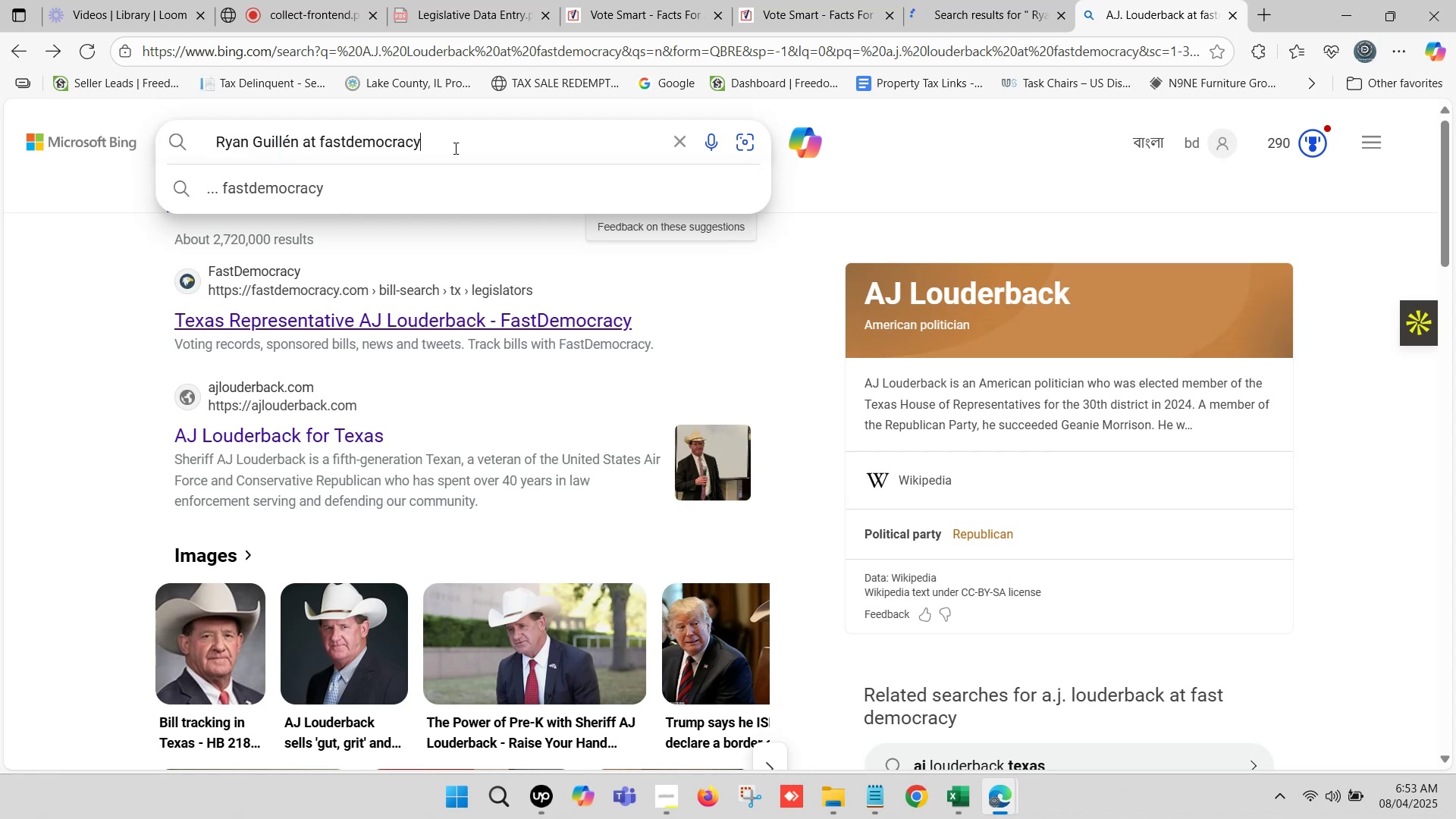 
left_click([477, 140])
 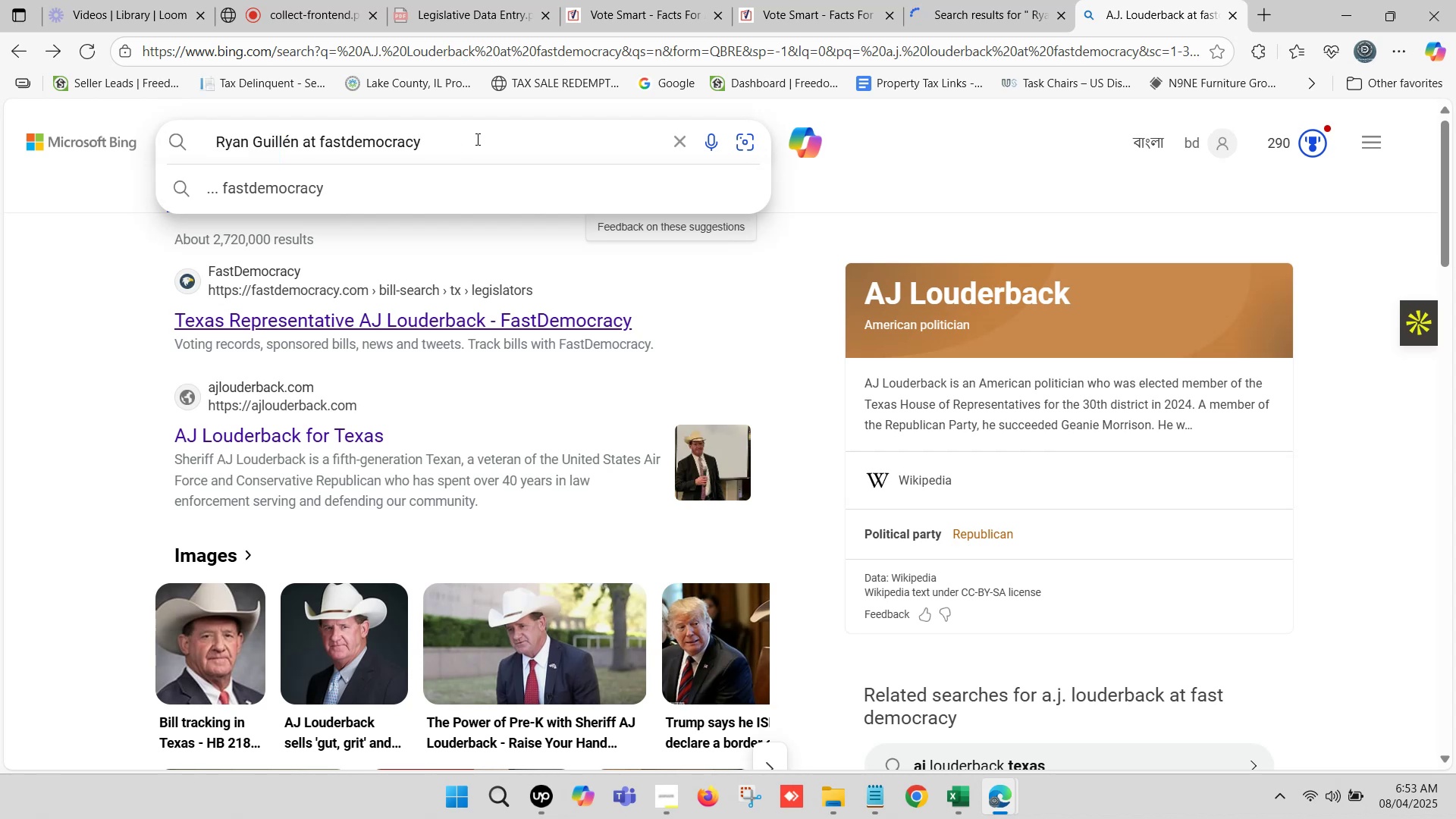 
key(Enter)
 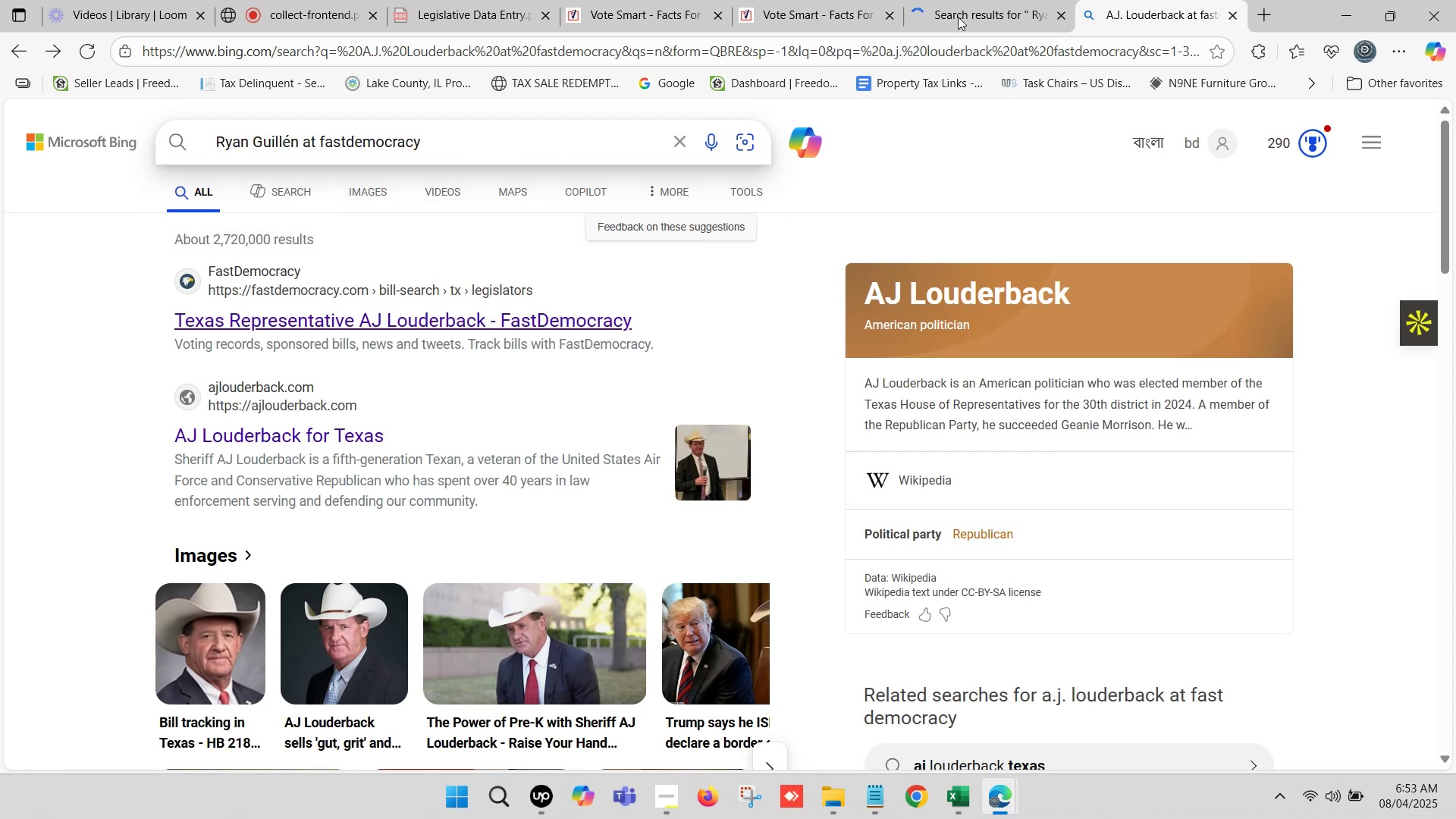 
left_click([990, 0])
 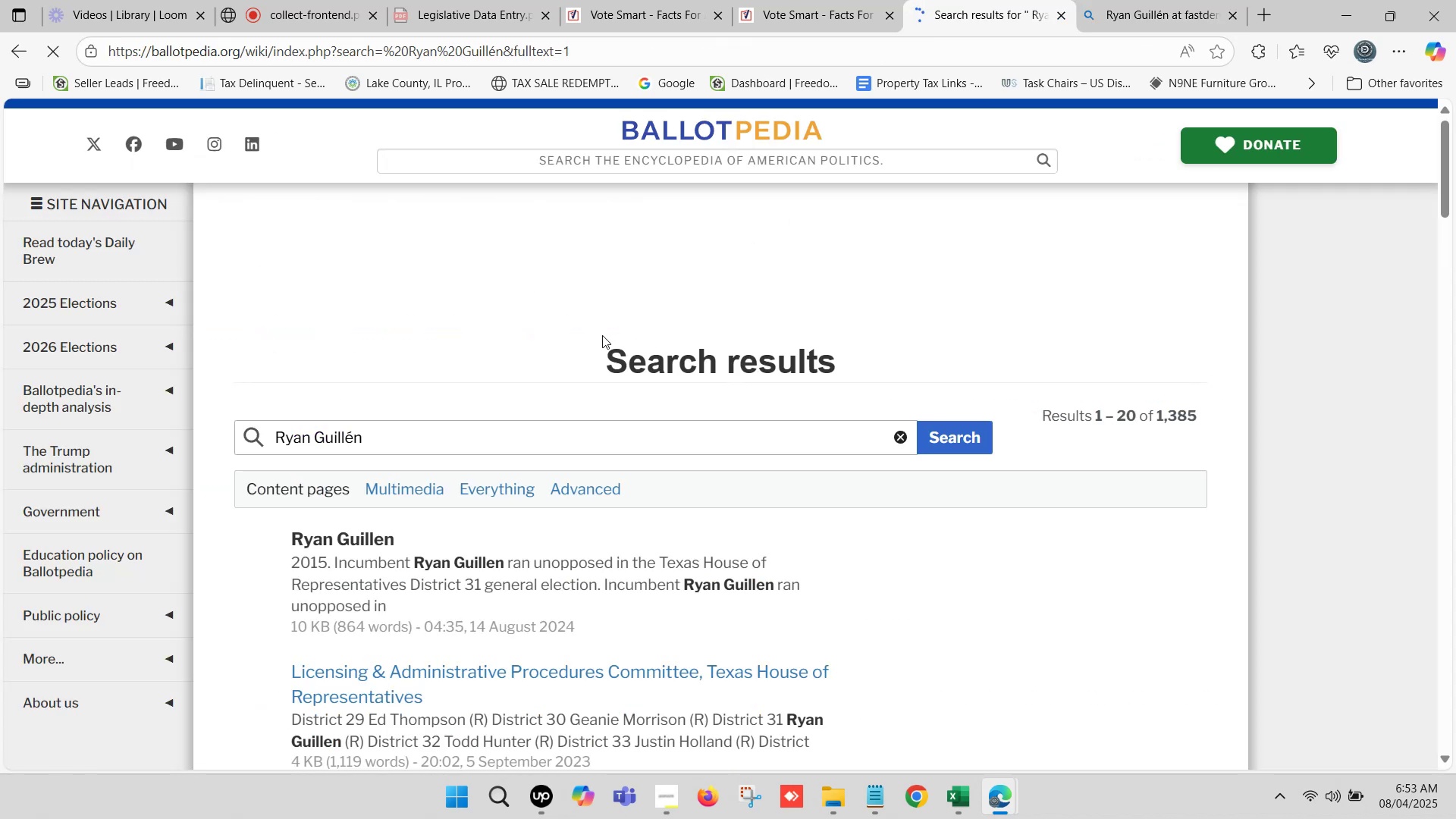 
left_click_drag(start_coordinate=[350, 436], to_coordinate=[443, 451])
 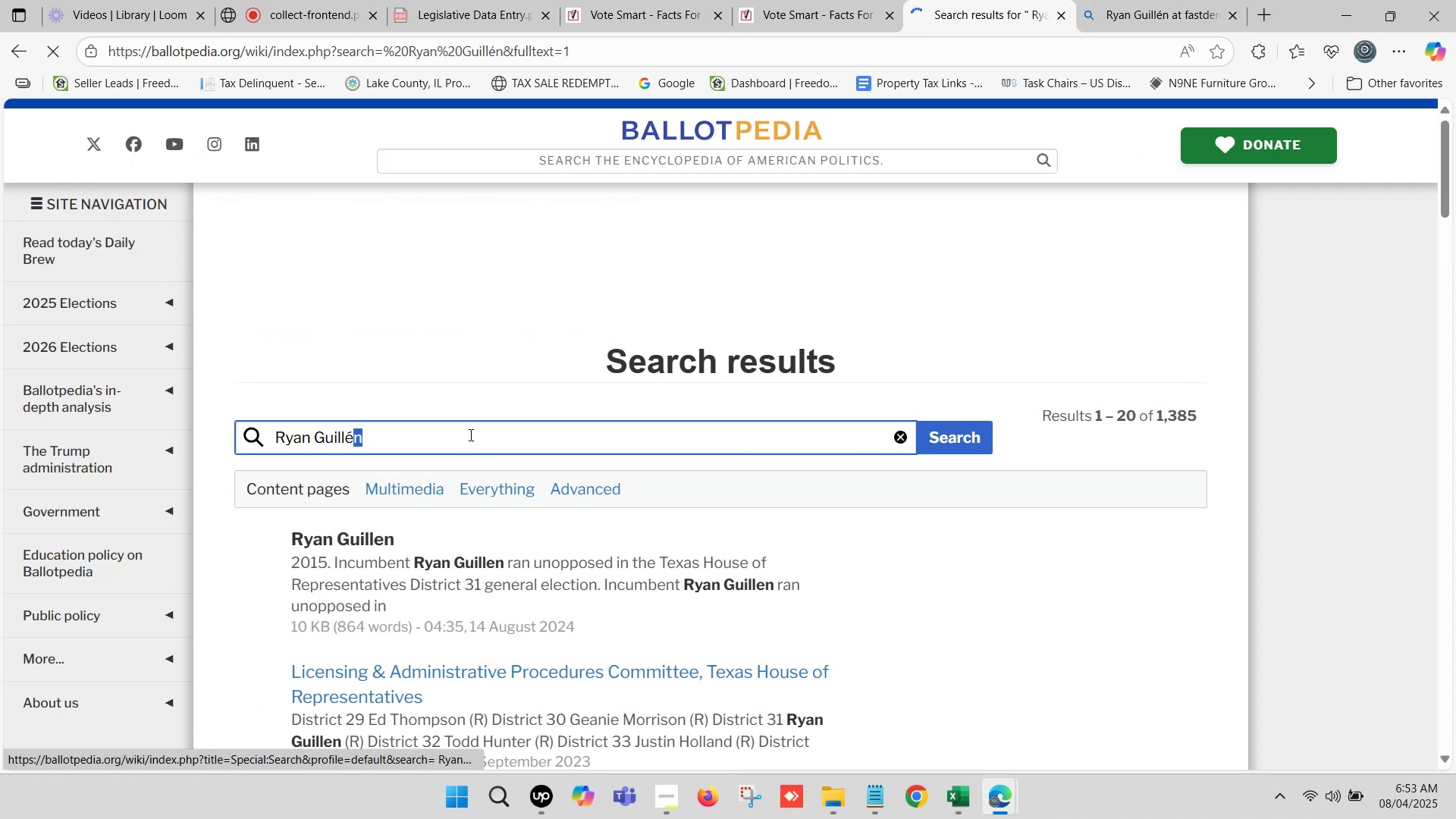 
key(Backspace)
 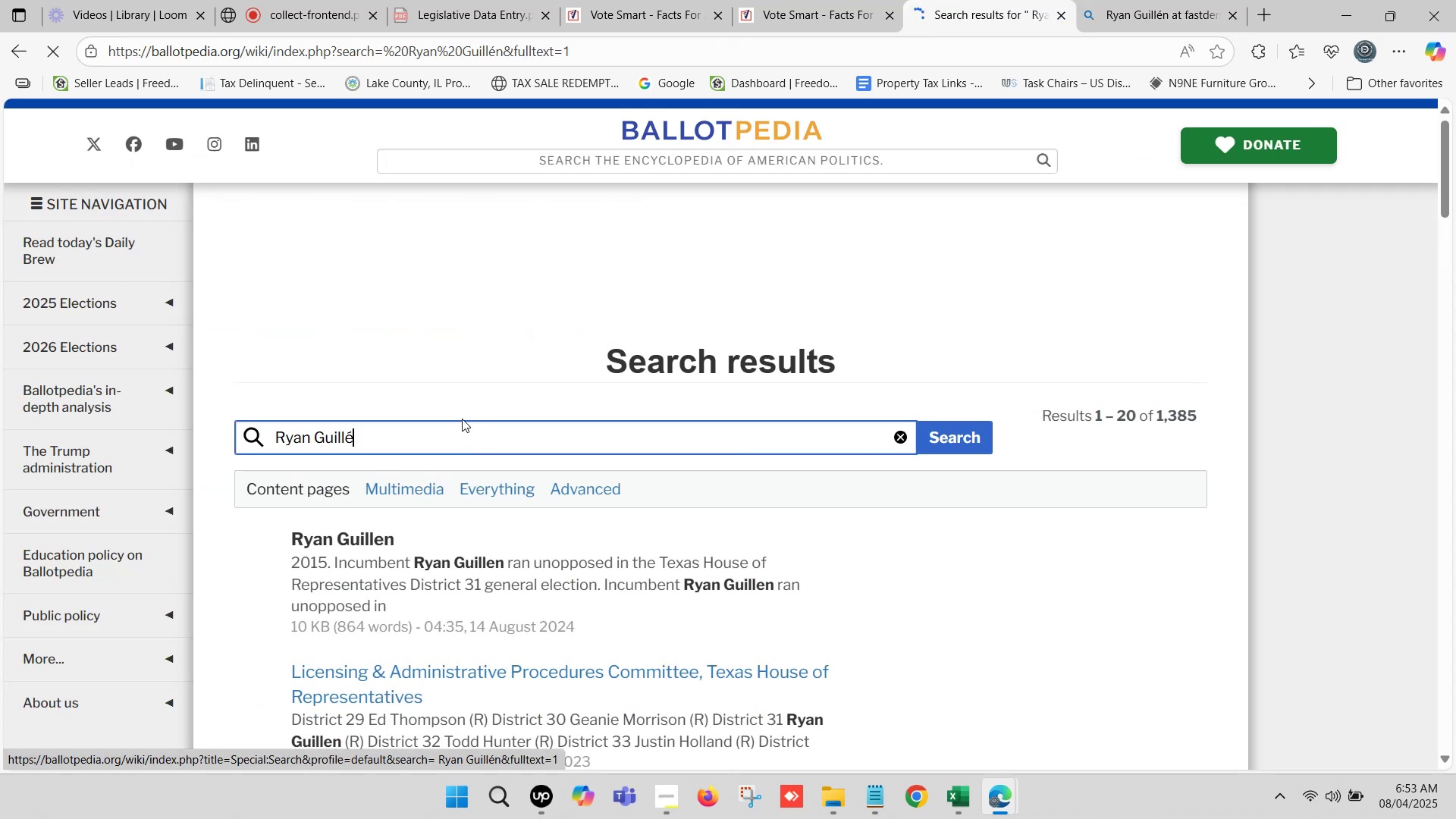 
key(Backspace)
 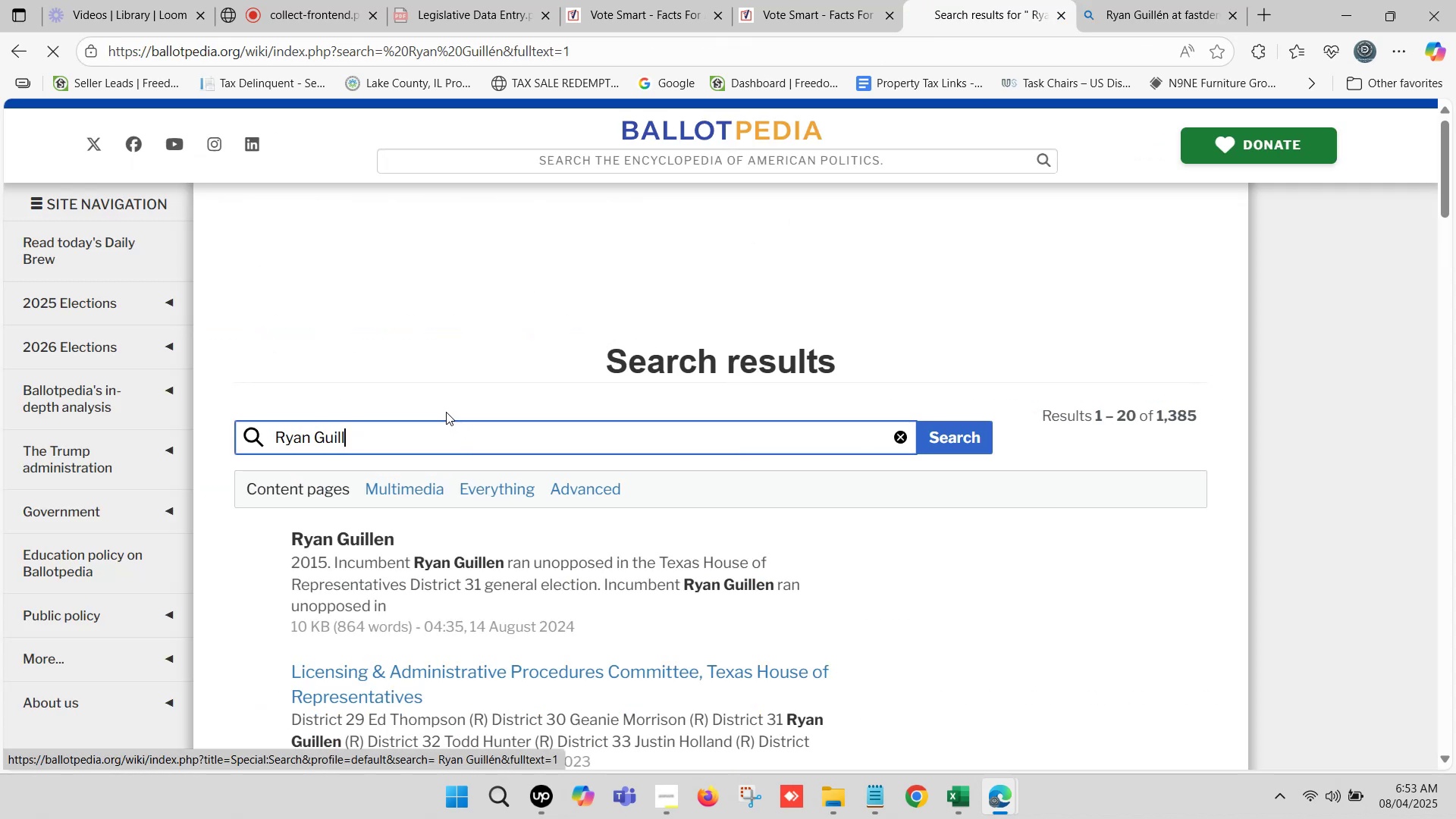 
scroll: coordinate [445, 412], scroll_direction: down, amount: 1.0
 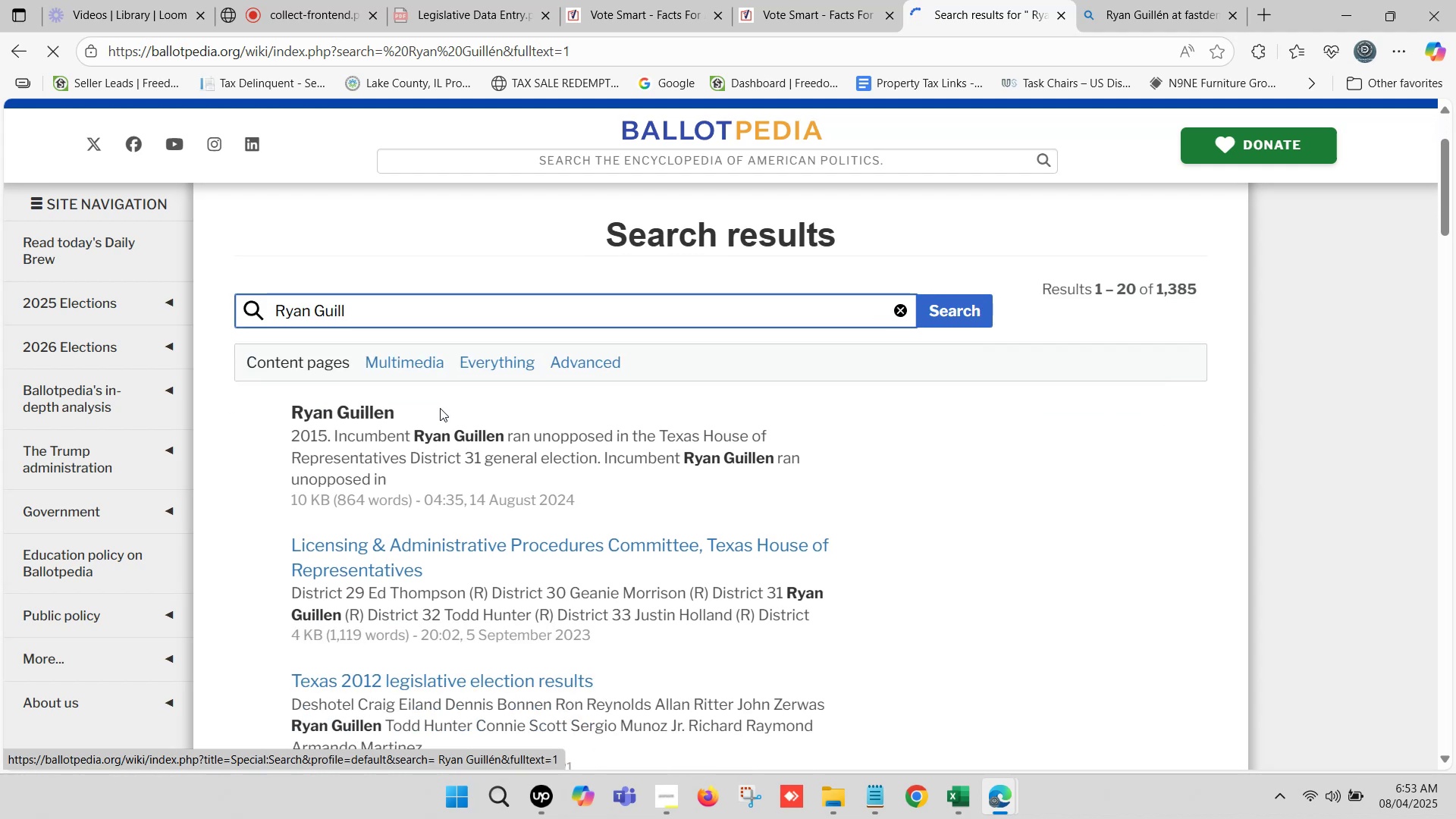 
wait(6.16)
 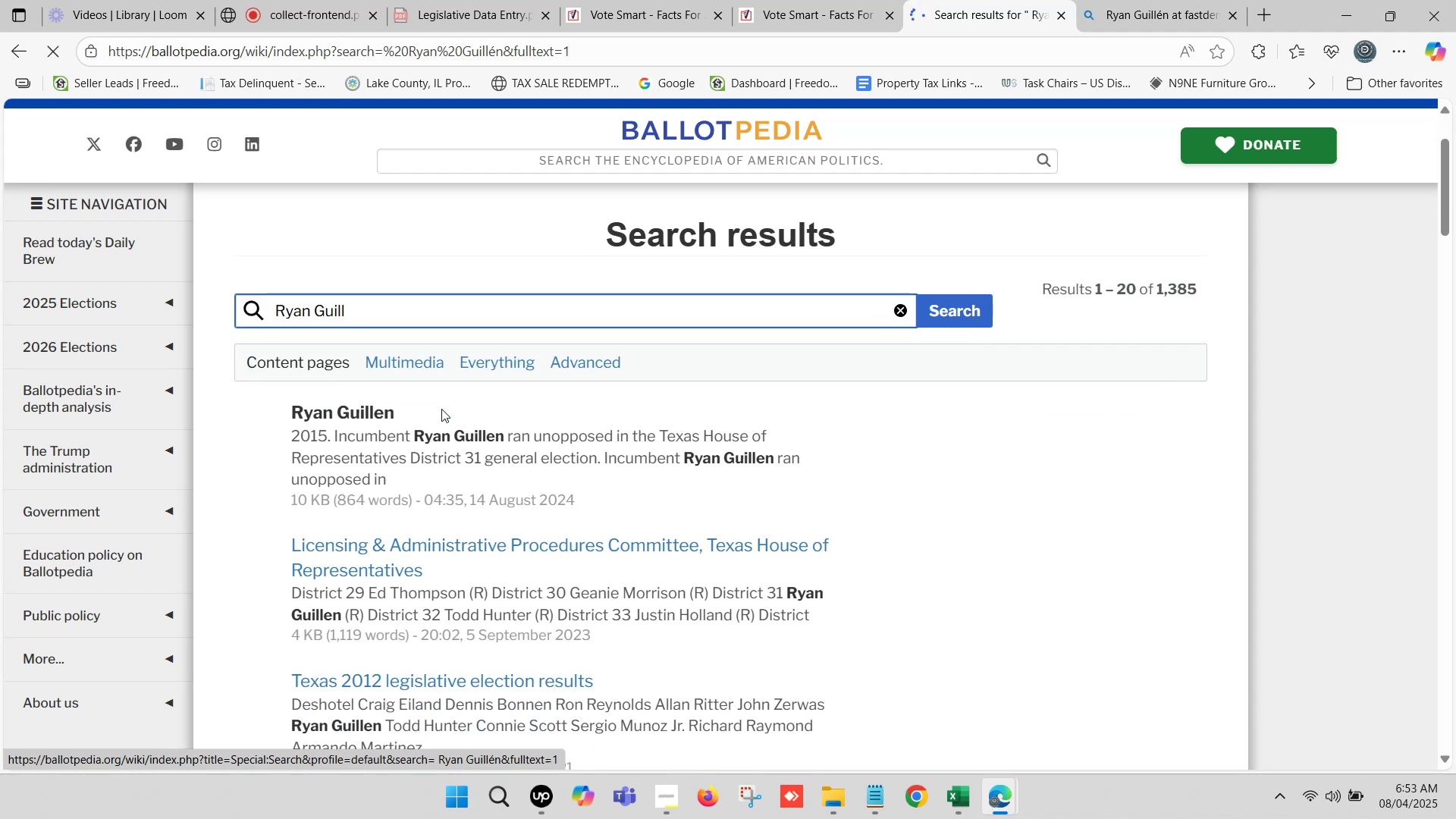 
left_click([865, 0])
 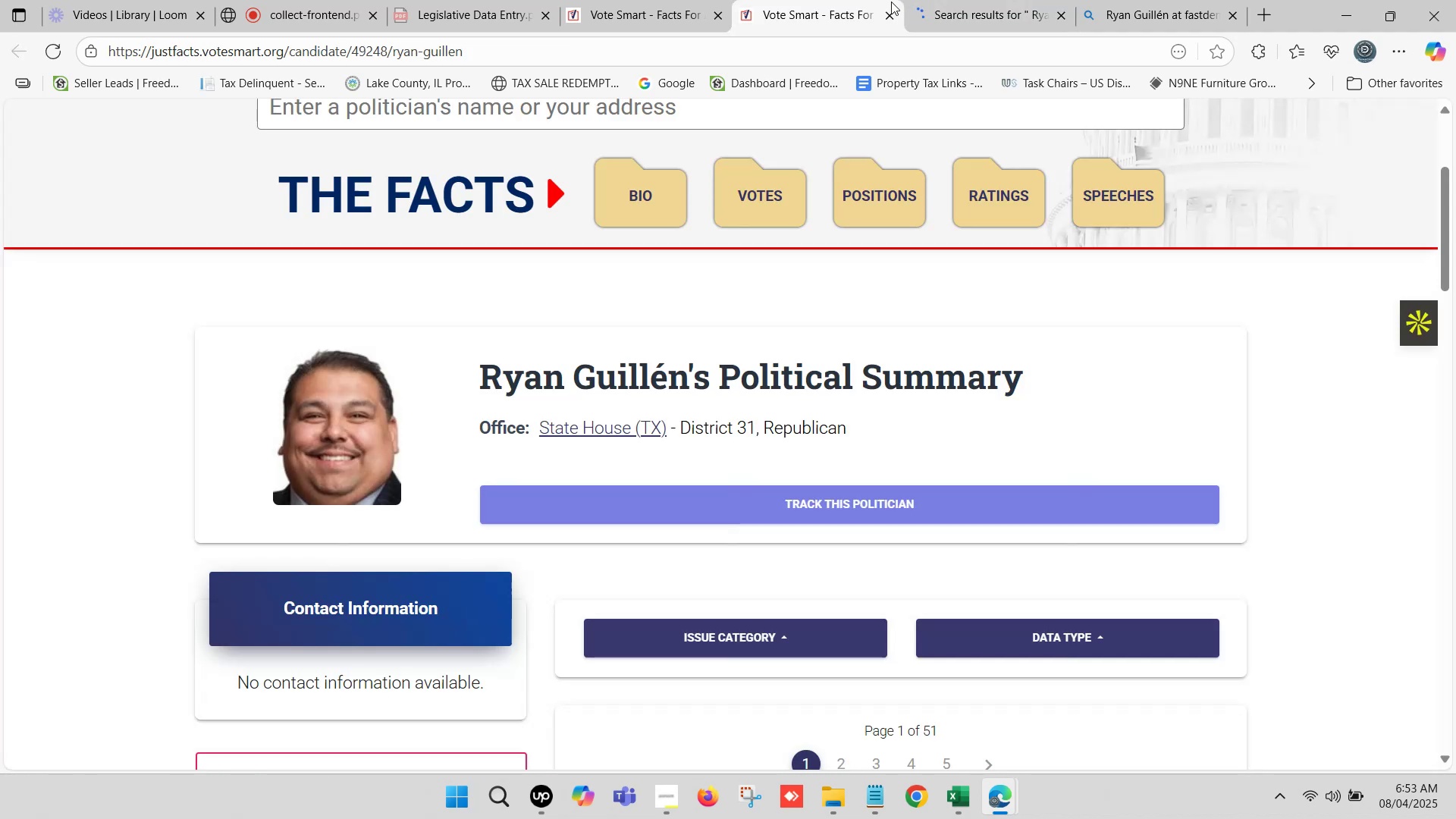 
left_click([1001, 0])
 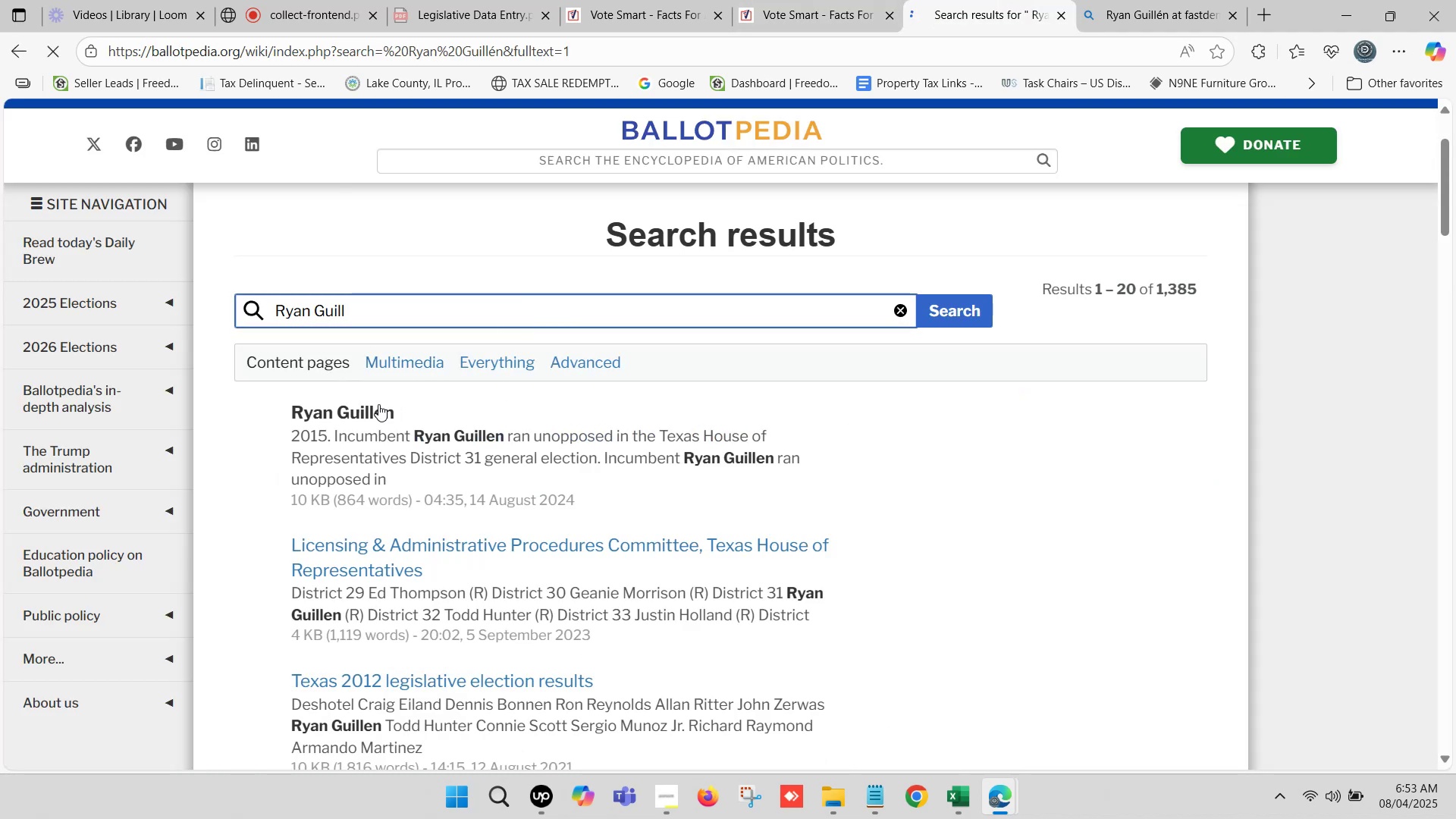 
left_click([372, 411])
 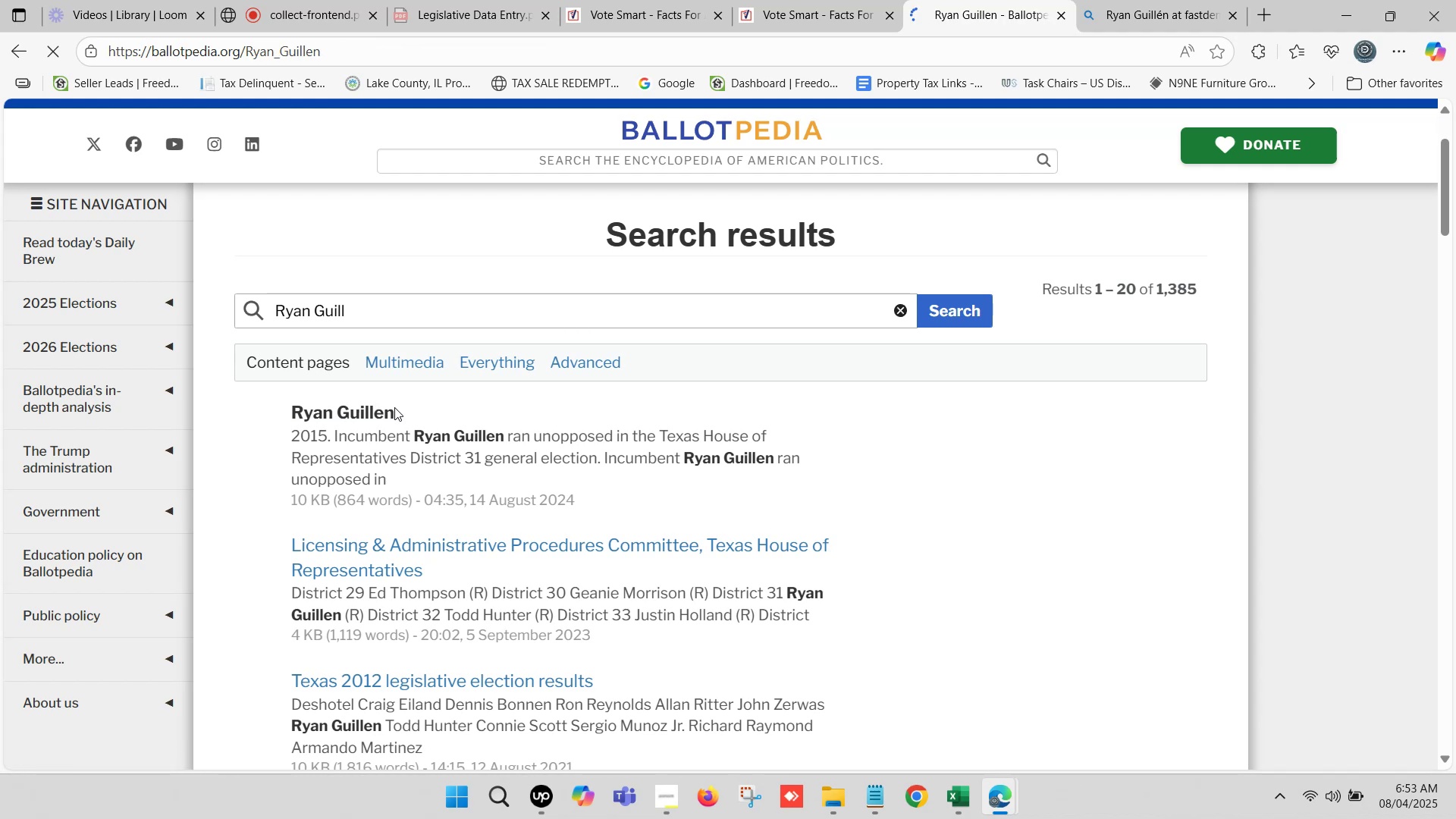 
wait(5.95)
 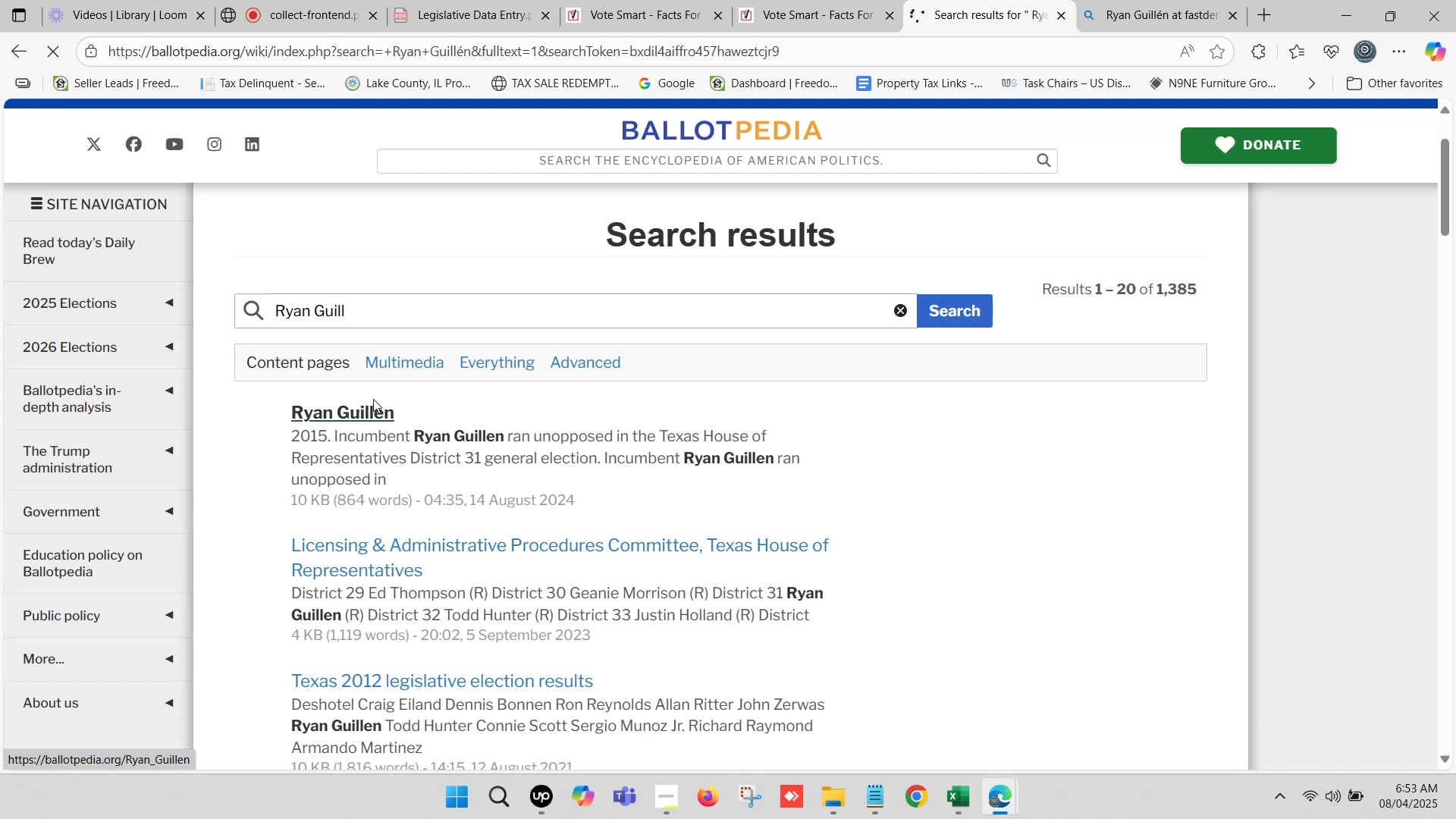 
scroll: coordinate [392, 405], scroll_direction: down, amount: 1.0
 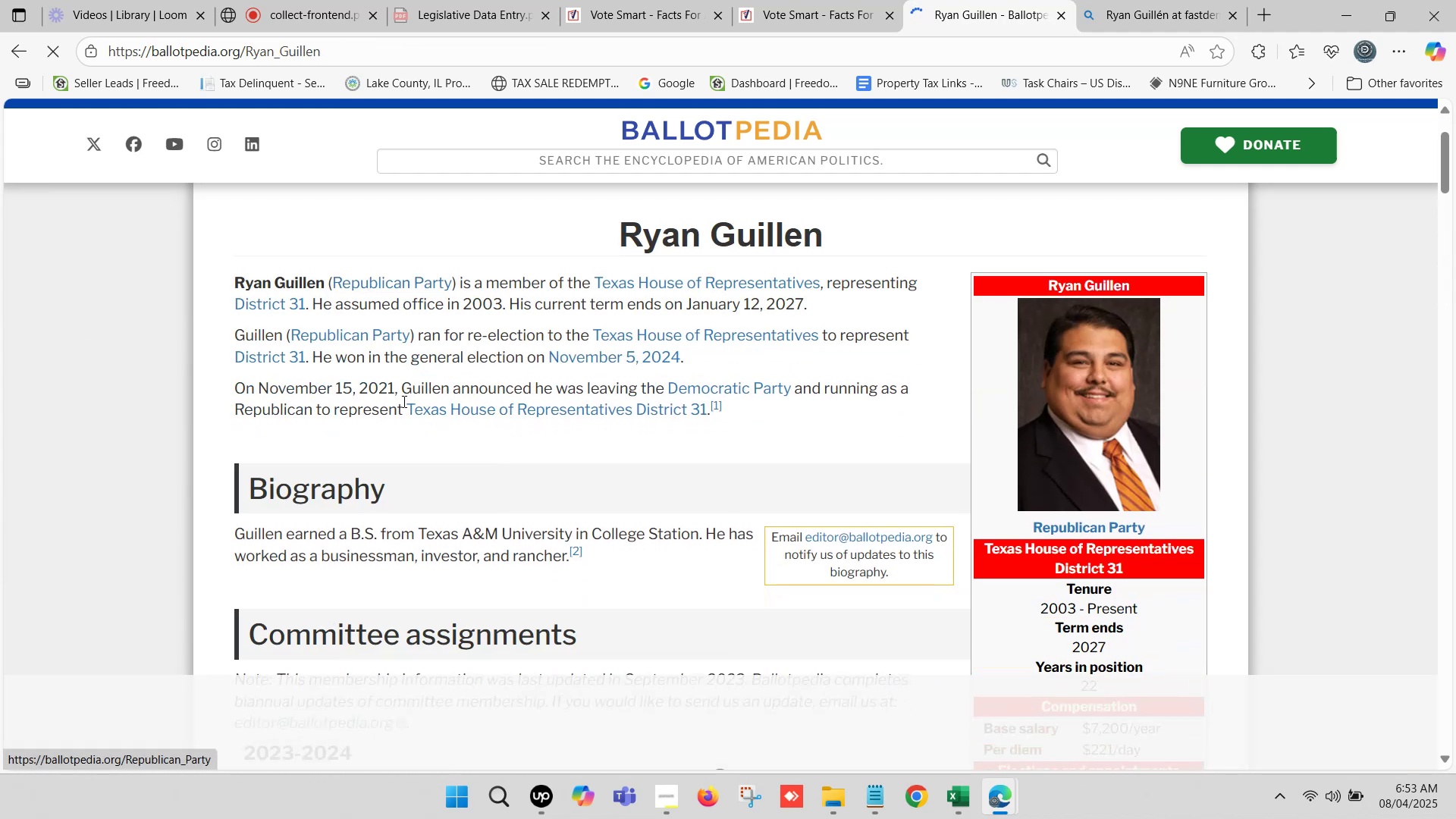 
left_click([811, 0])
 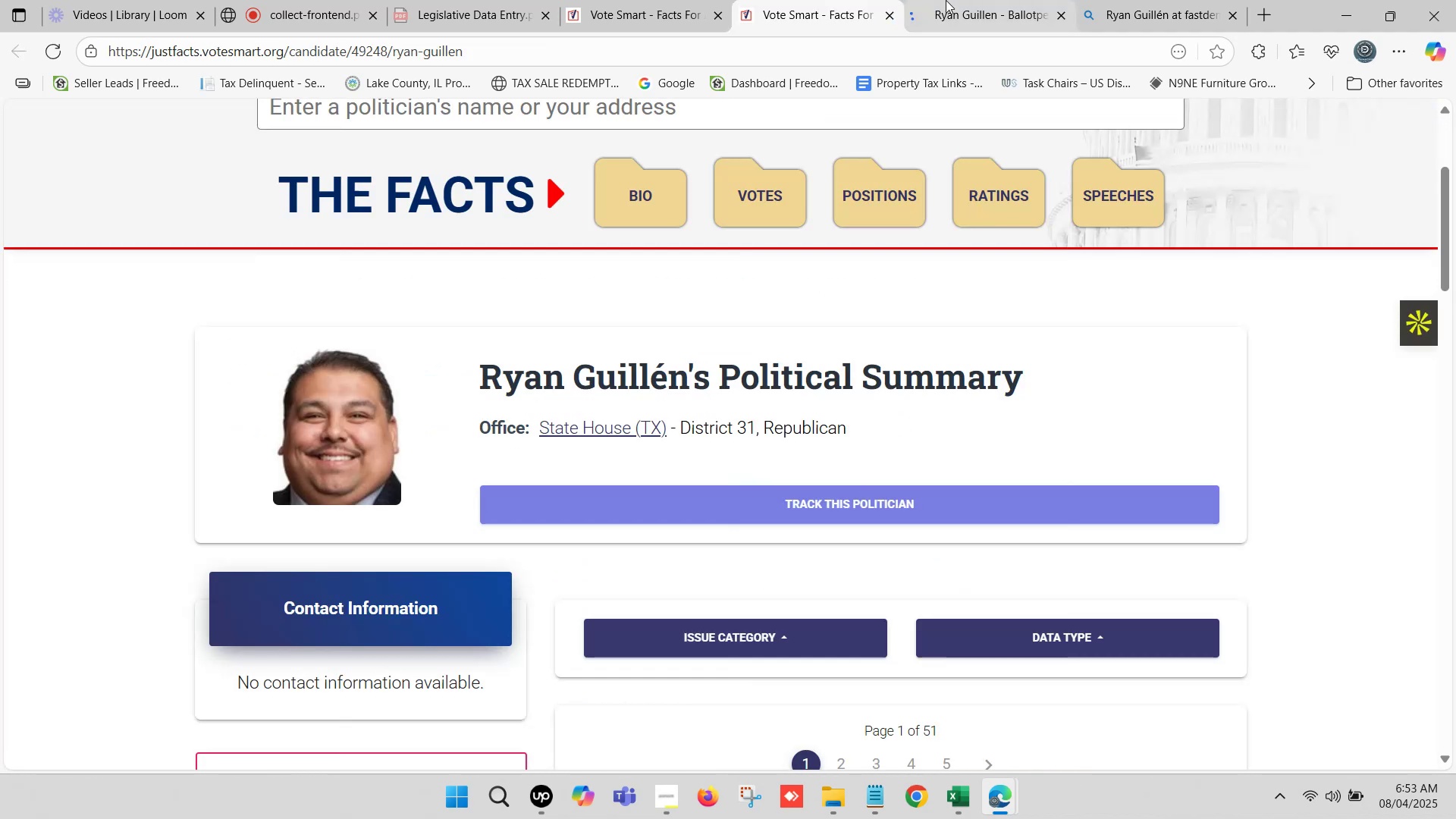 
left_click([946, 0])
 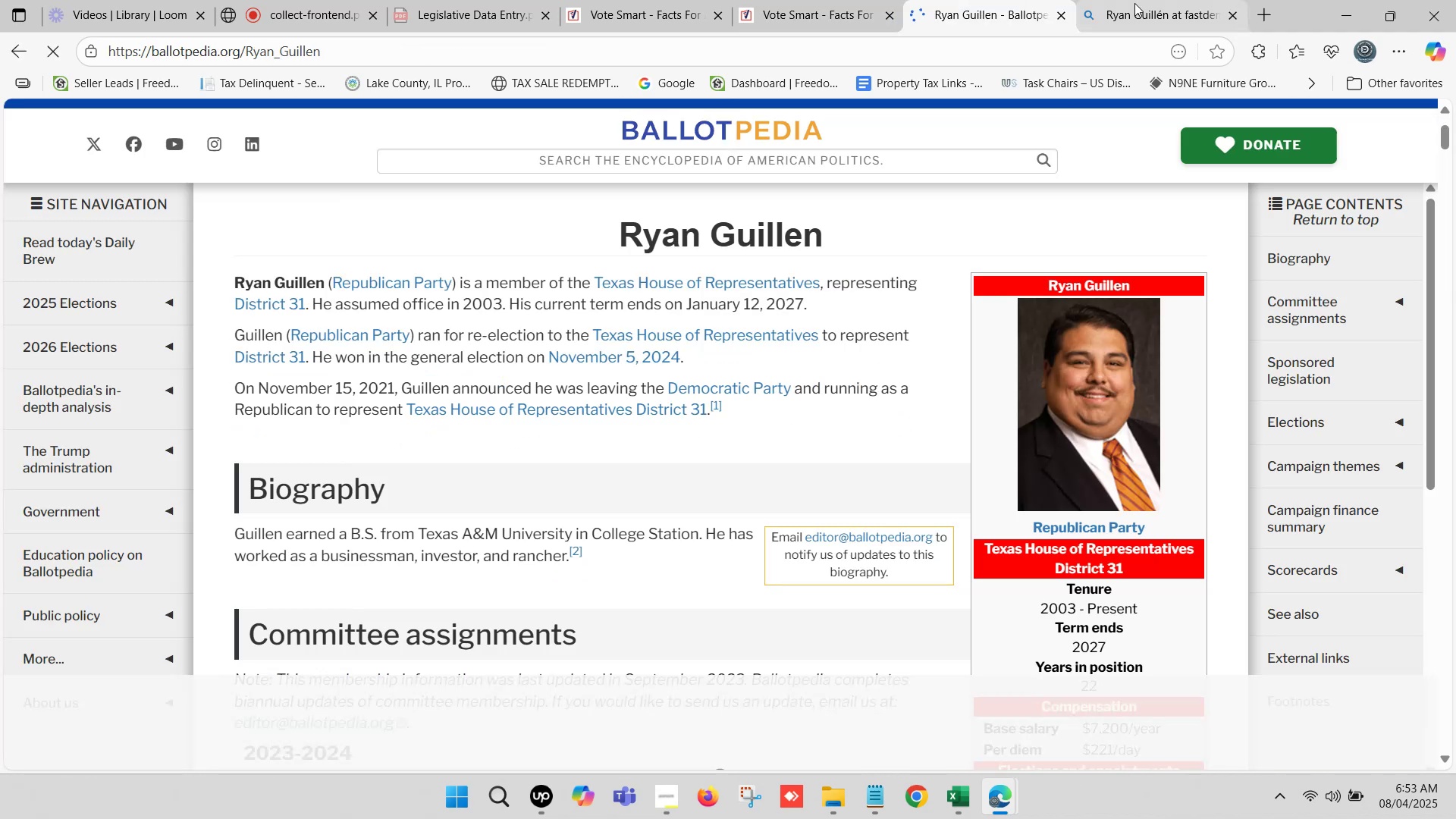 
left_click([1136, 3])
 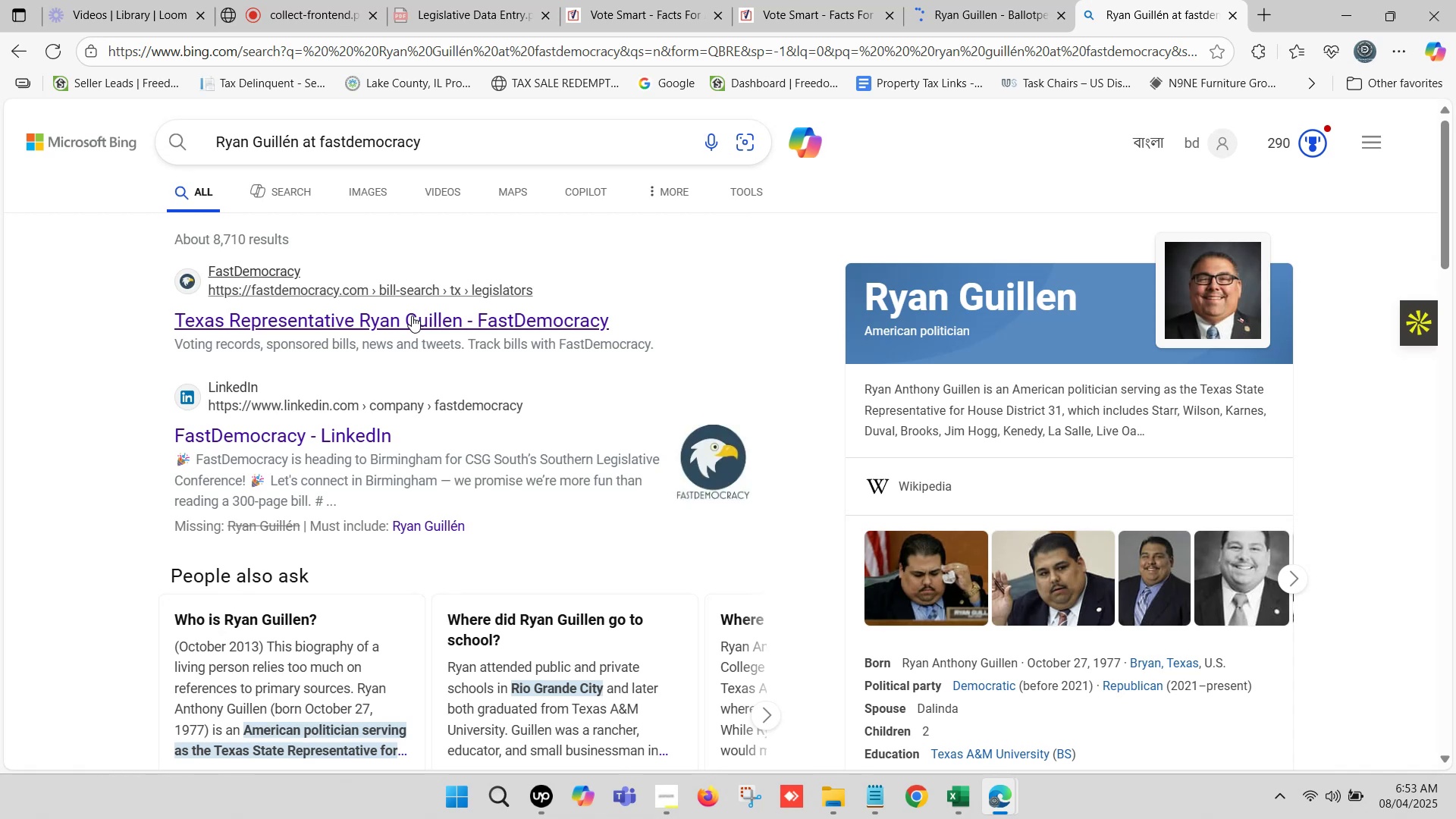 
right_click([400, 316])
 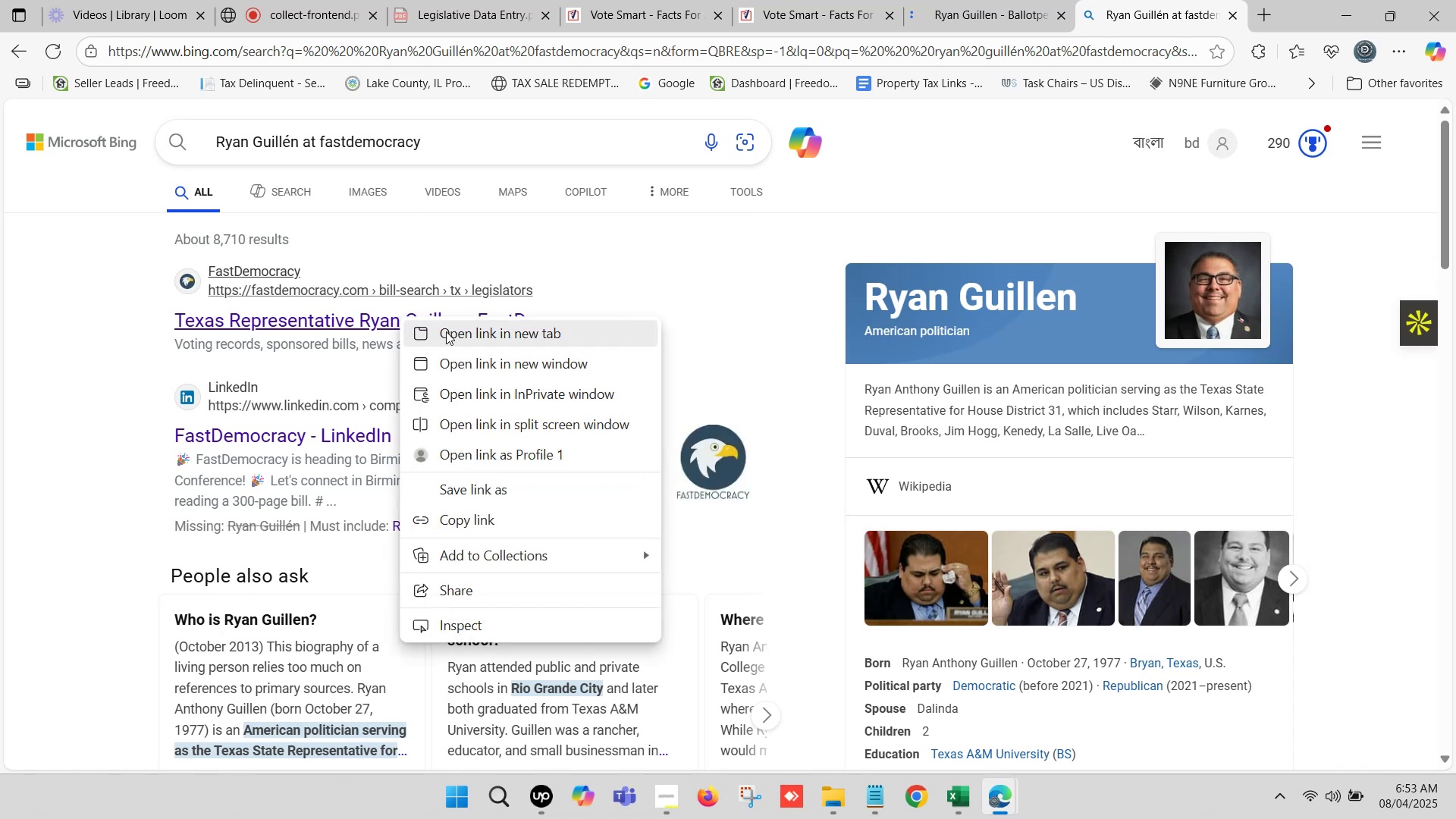 
left_click([461, 332])
 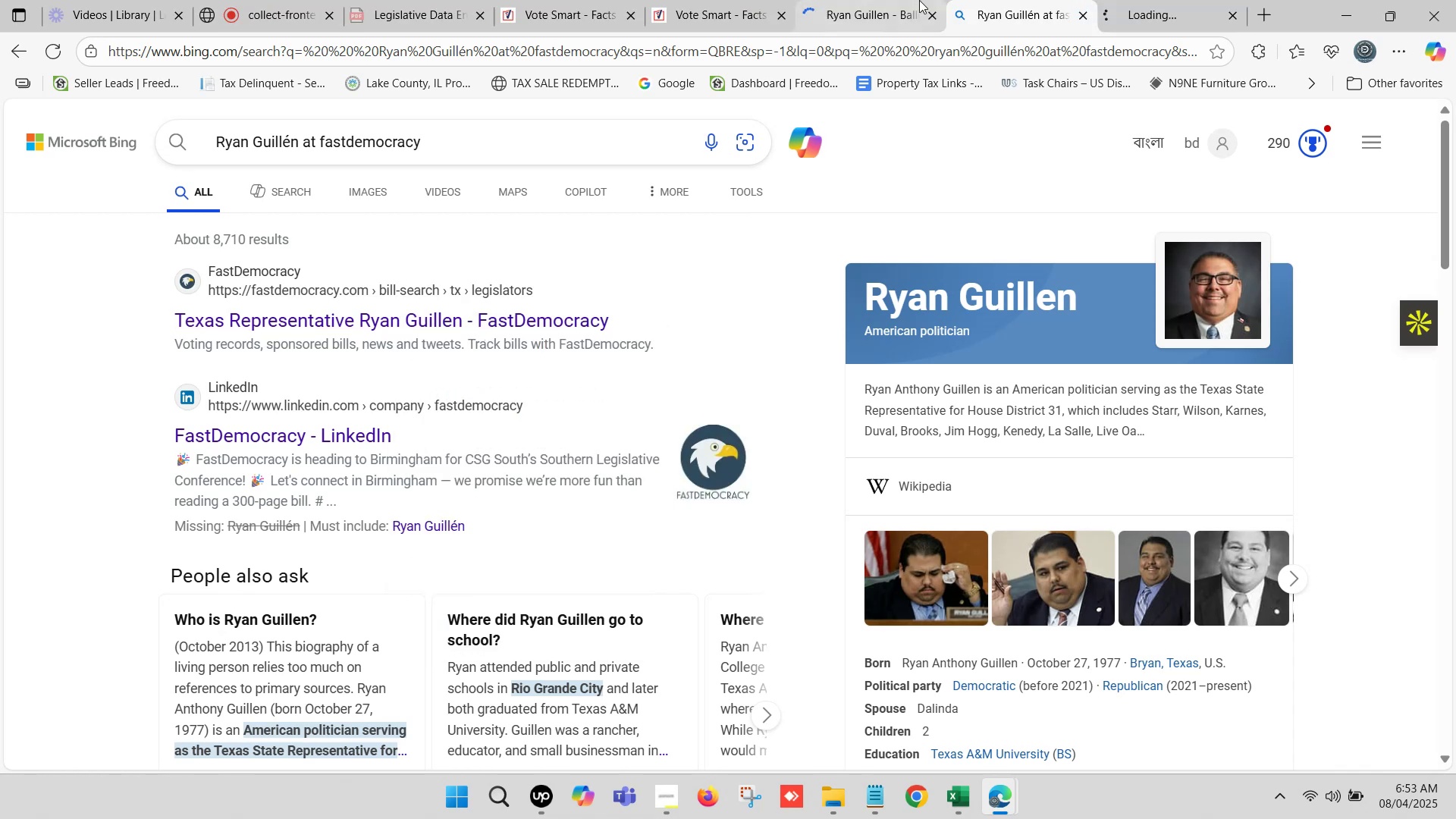 
left_click([906, 0])
 